 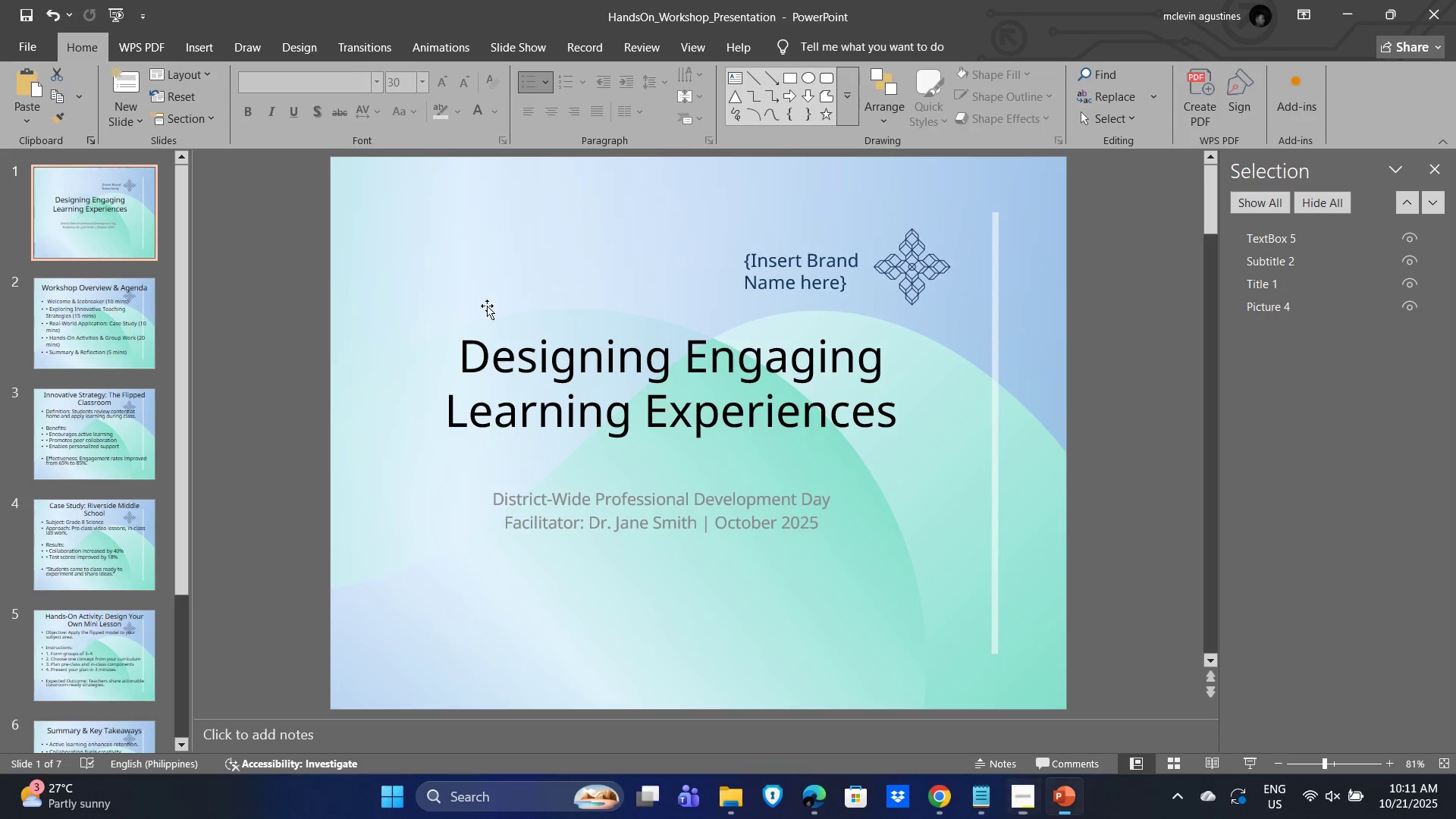 
key(Alt+Tab)
 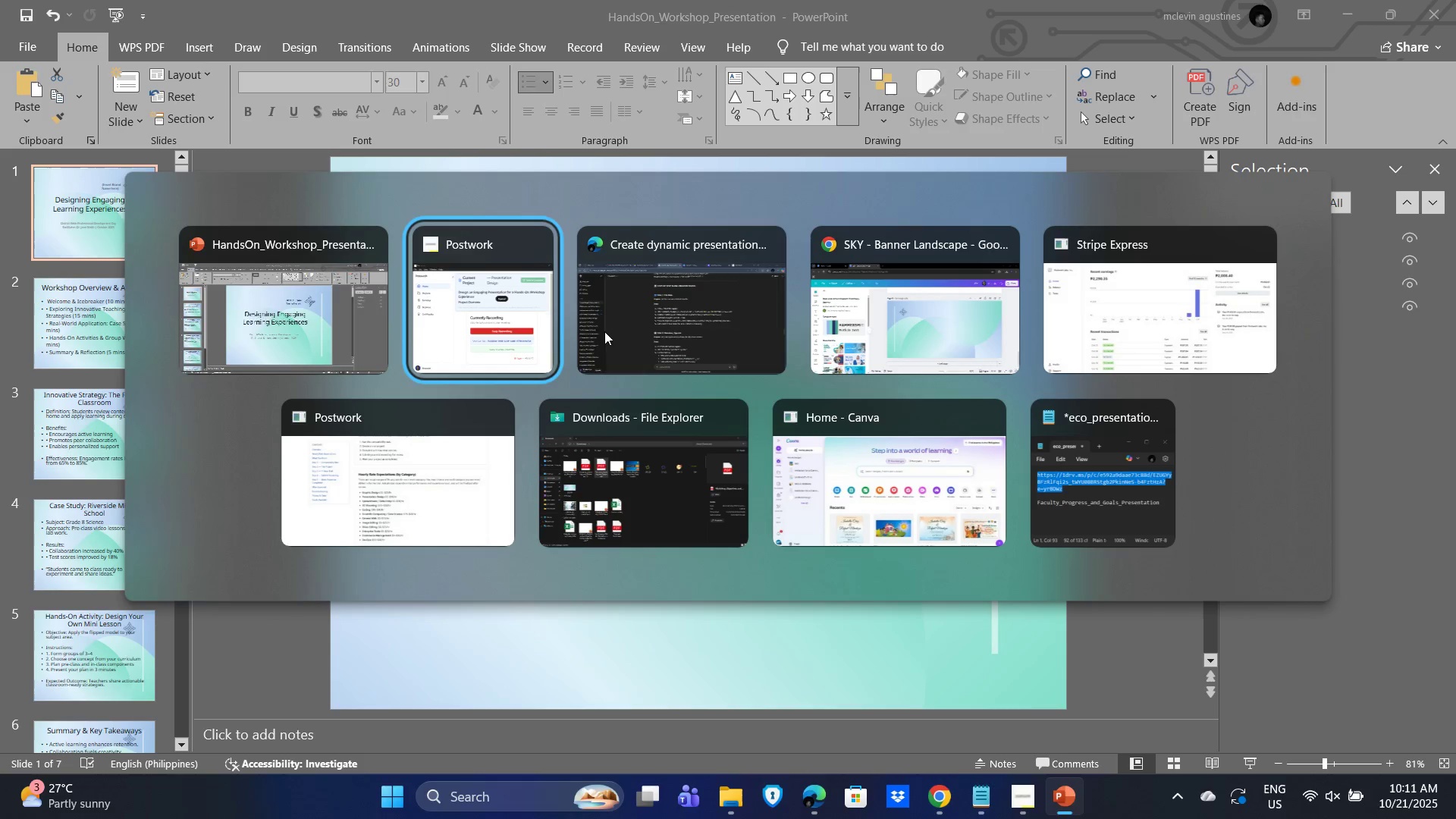 
left_click([701, 310])
 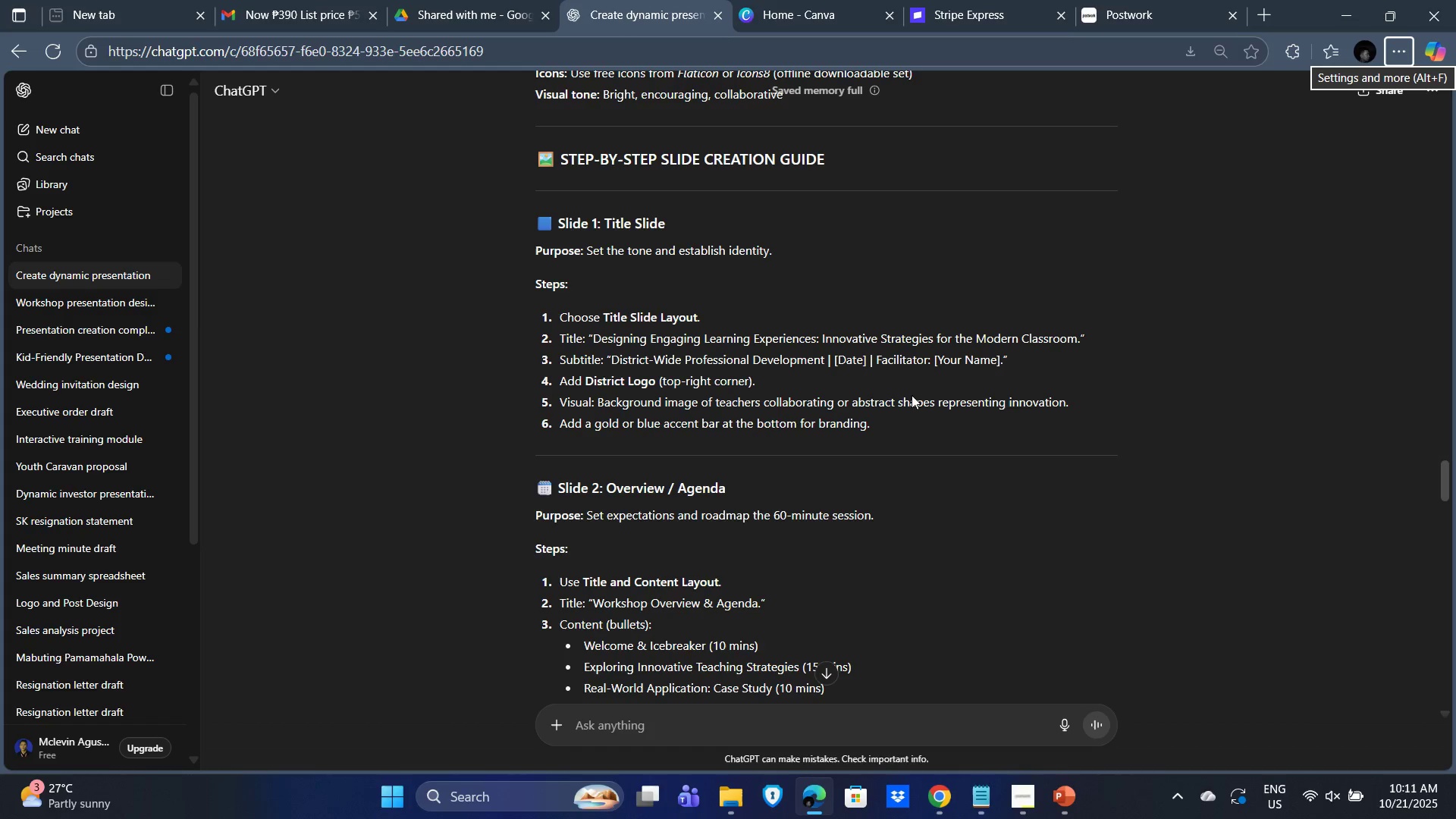 
wait(8.32)
 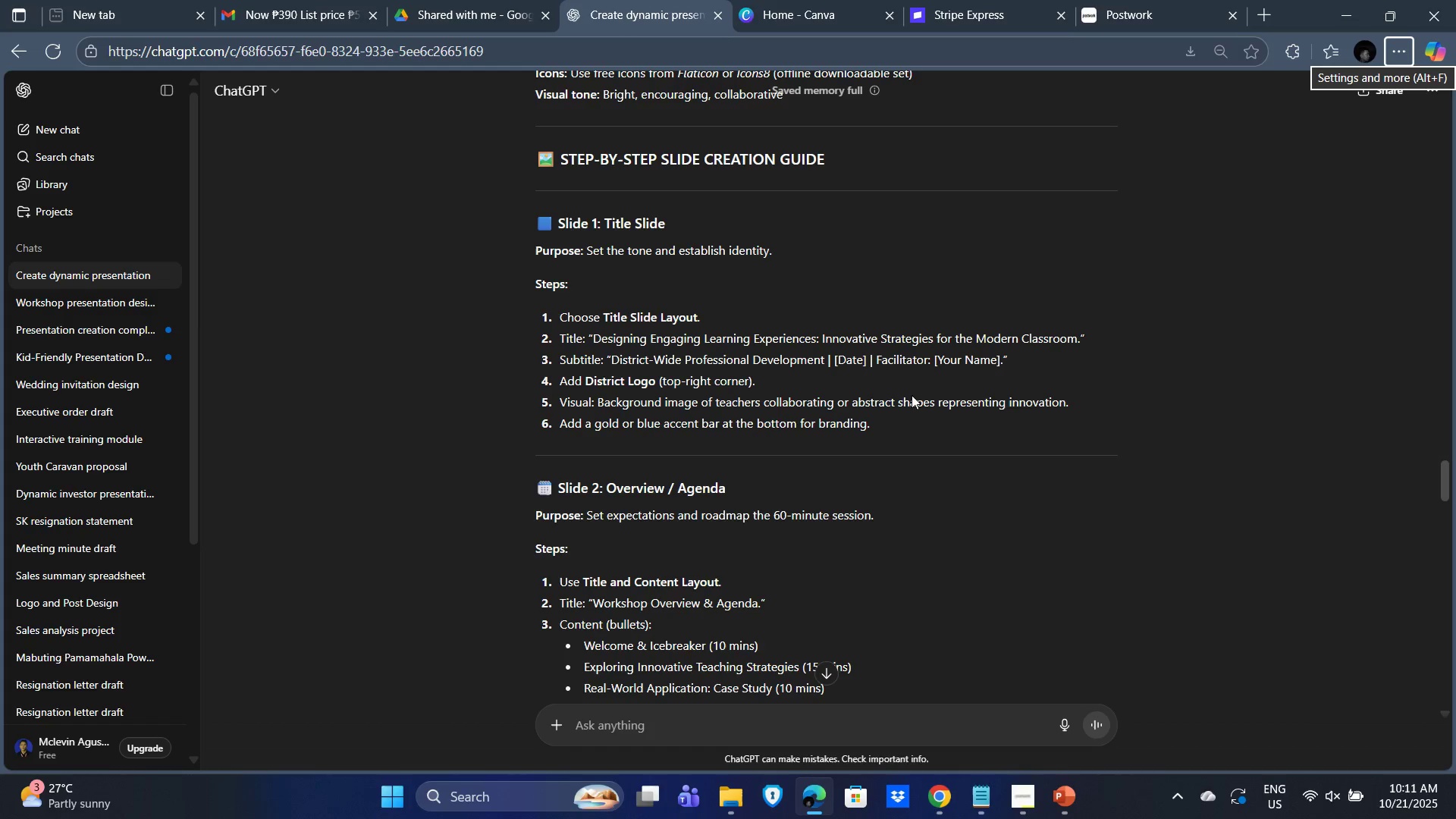 
left_click_drag(start_coordinate=[714, 403], to_coordinate=[829, 402])
 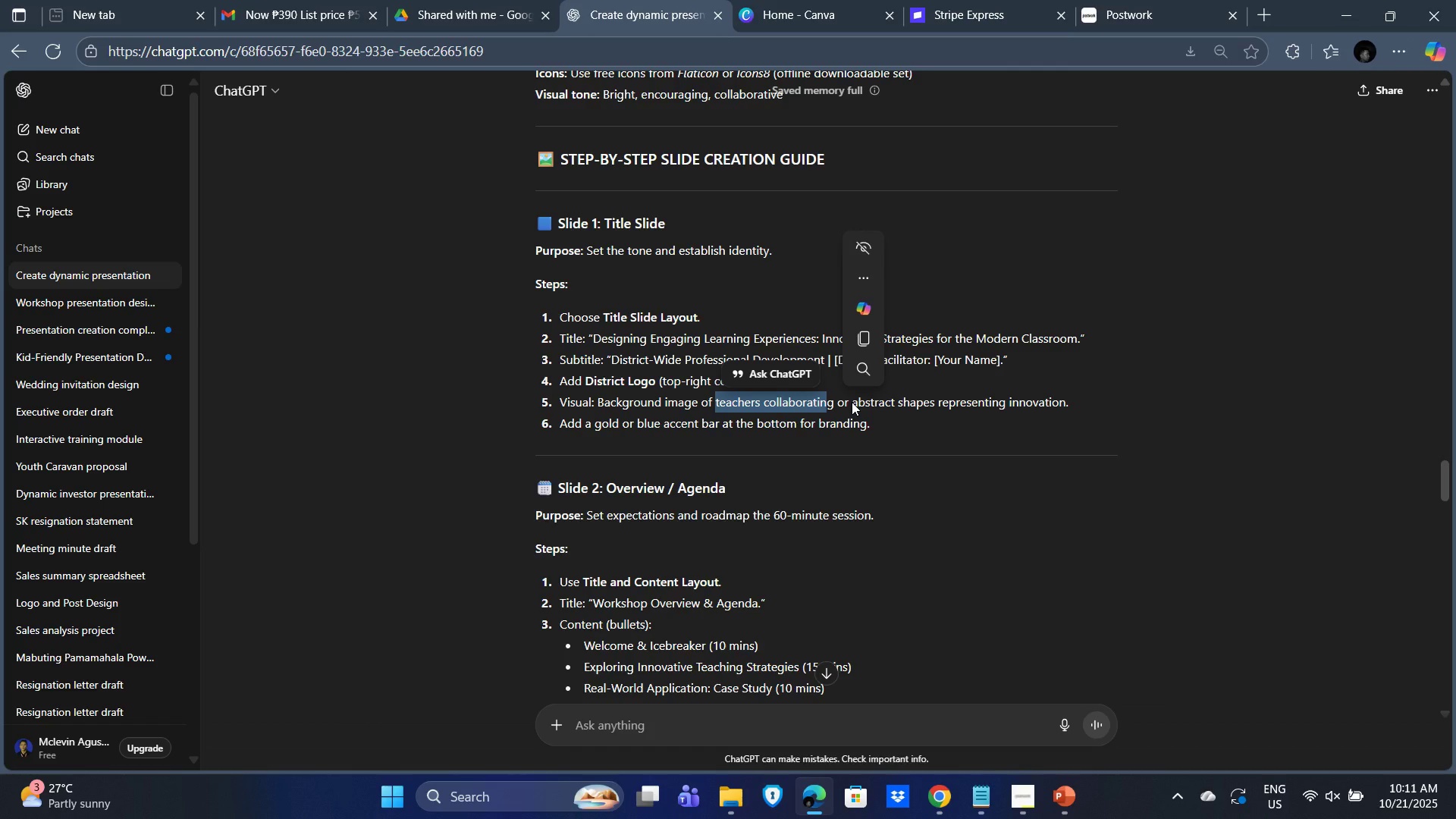 
left_click([852, 402])
 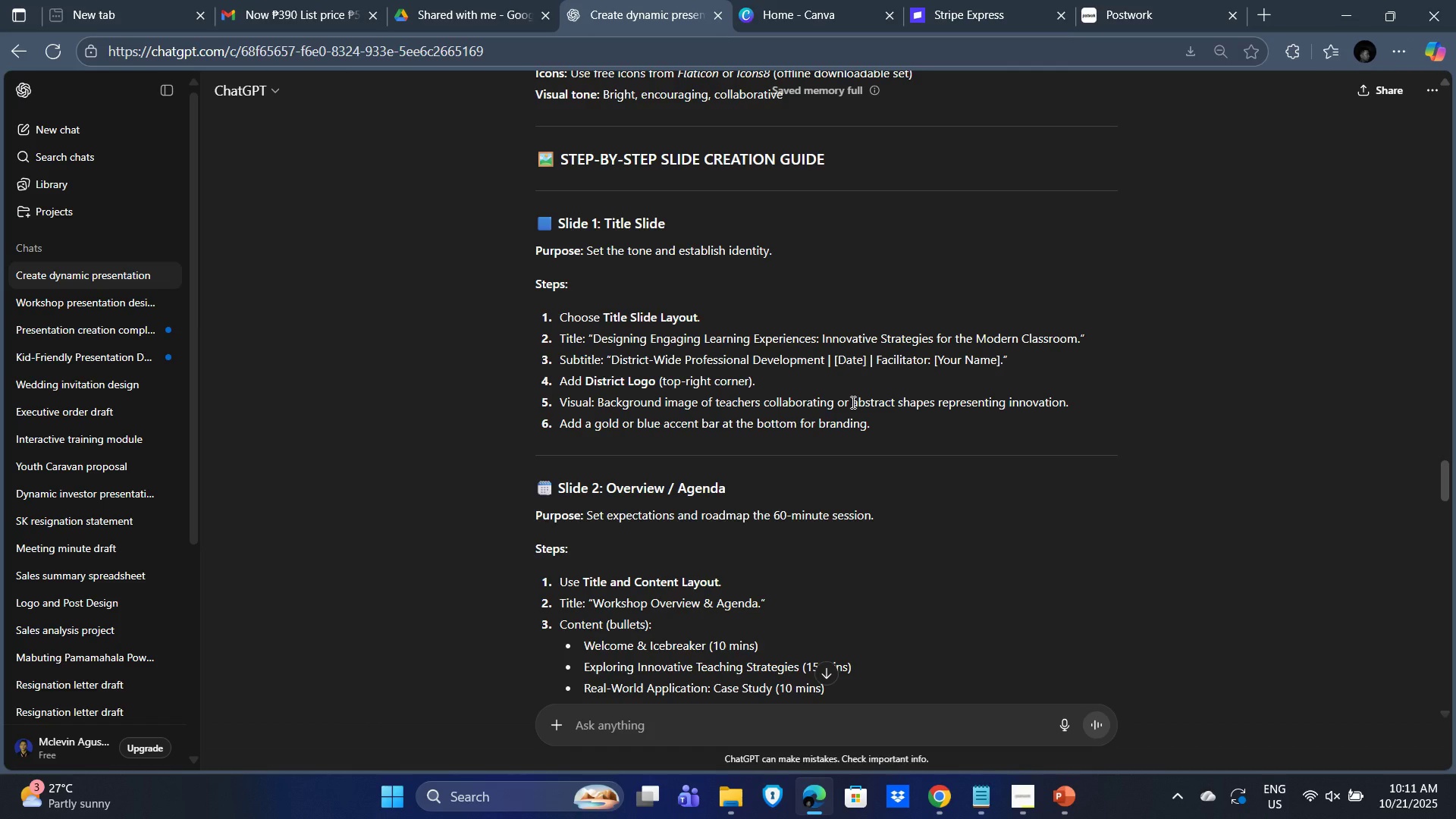 
left_click_drag(start_coordinate=[852, 402], to_coordinate=[1065, 404])
 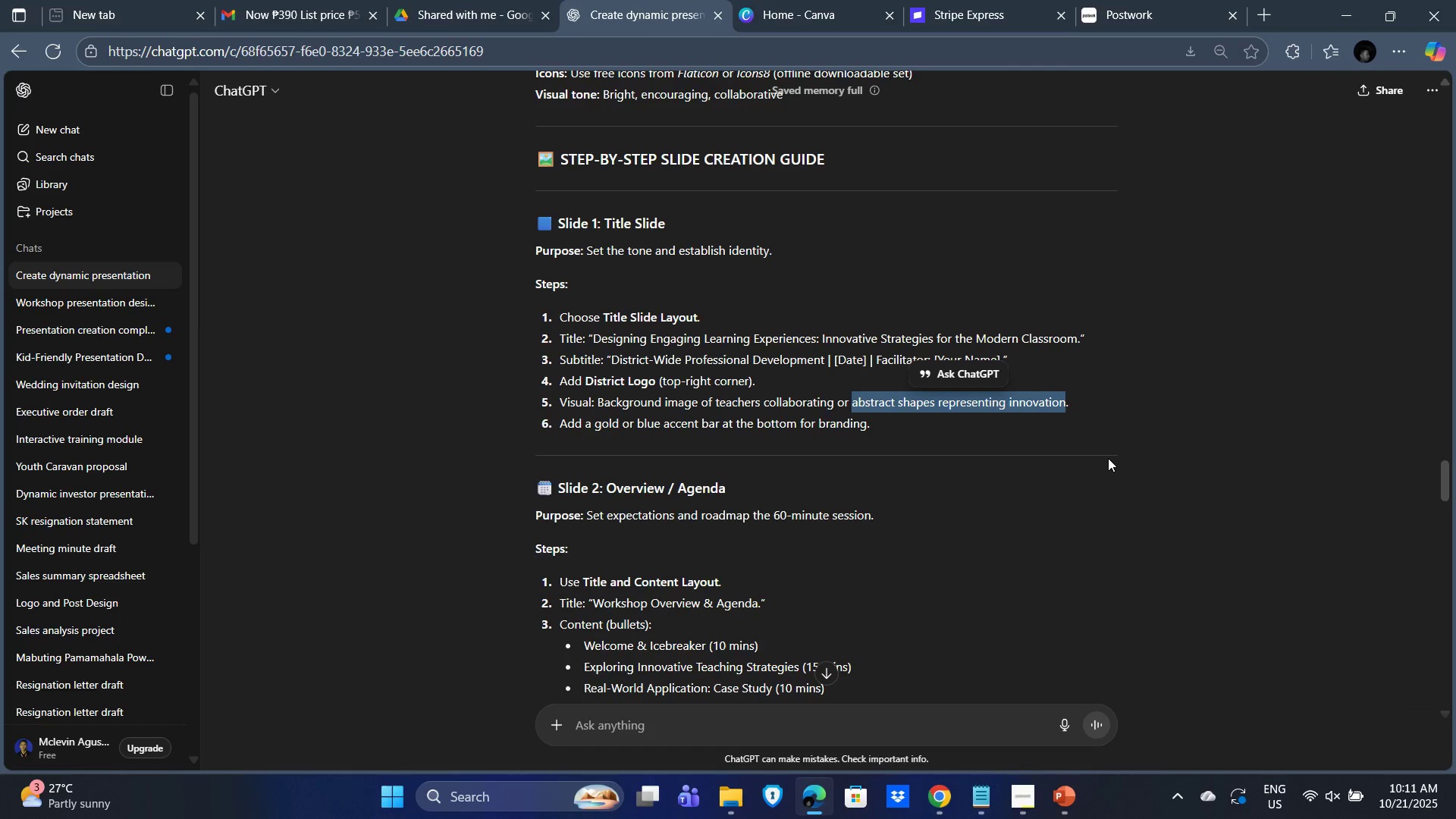 
key(Control+C)
 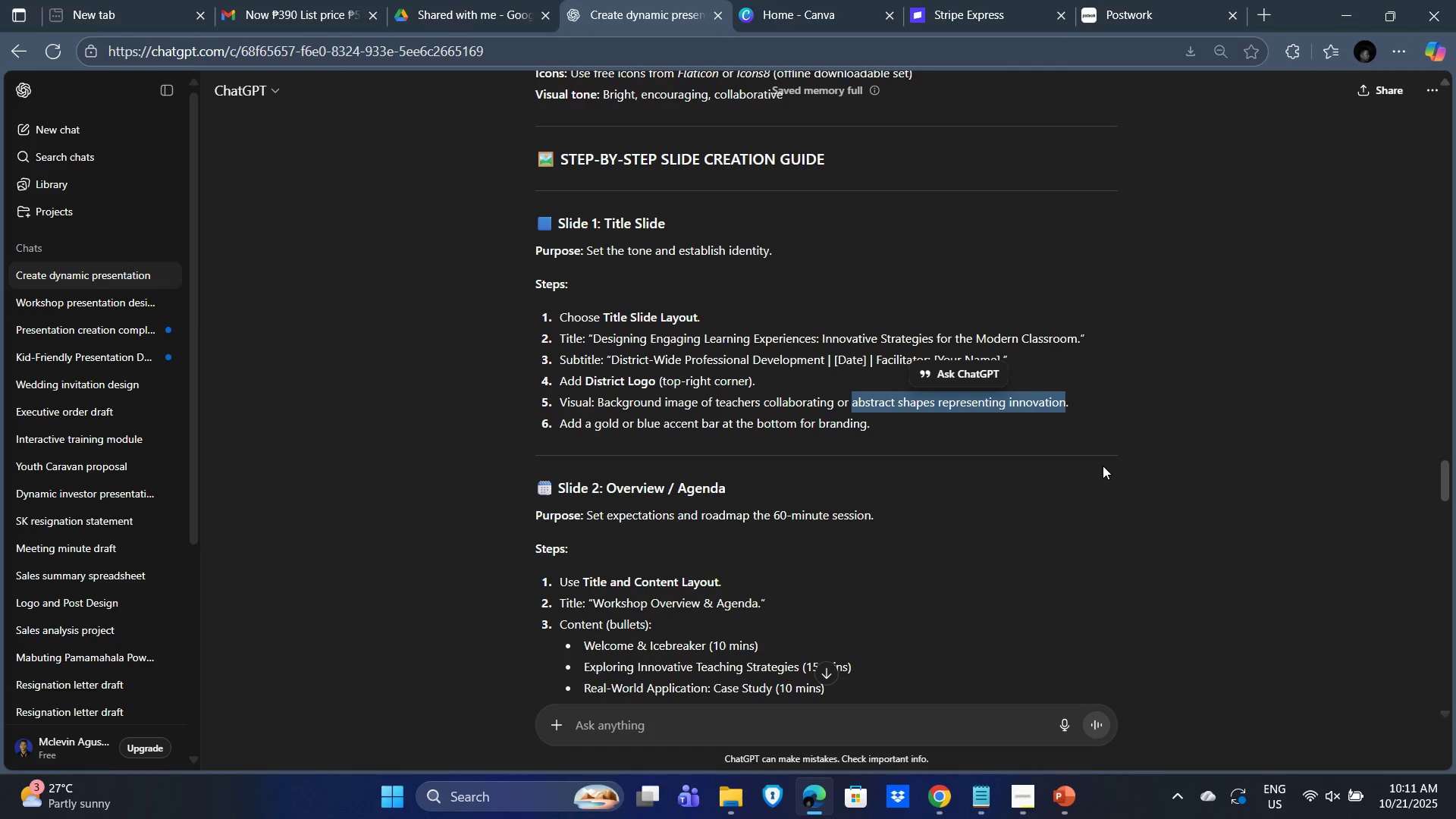 
key(Alt+Tab)
 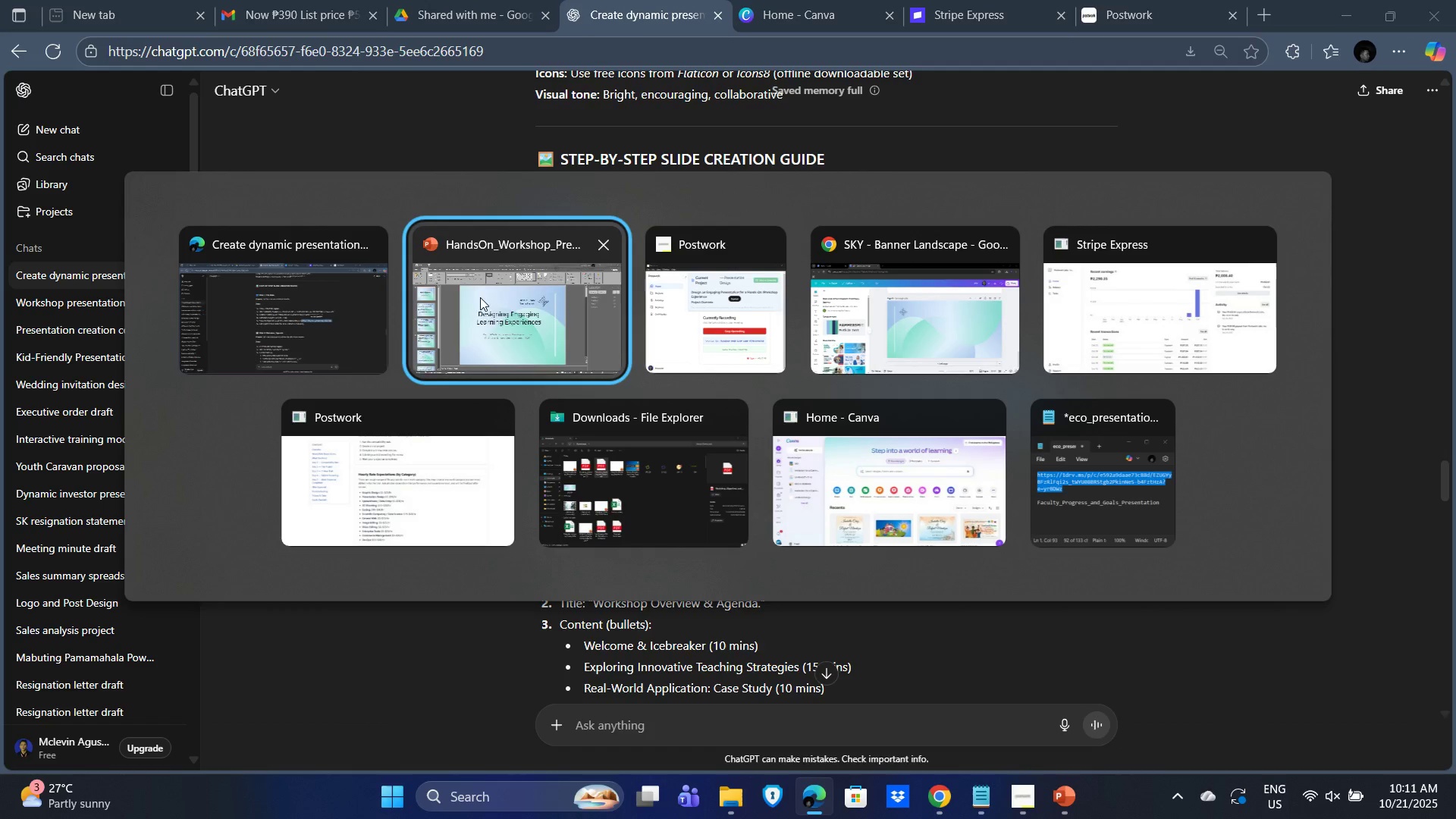 
left_click([465, 295])
 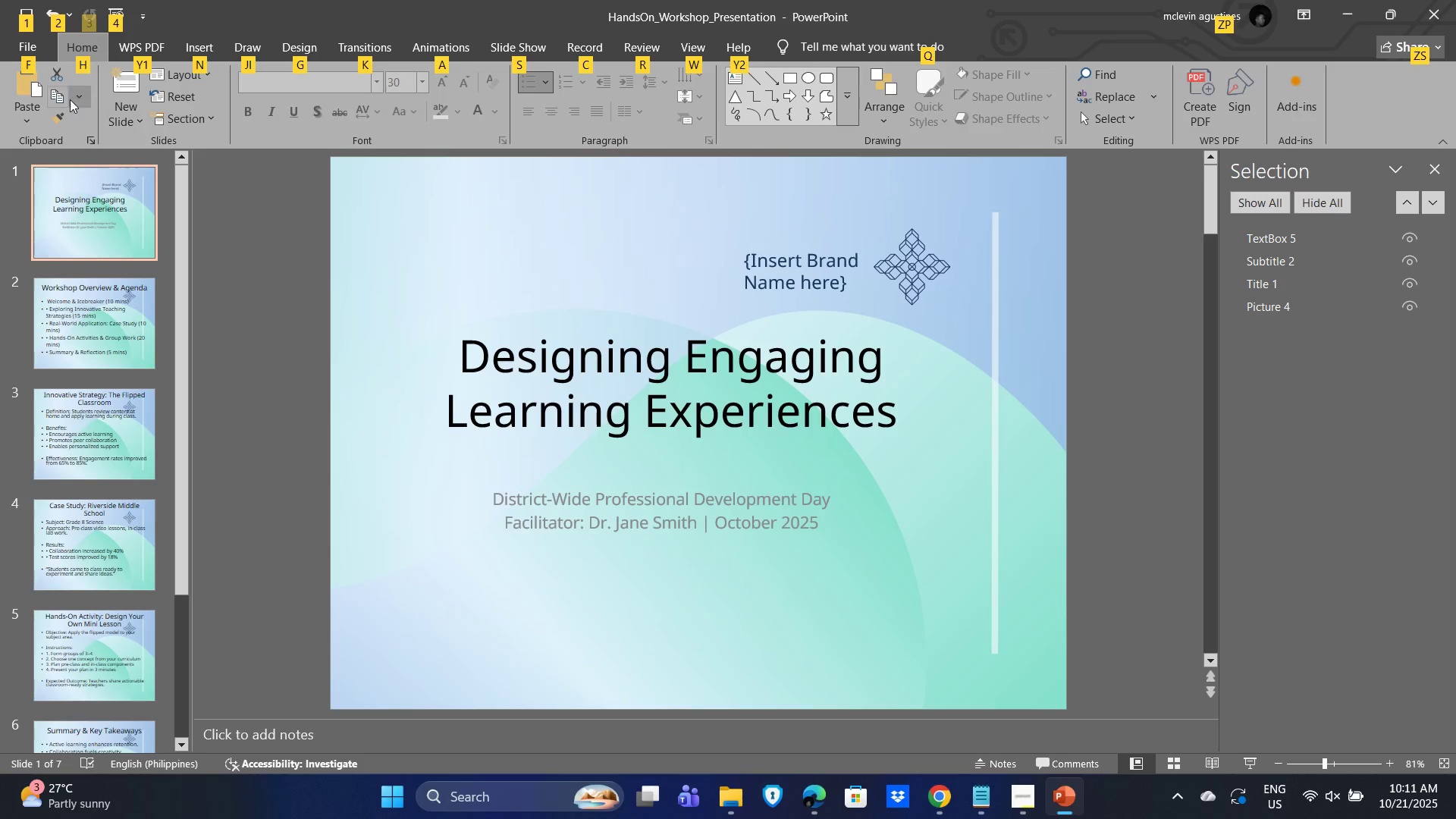 
left_click([222, 271])
 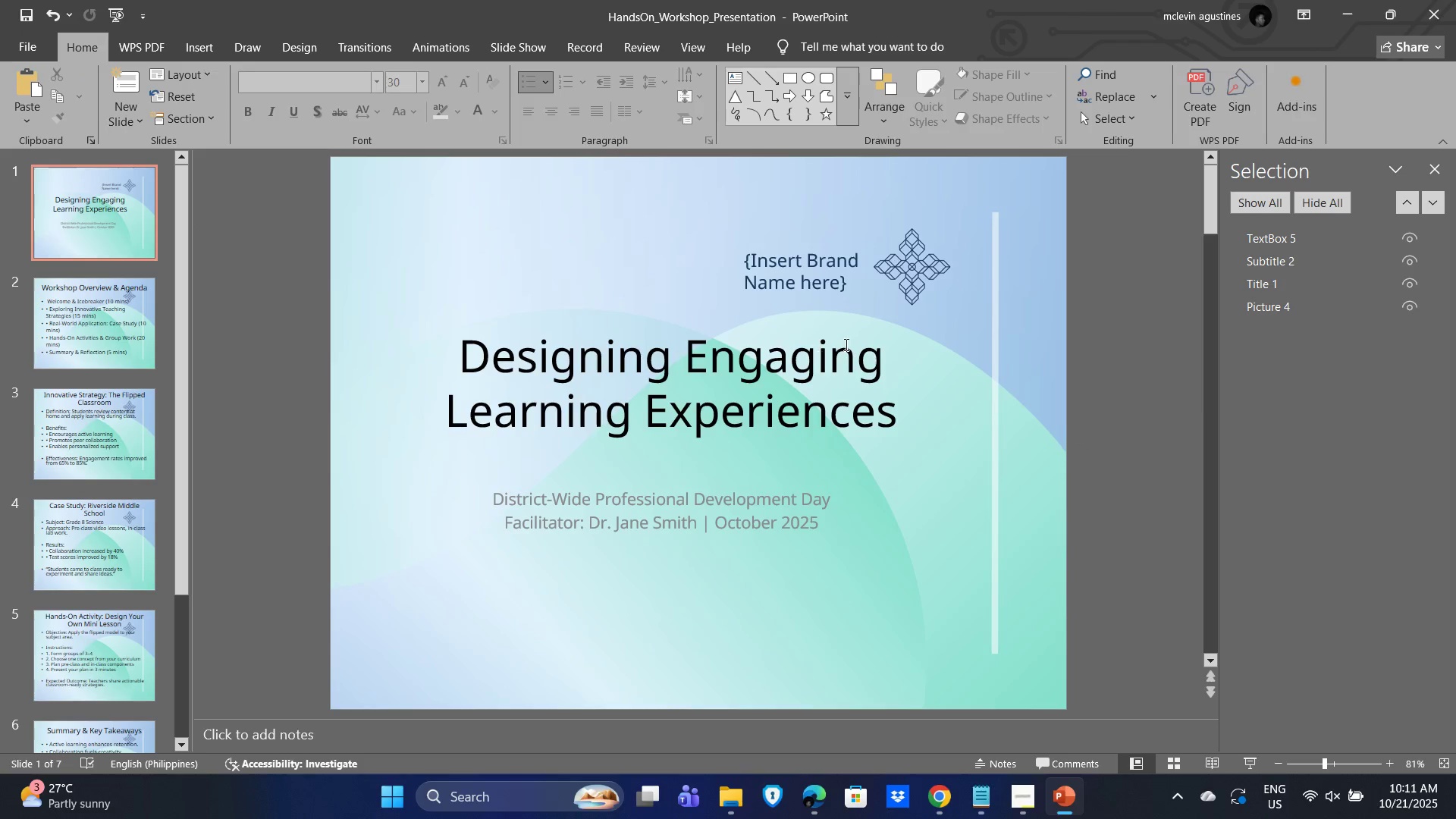 
key(Alt+Tab)
 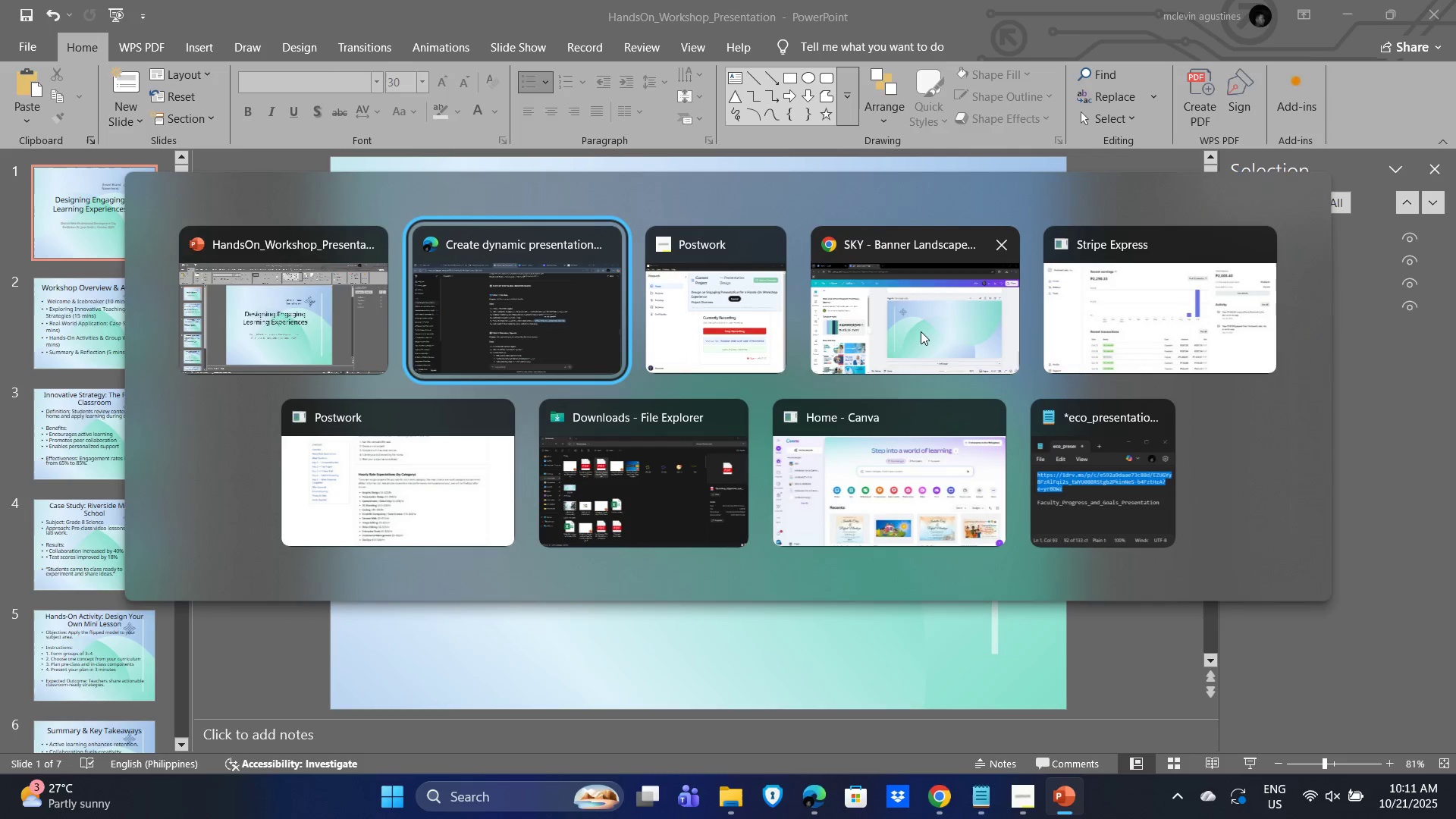 
left_click([924, 331])
 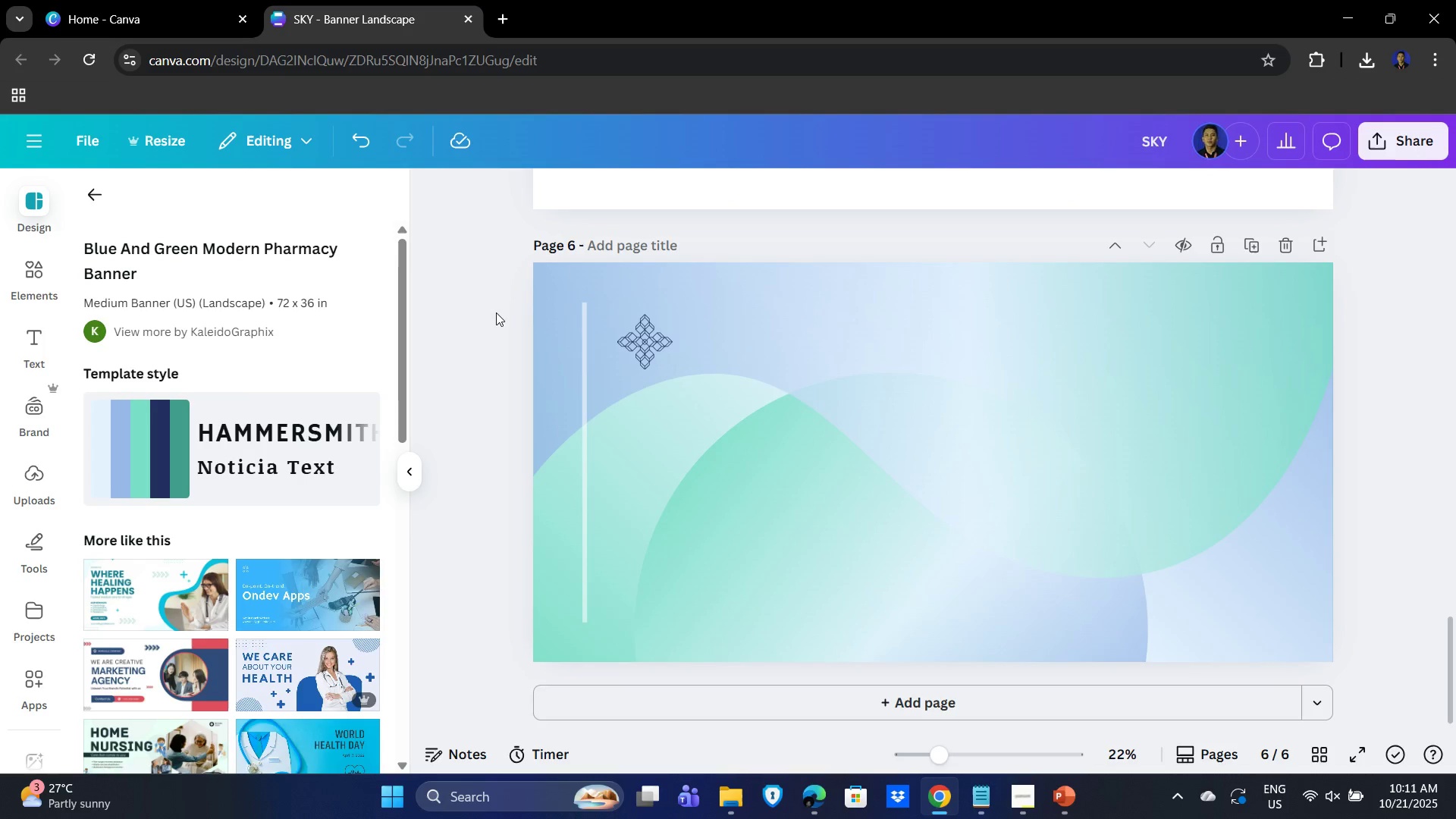 
left_click([496, 312])
 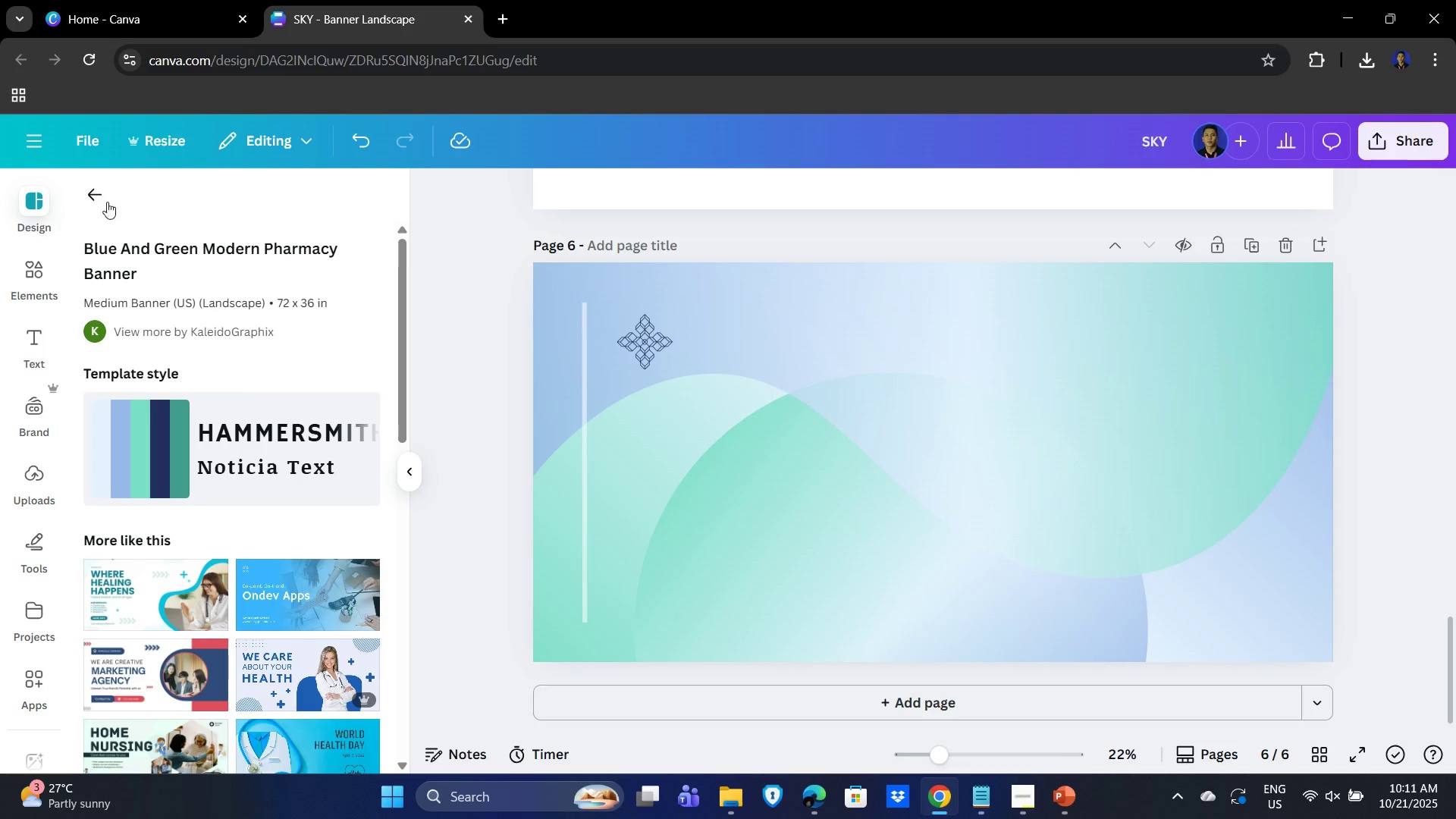 
left_click([95, 193])
 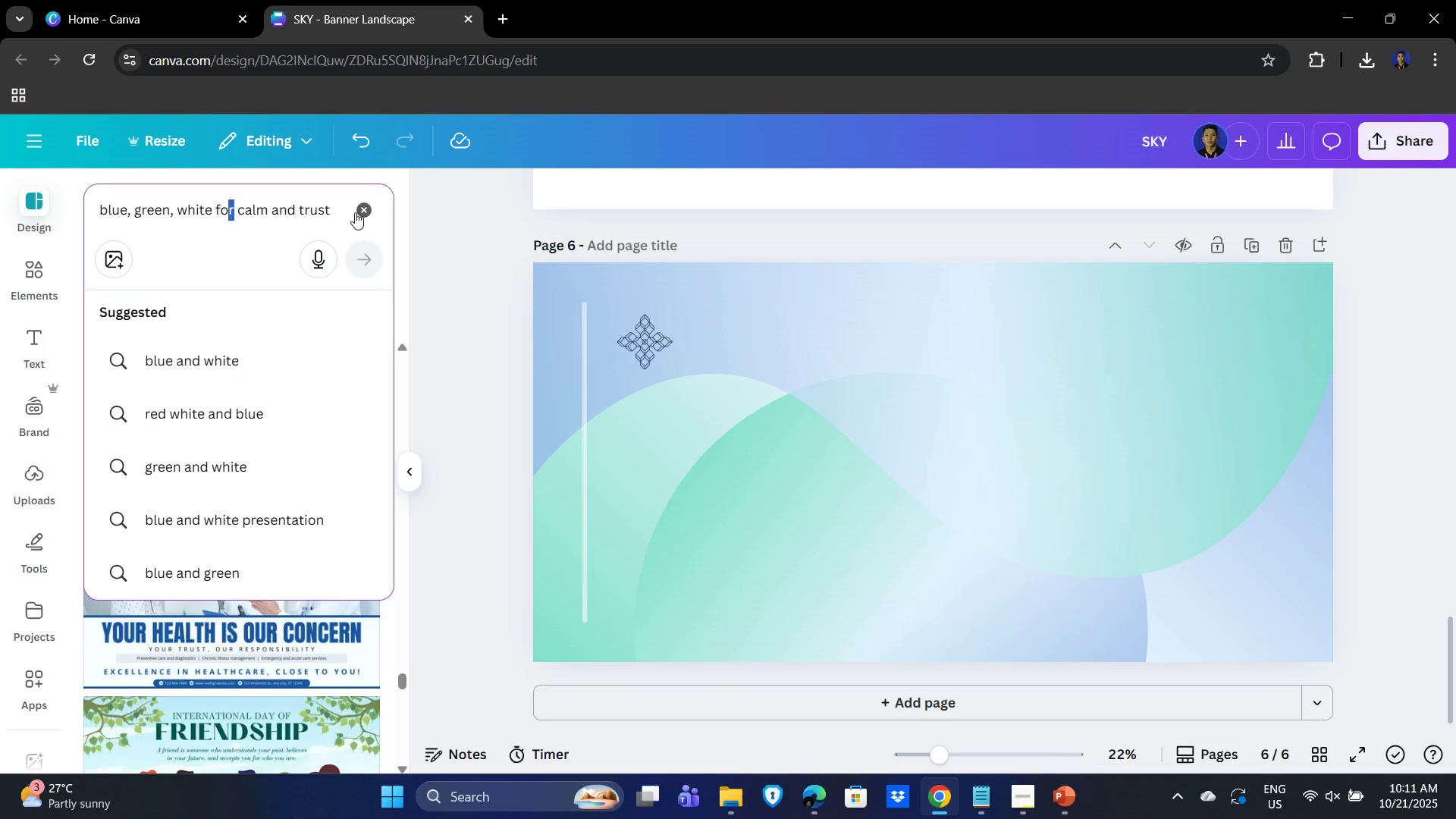 
left_click([363, 212])
 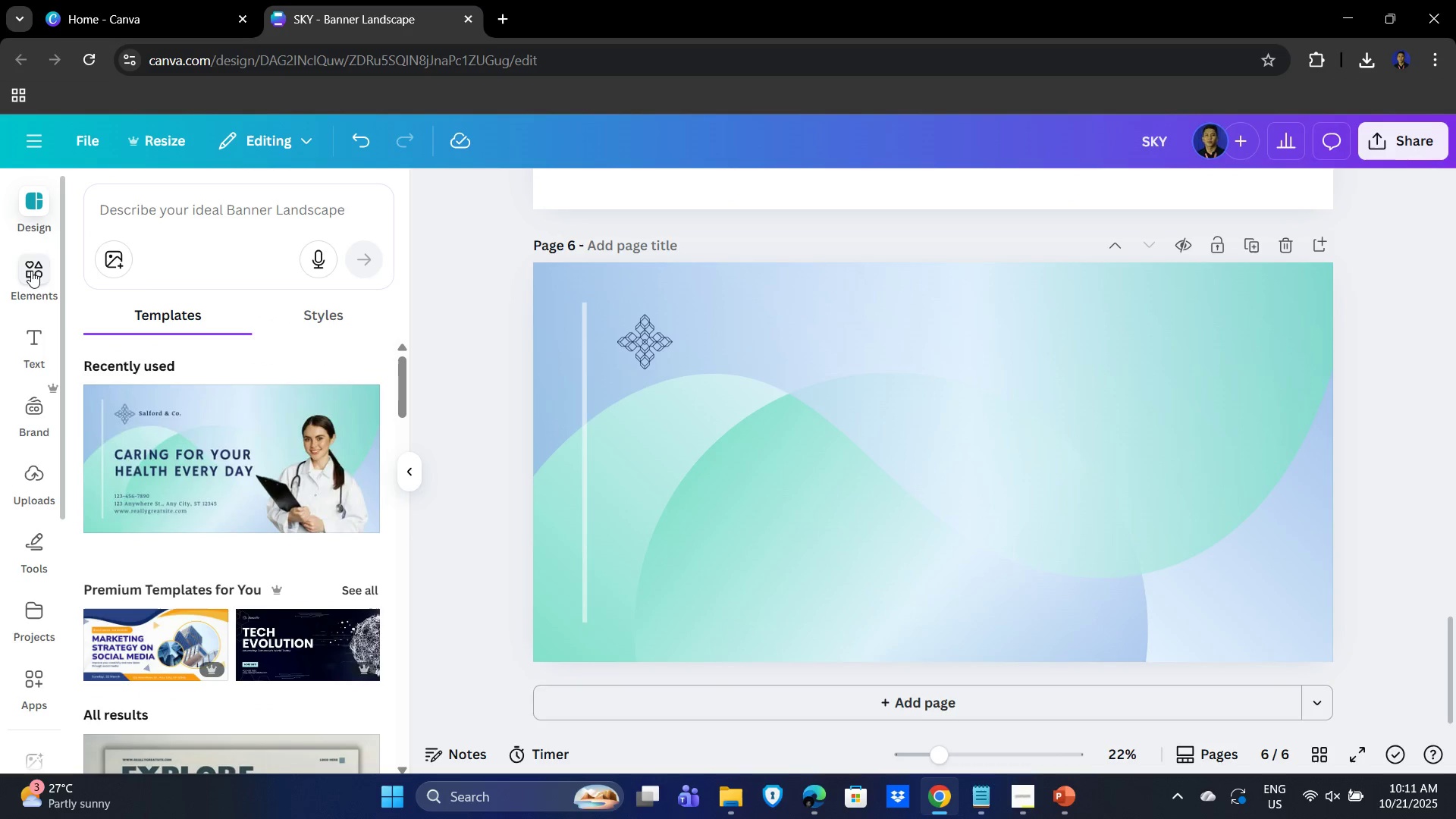 
left_click([30, 271])
 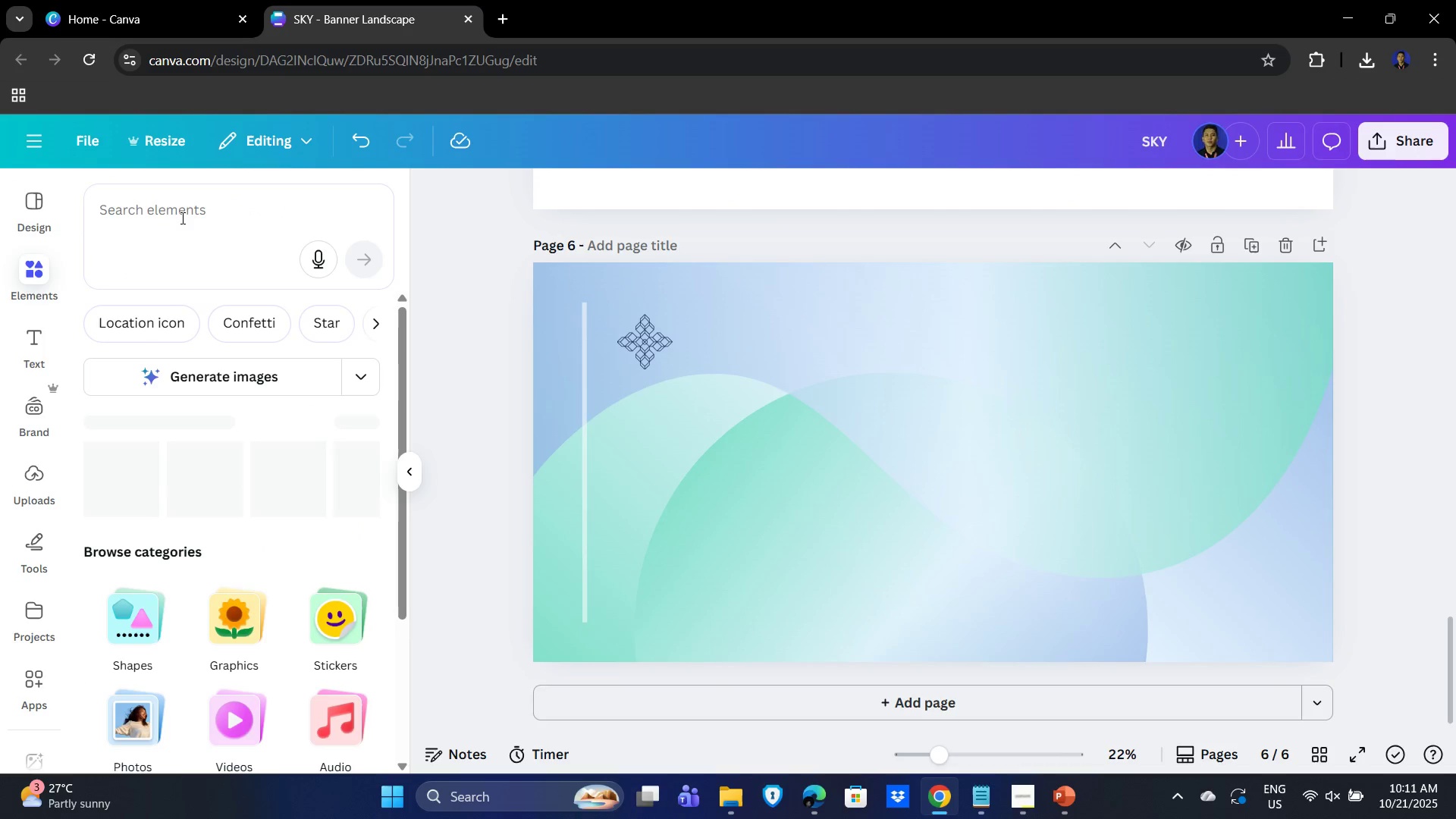 
left_click([181, 218])
 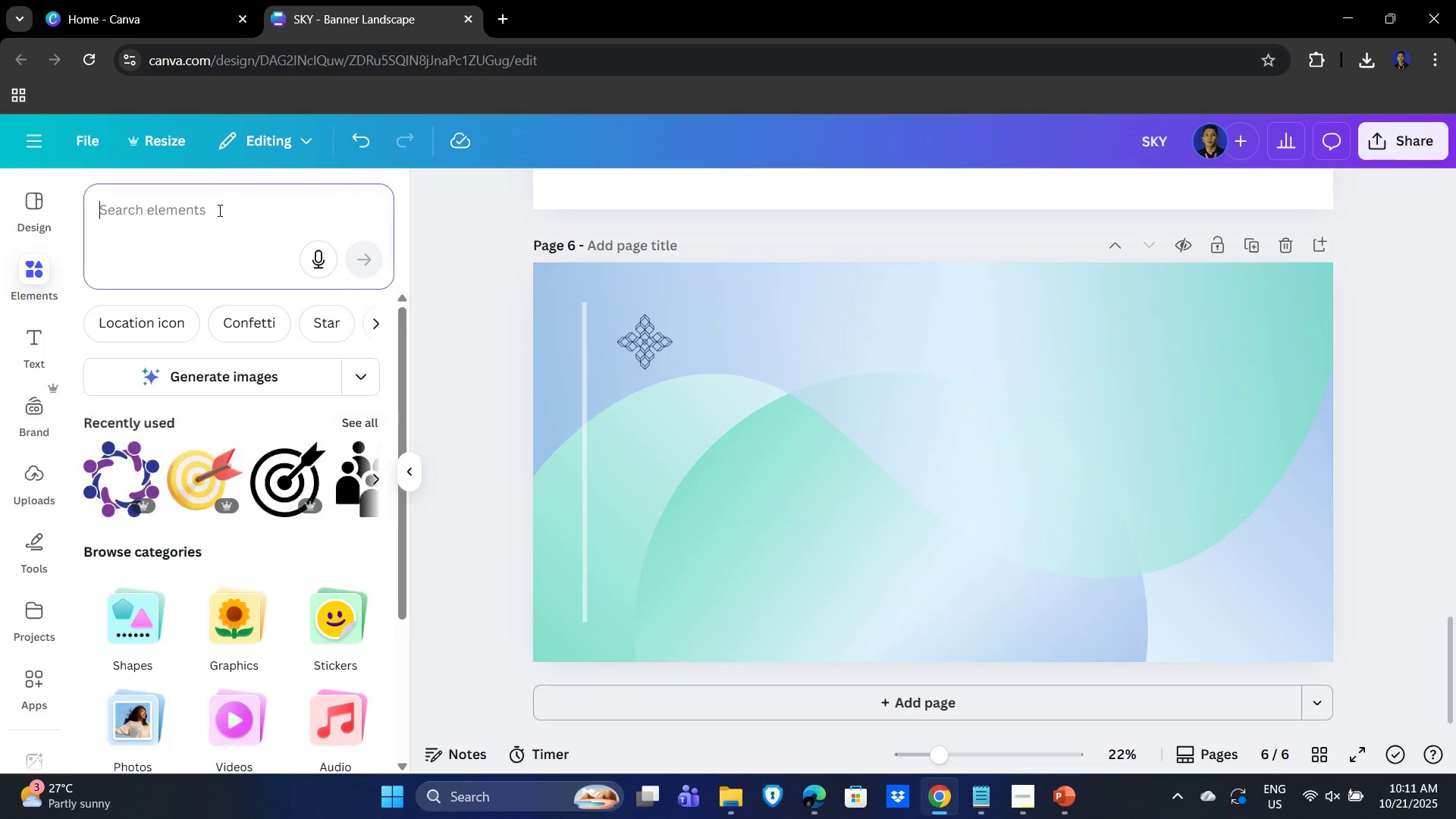 
key(Control+V)
 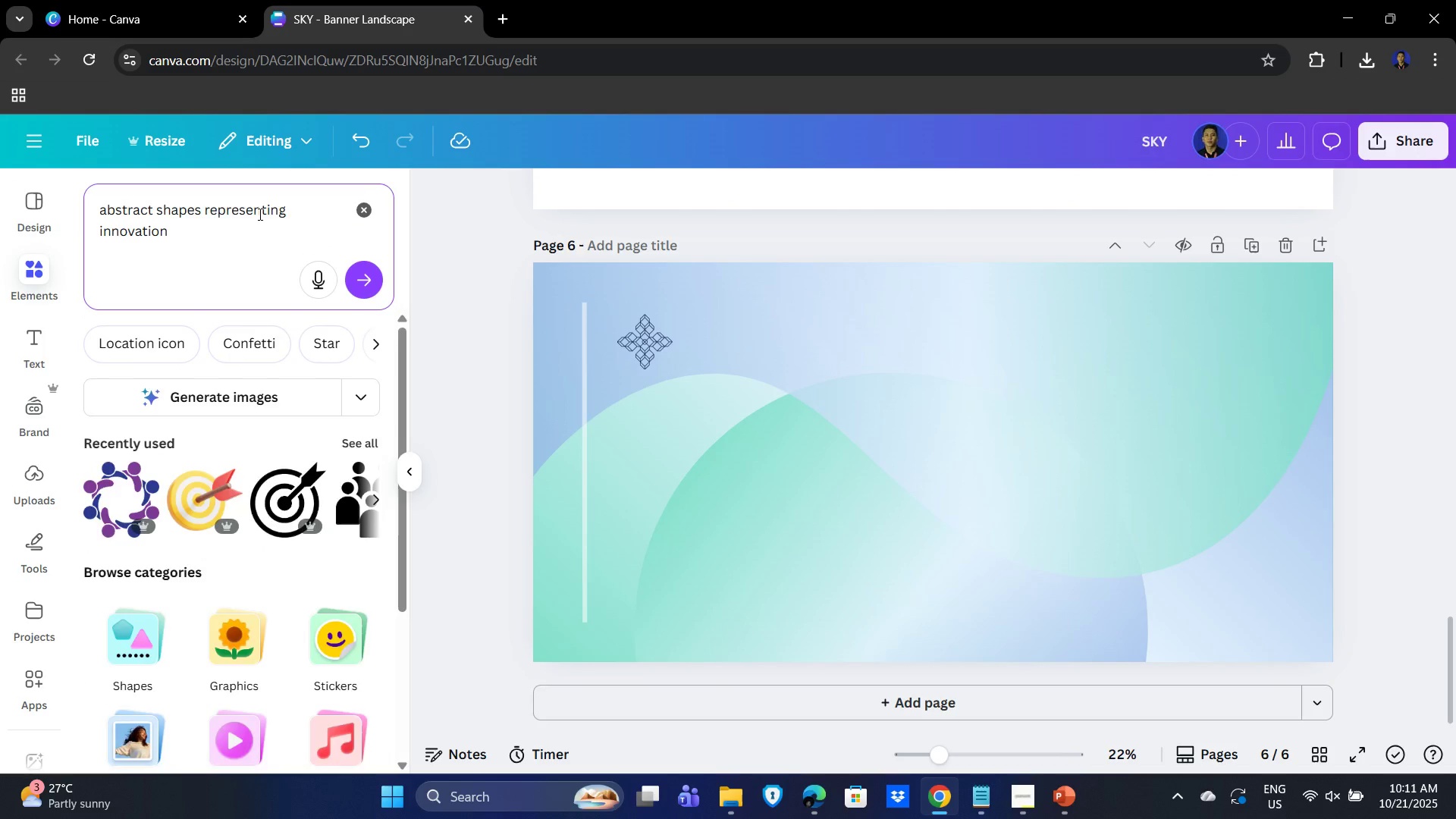 
key(Enter)
 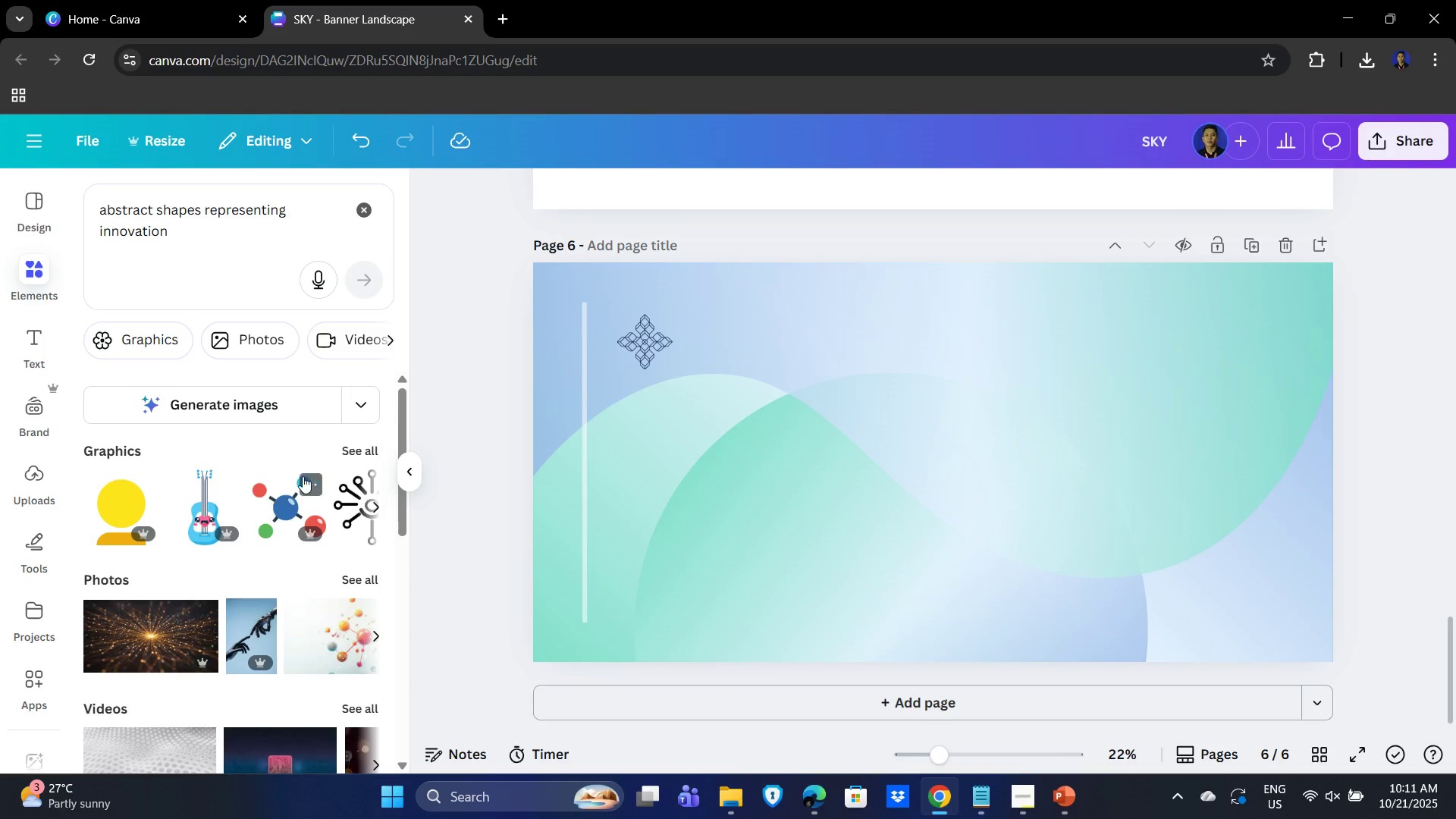 
scroll: coordinate [281, 561], scroll_direction: down, amount: 2.0
 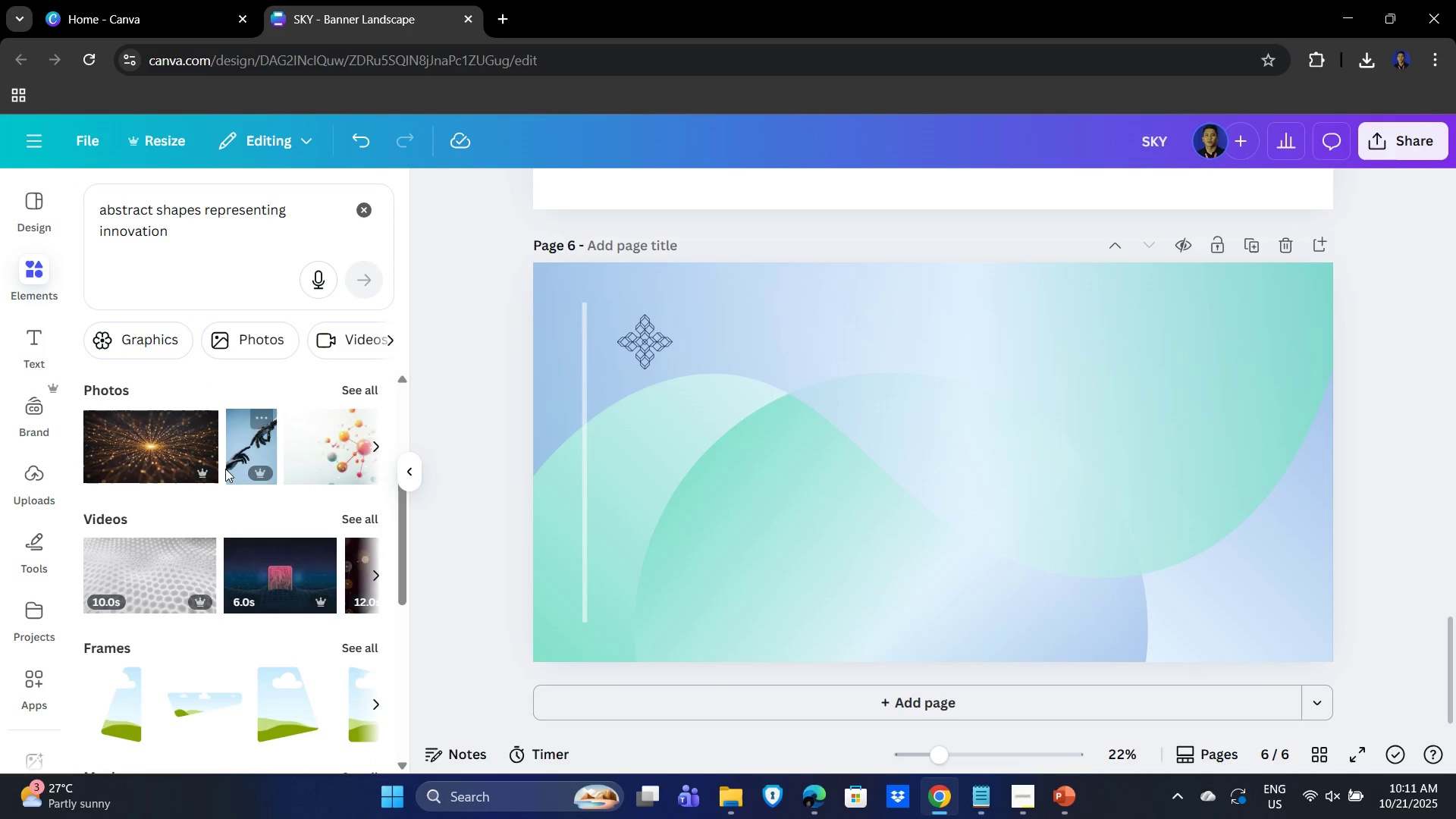 
scroll: coordinate [234, 497], scroll_direction: up, amount: 1.0
 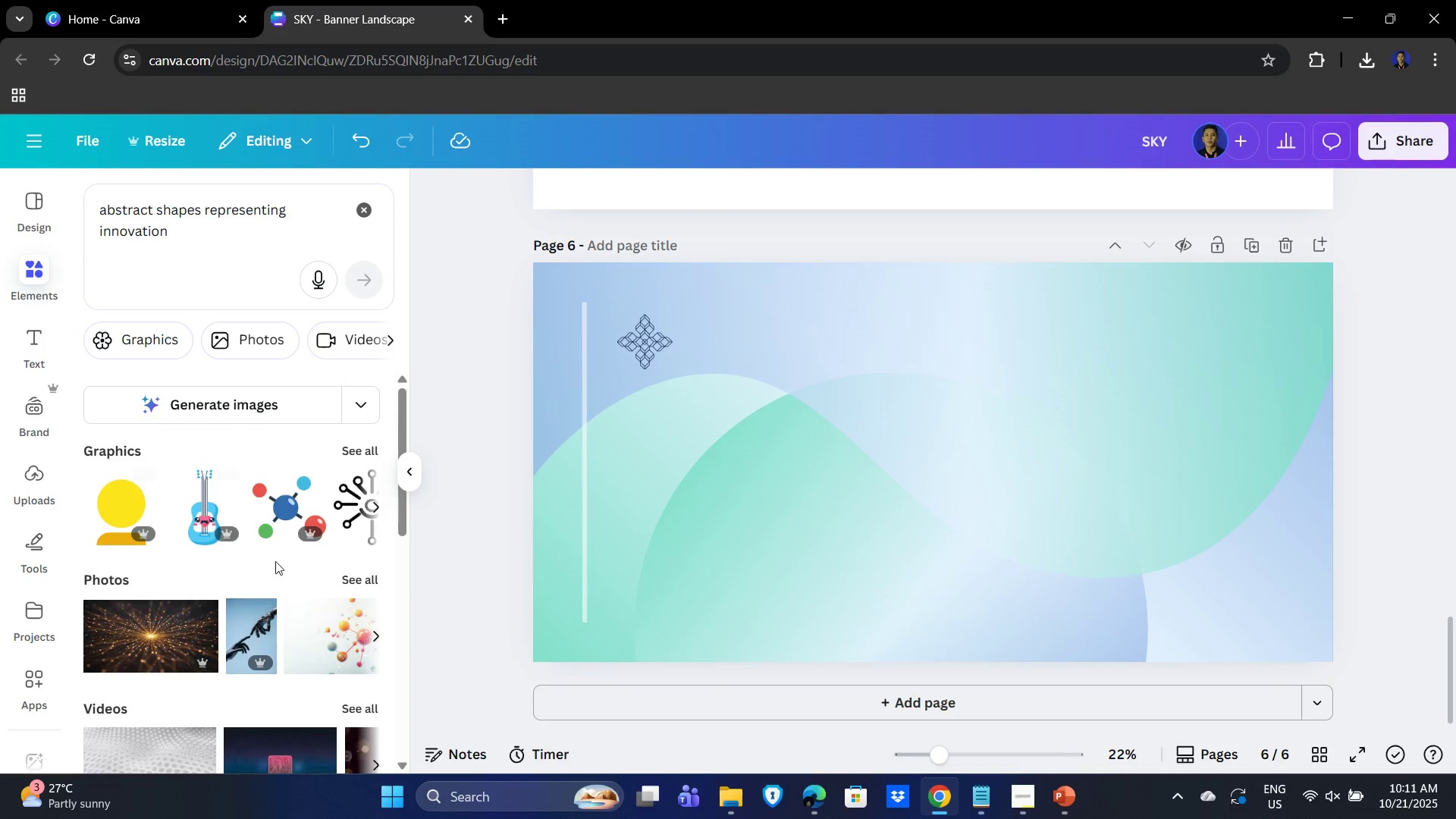 
scroll: coordinate [163, 563], scroll_direction: none, amount: 0.0
 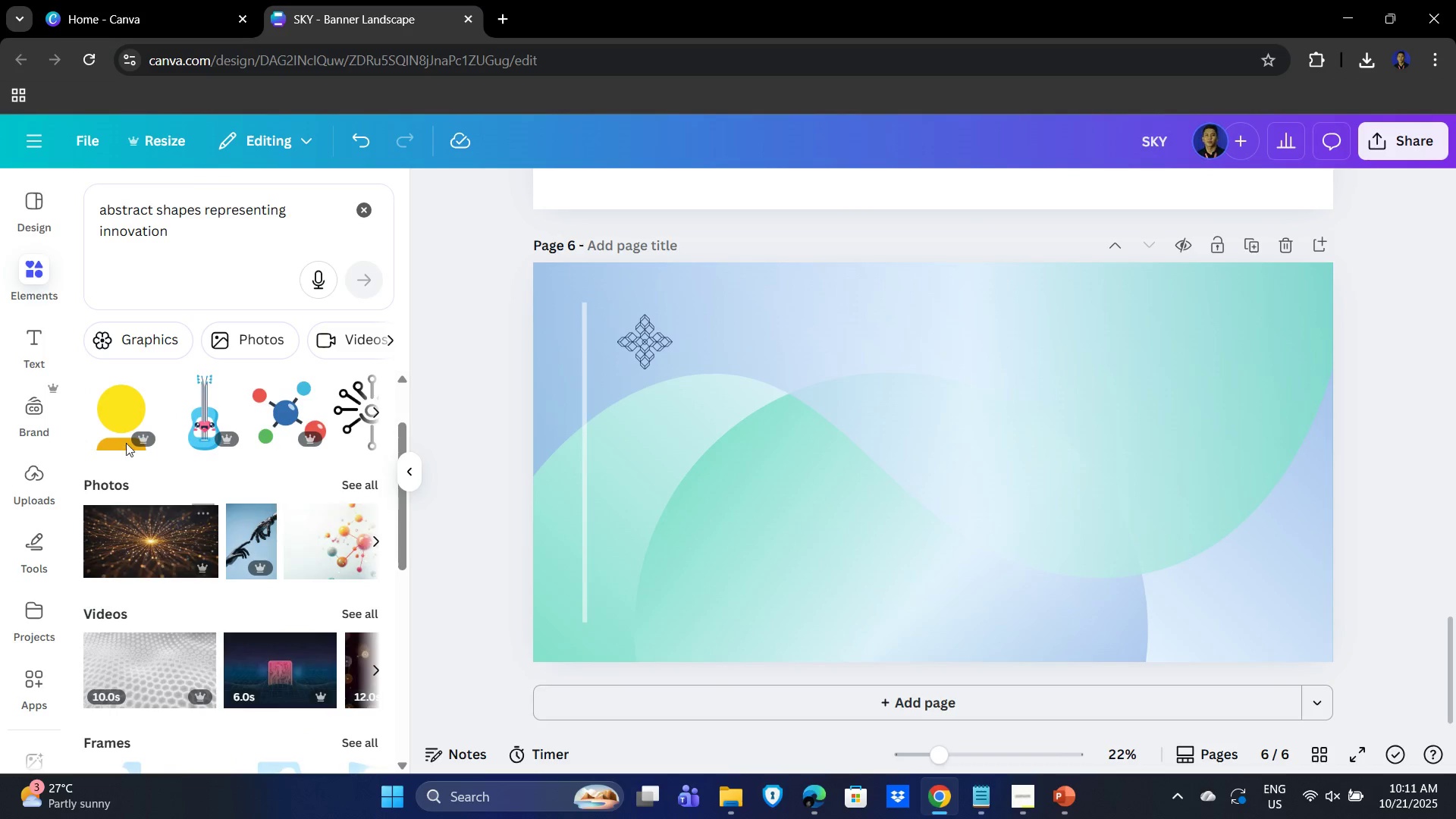 
mouse_move([132, 451])
 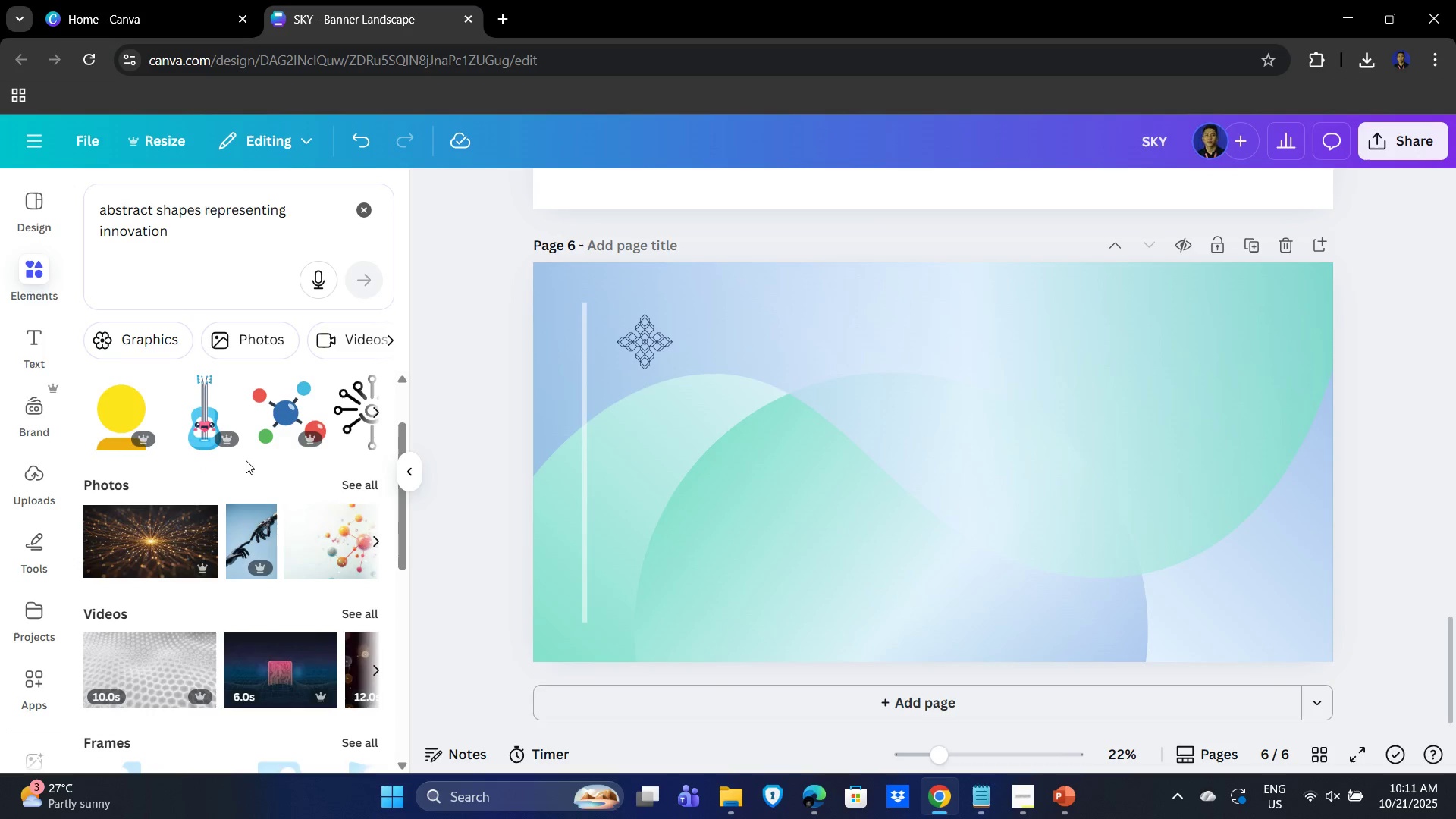 
scroll: coordinate [202, 611], scroll_direction: down, amount: 11.0
 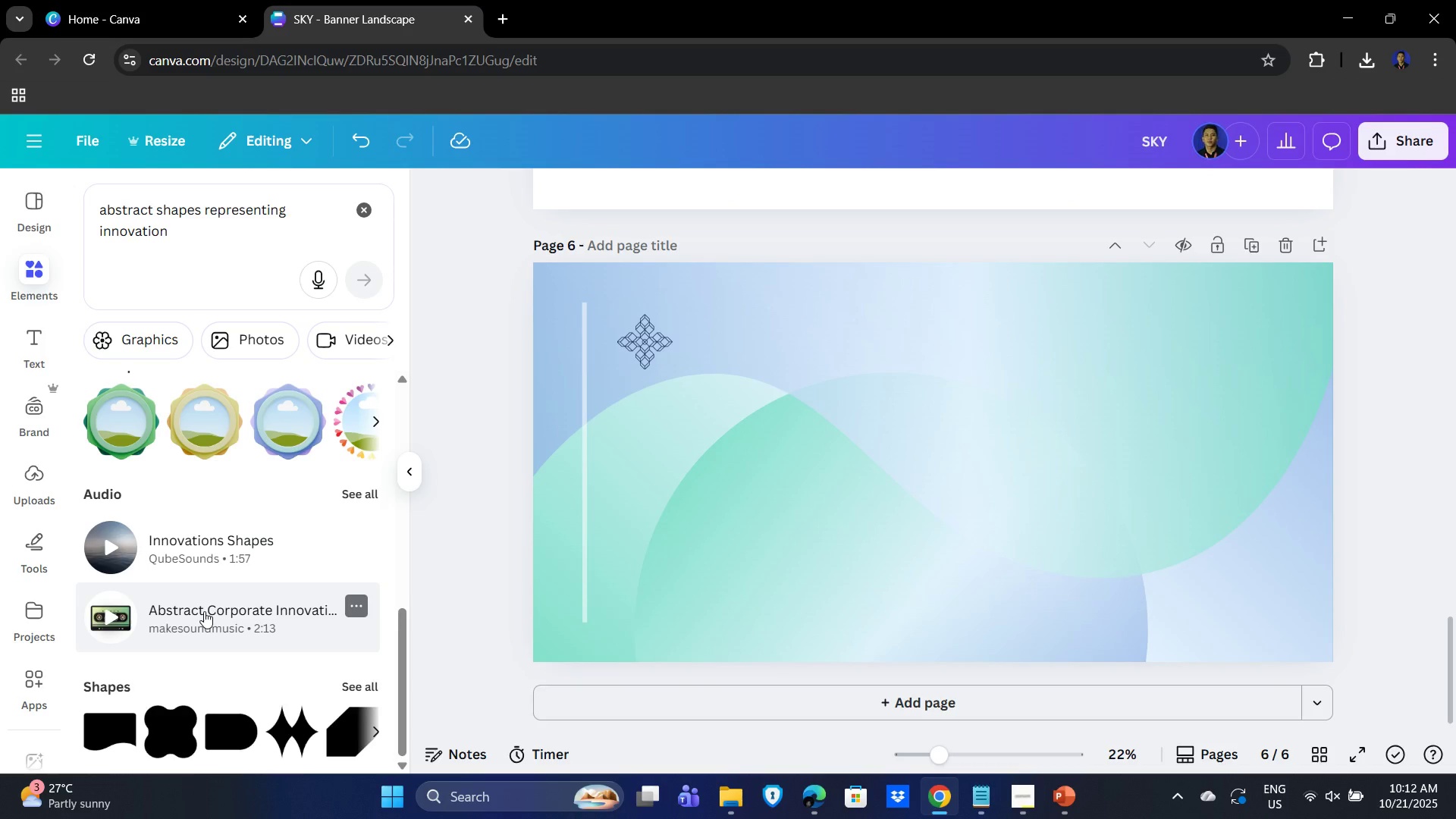 
scroll: coordinate [195, 613], scroll_direction: up, amount: 7.0
 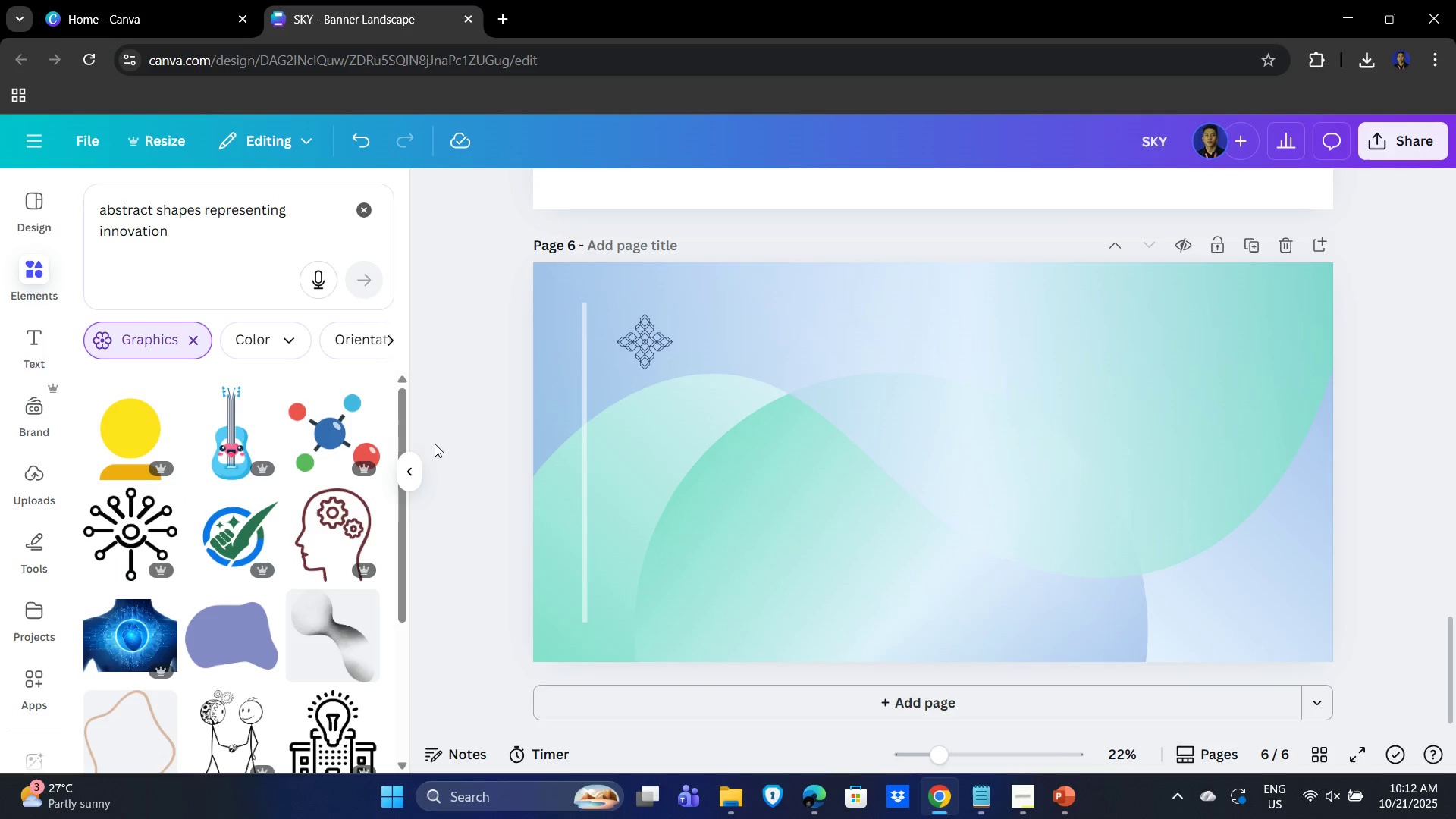 
scroll: coordinate [275, 603], scroll_direction: none, amount: 0.0
 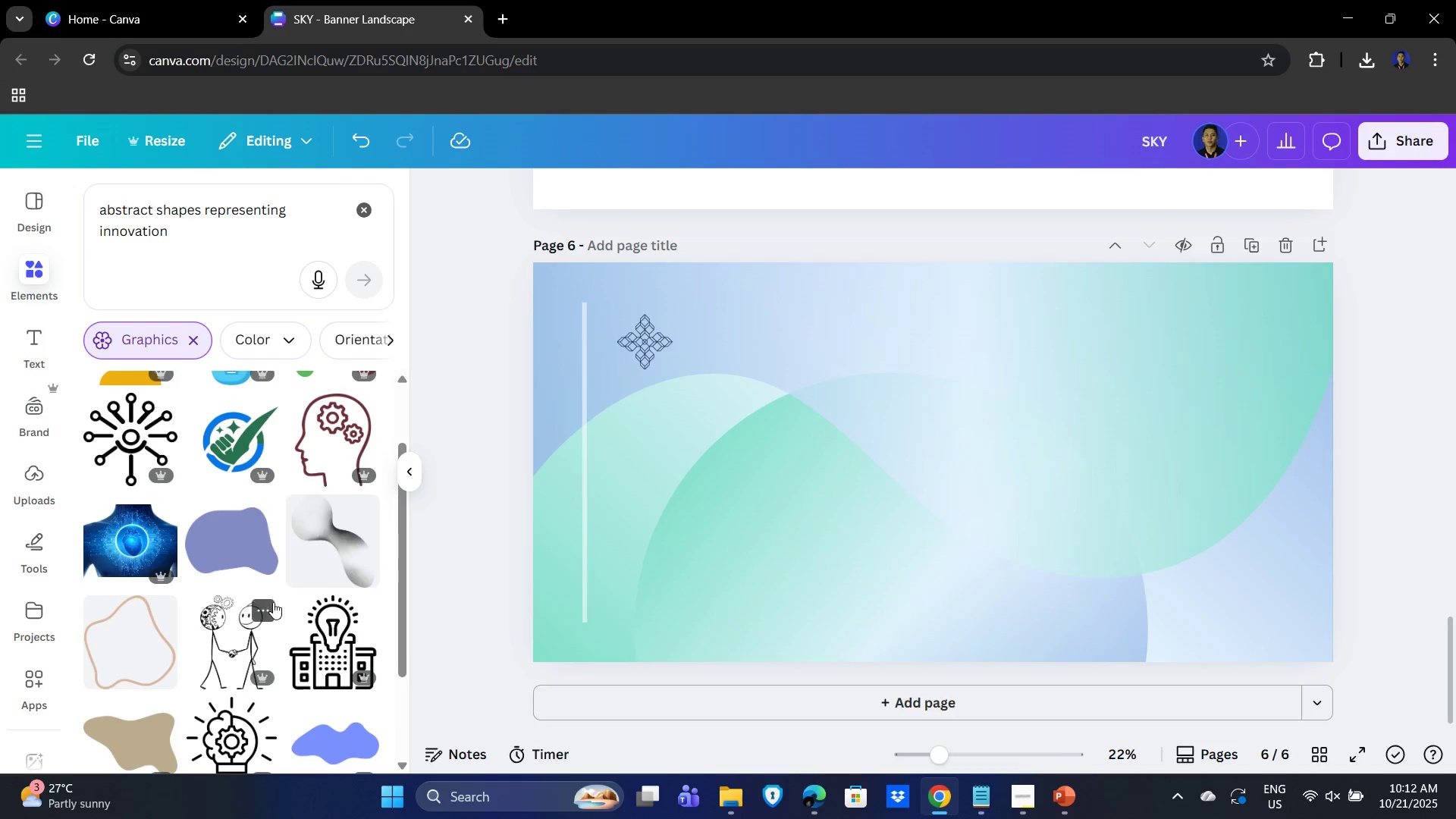 
scroll: coordinate [250, 595], scroll_direction: down, amount: 6.0
 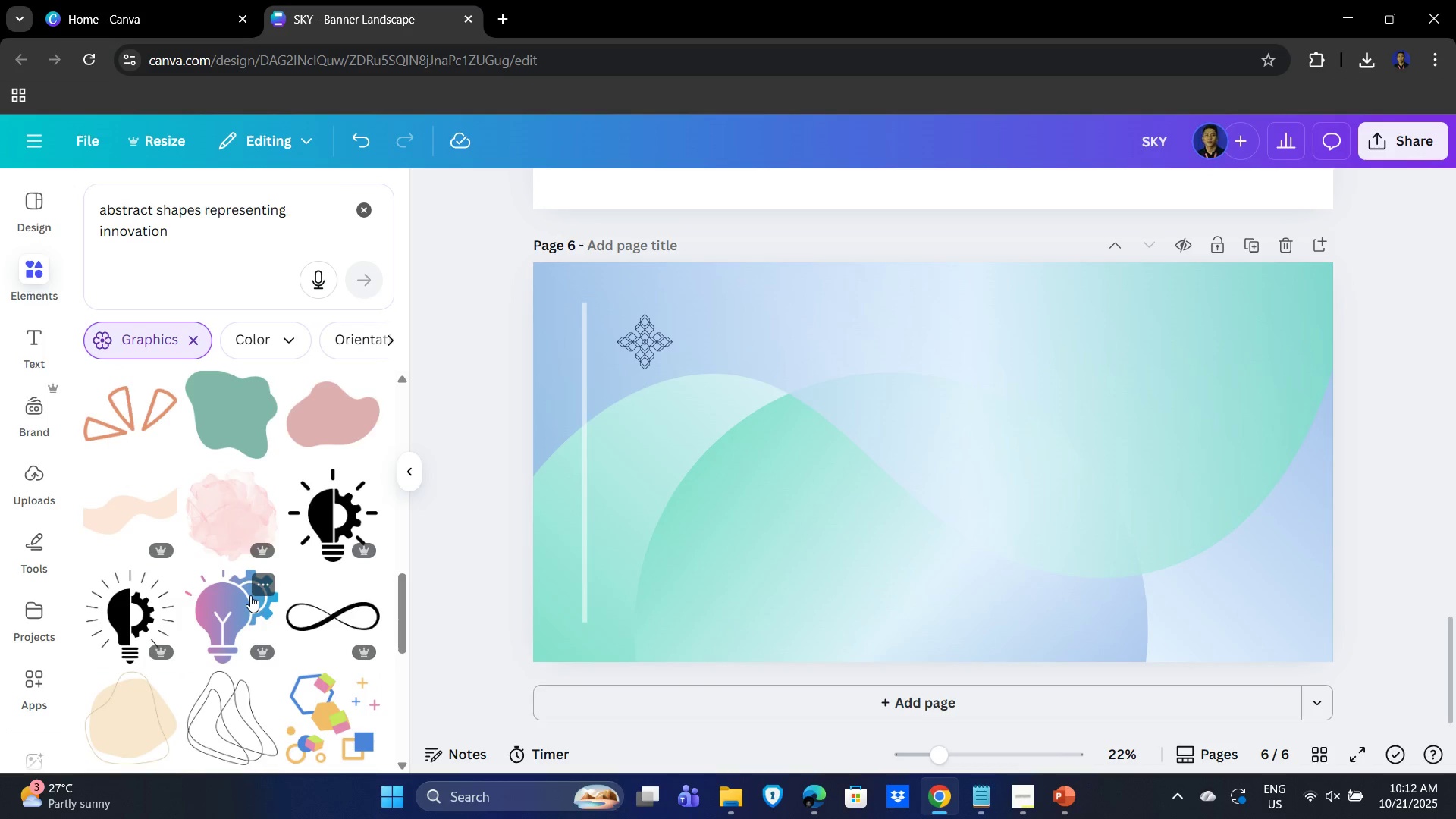 
scroll: coordinate [250, 597], scroll_direction: up, amount: 9.0
 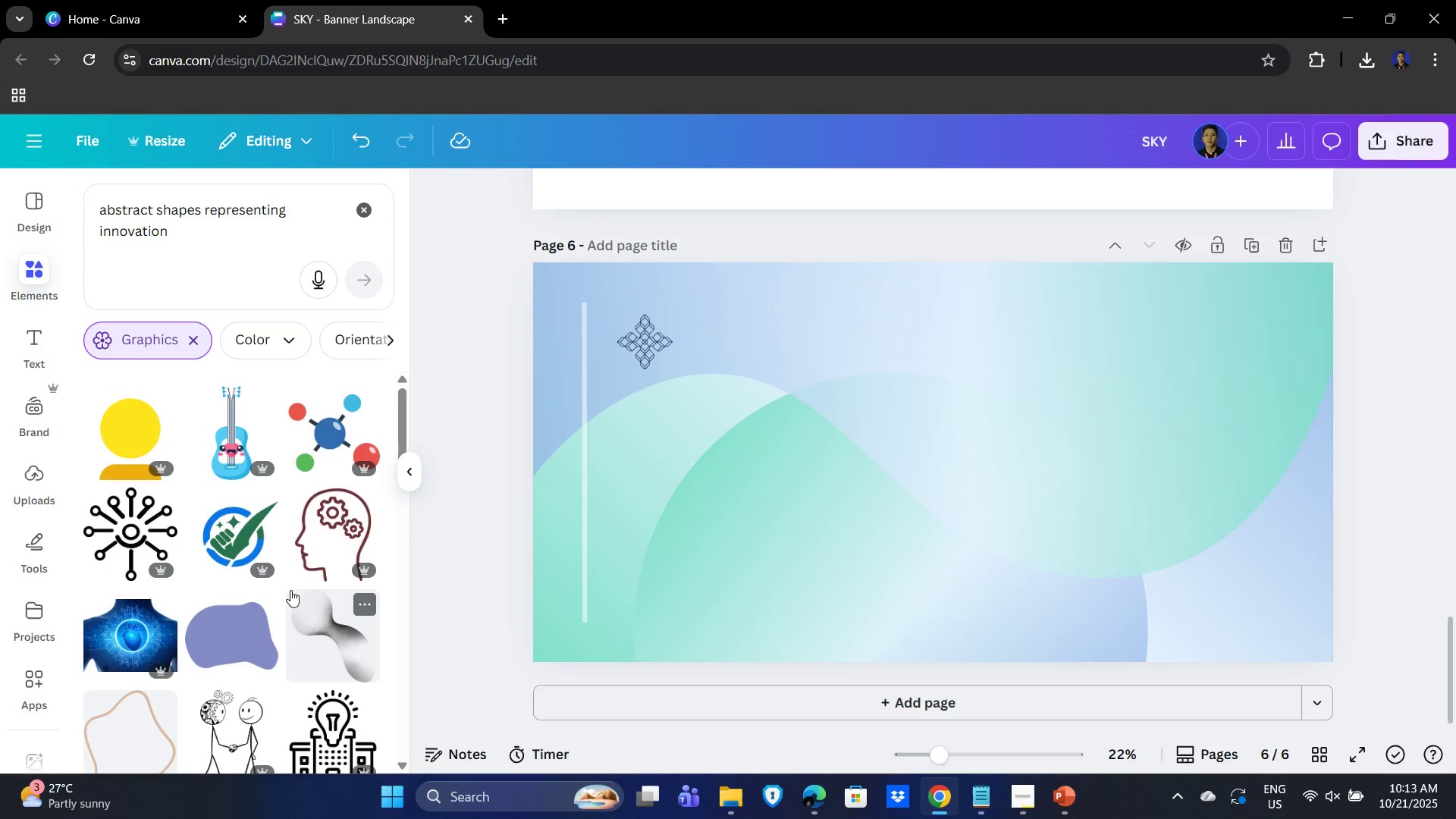 
wait(99.59)
 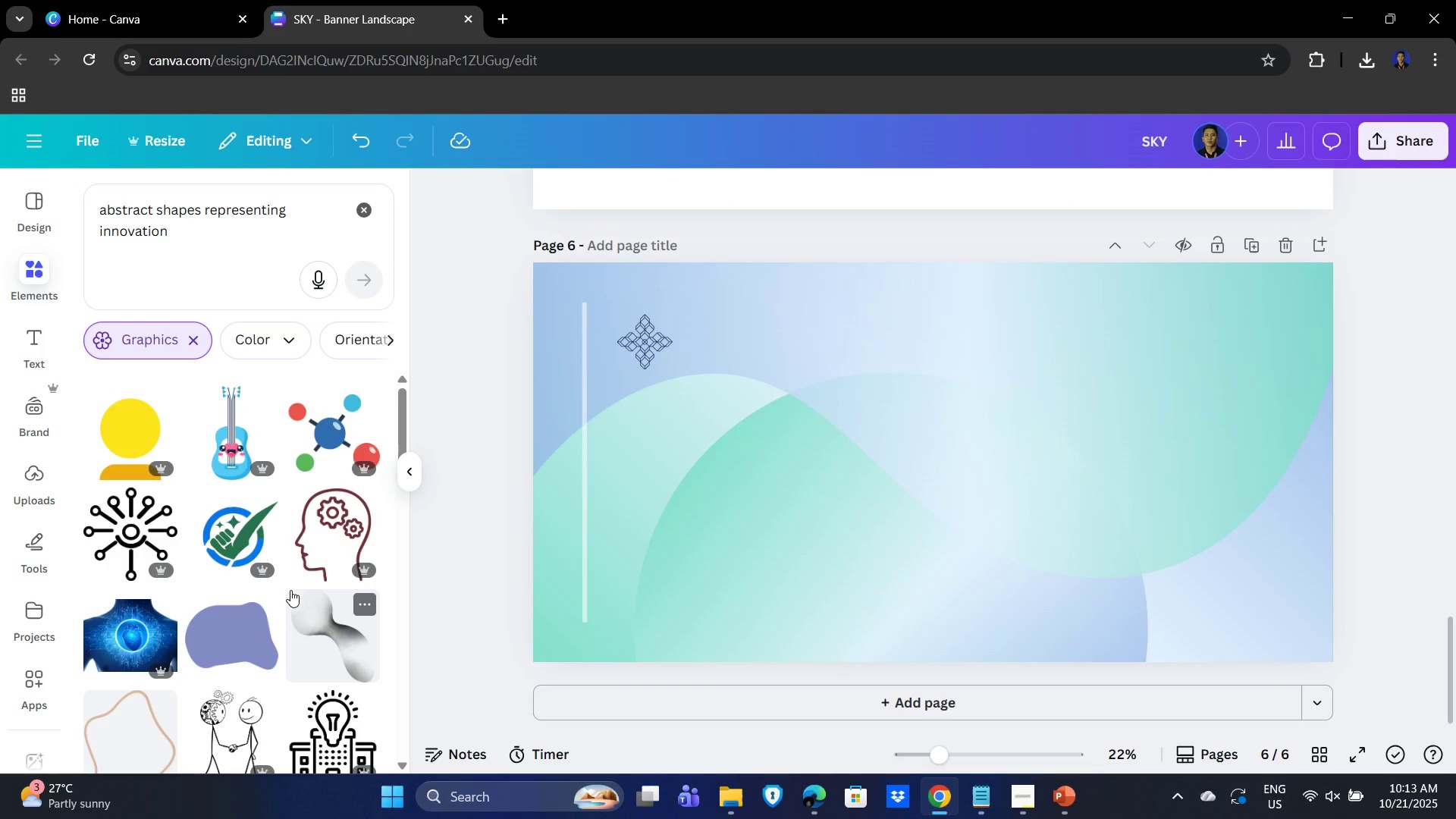 
key(Alt+AltLeft)
 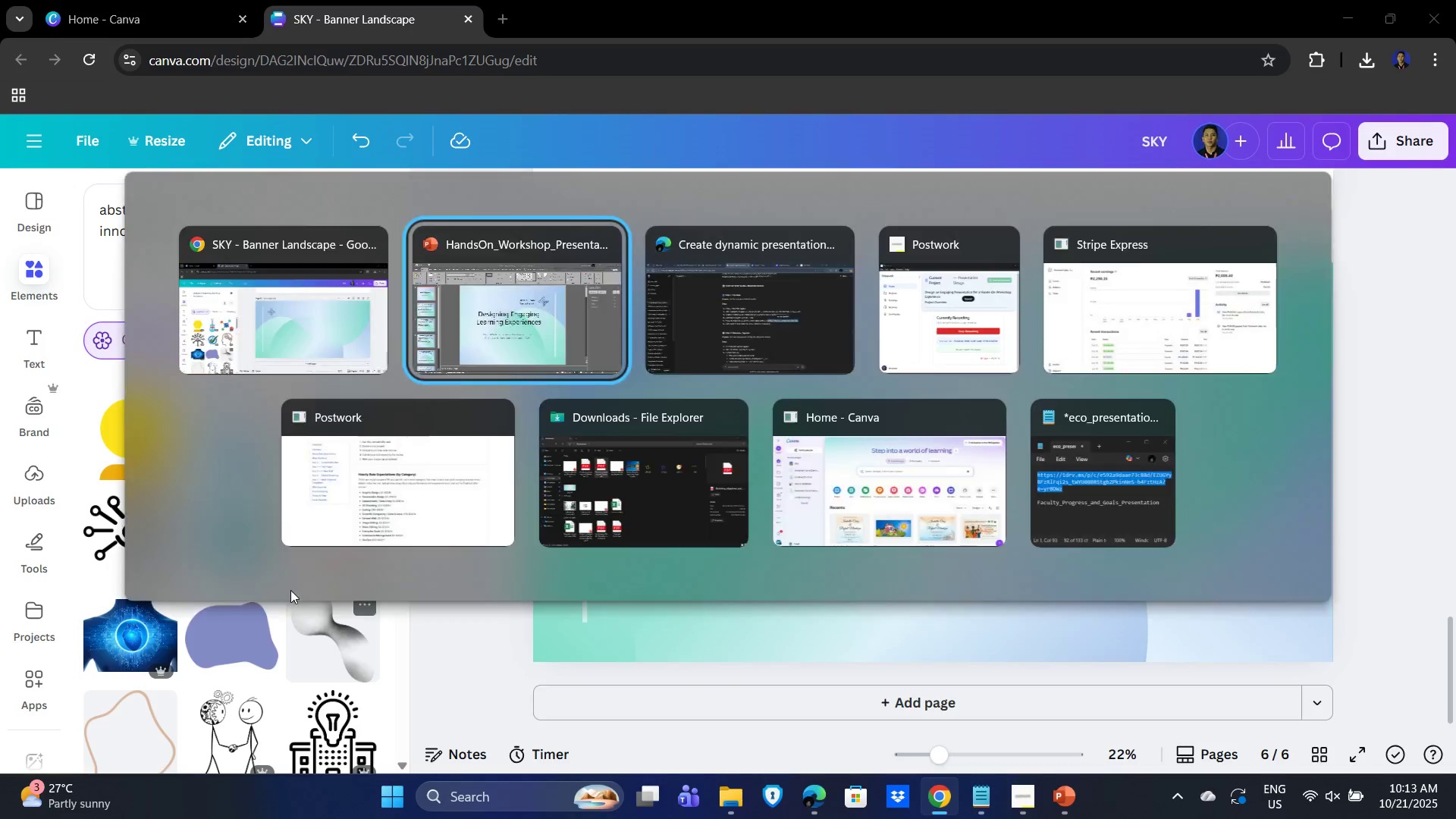 
key(Alt+Tab)
 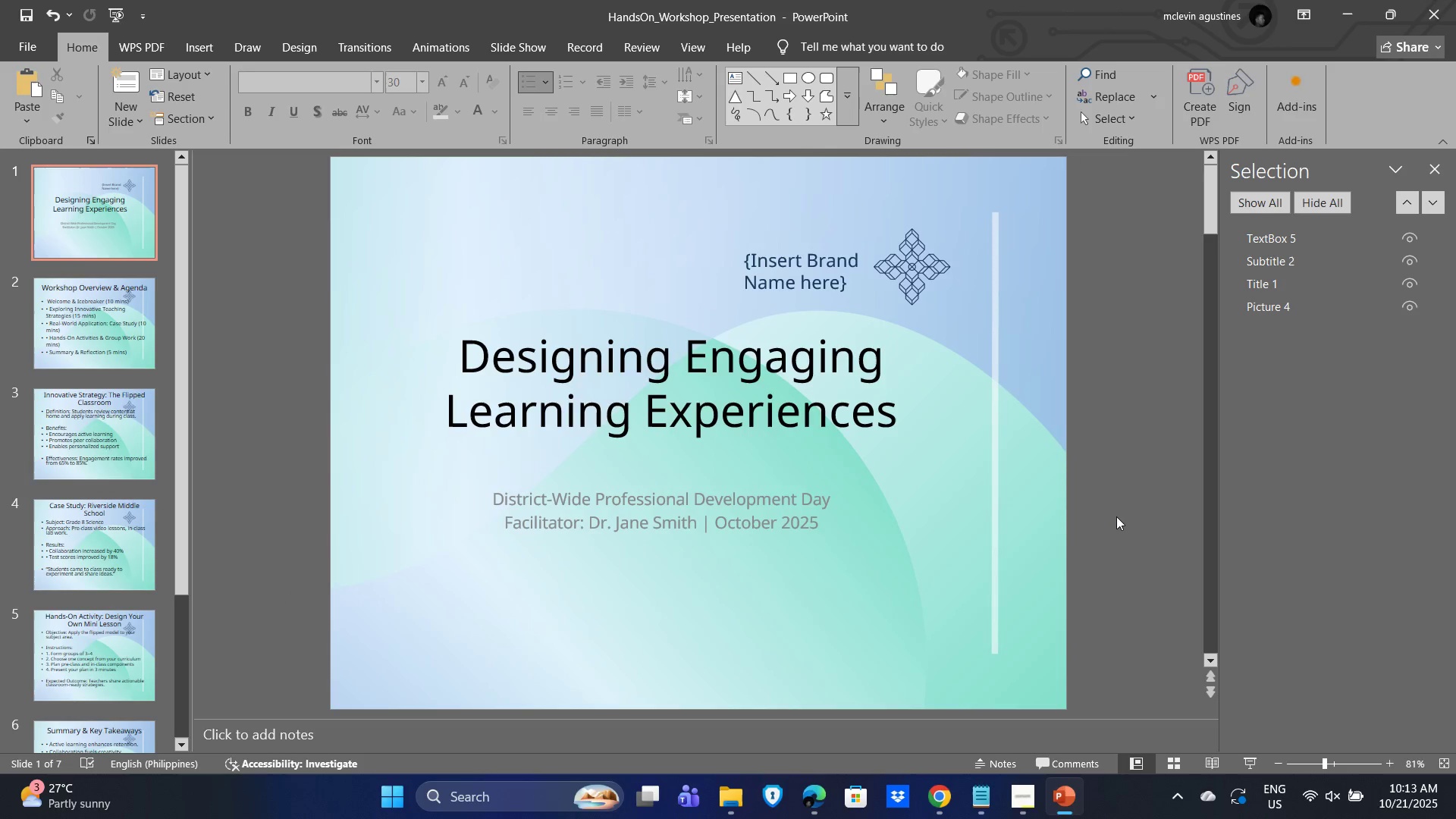 
left_click([1136, 458])
 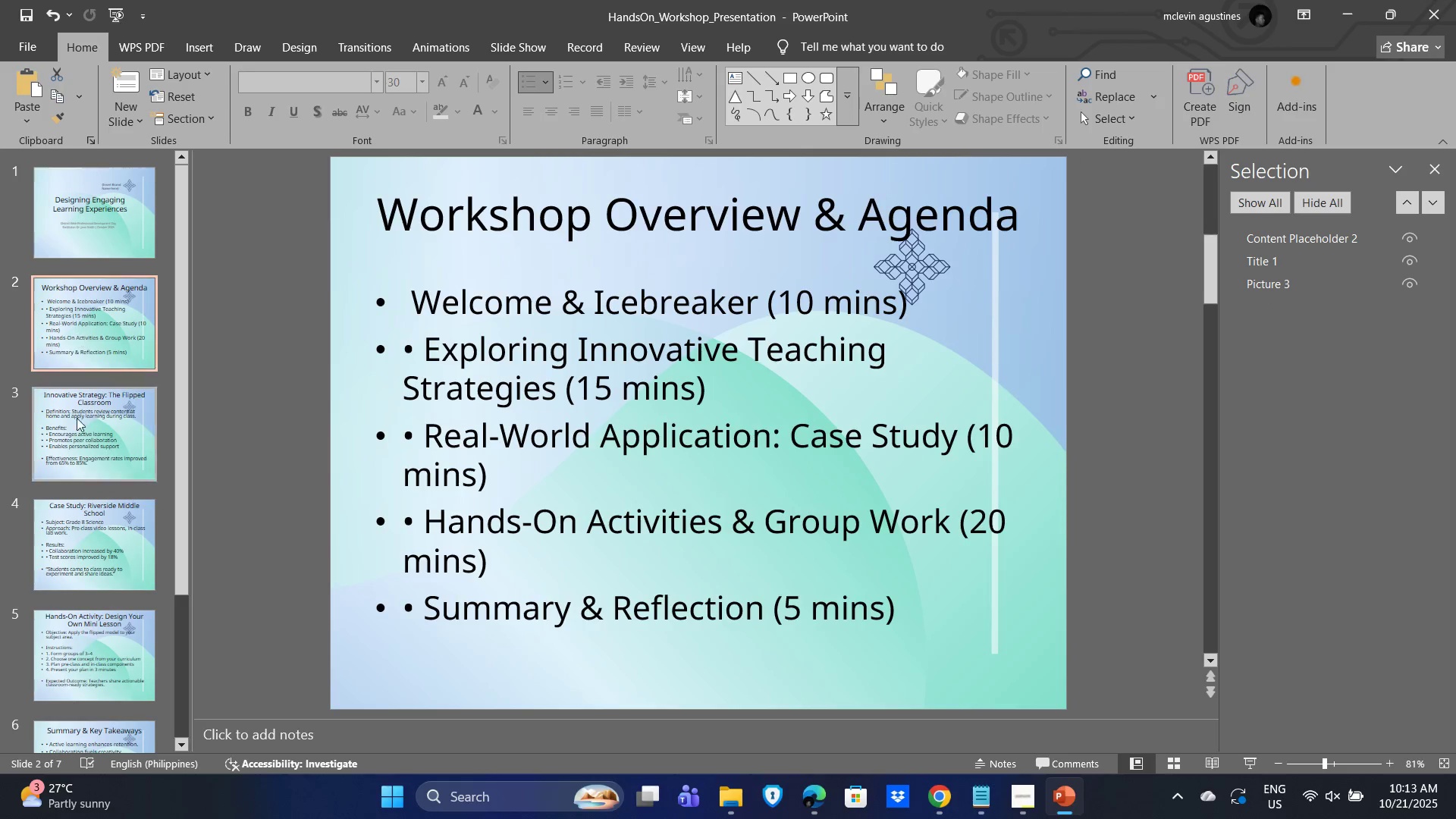 
left_click([749, 400])
 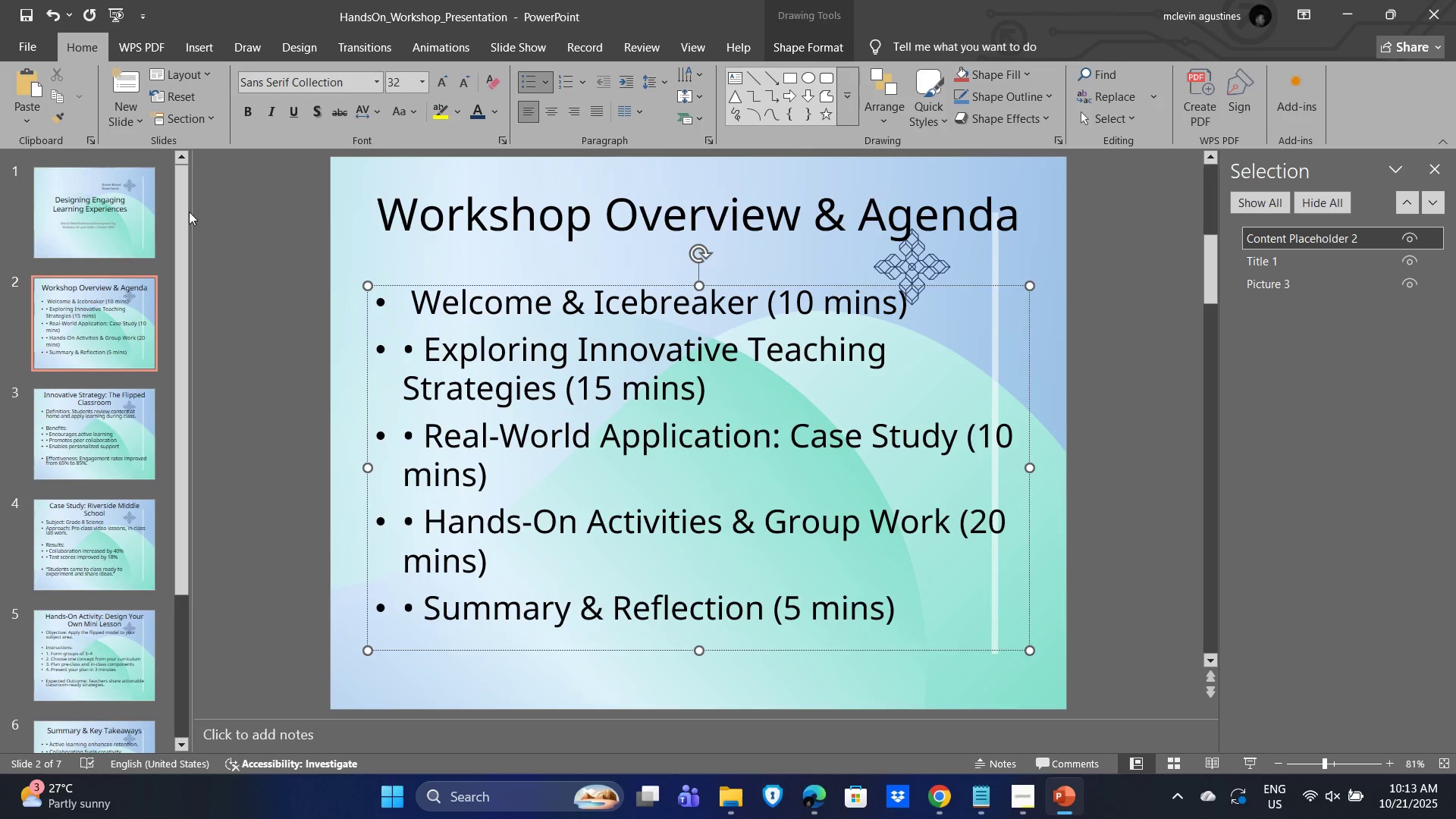 
left_click([136, 217])
 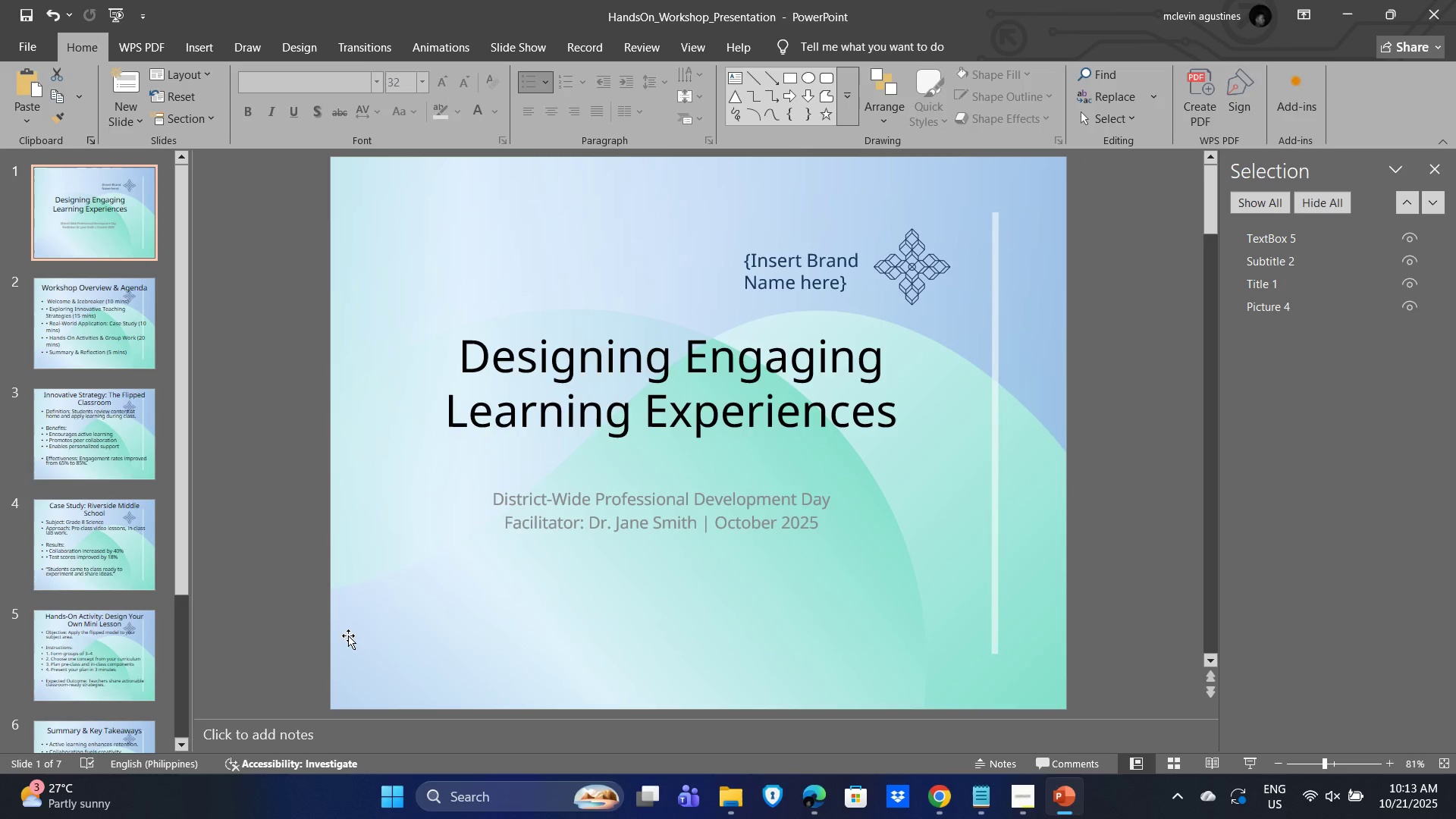 
key(Alt+Tab)
 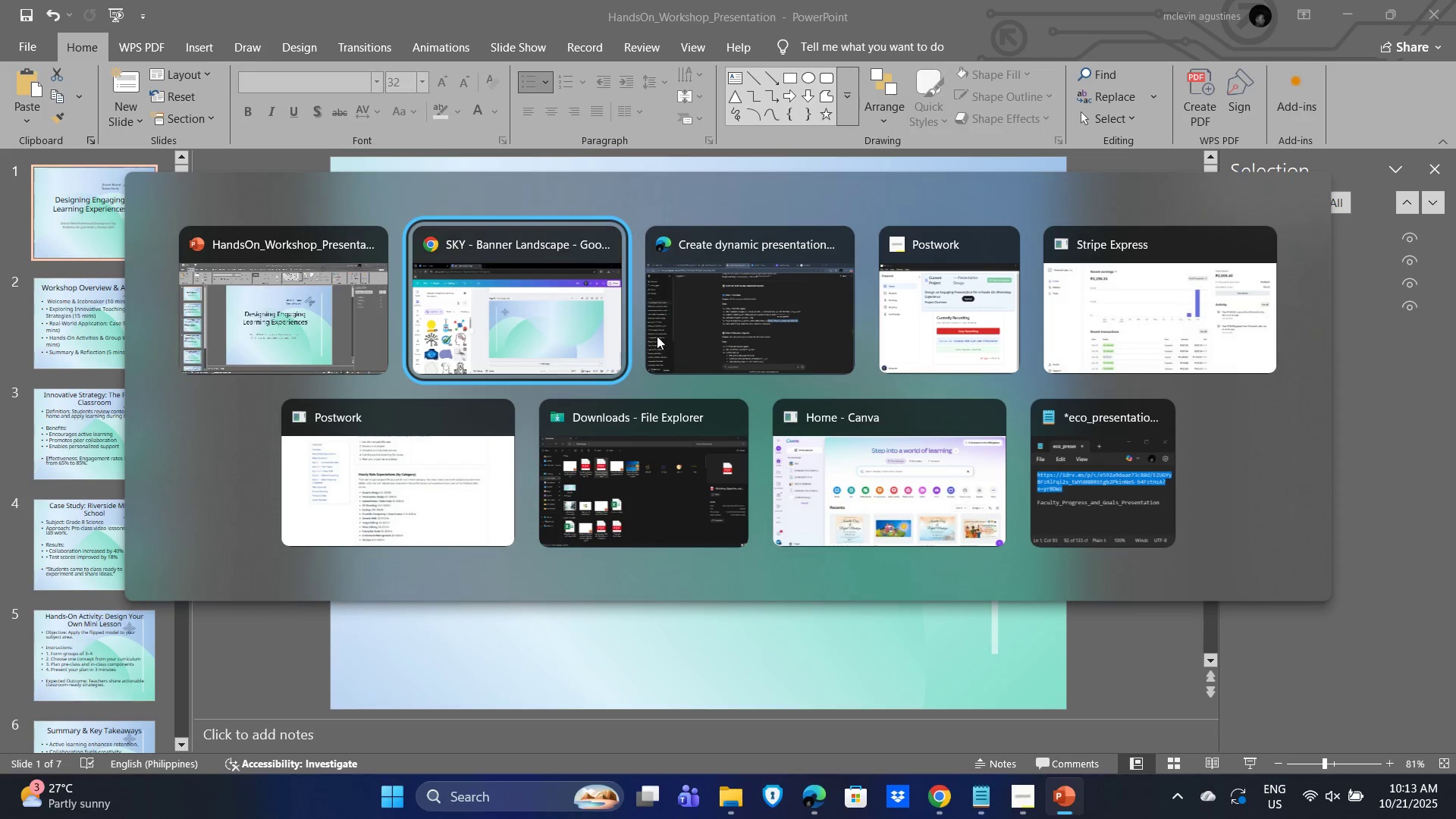 
left_click([664, 334])
 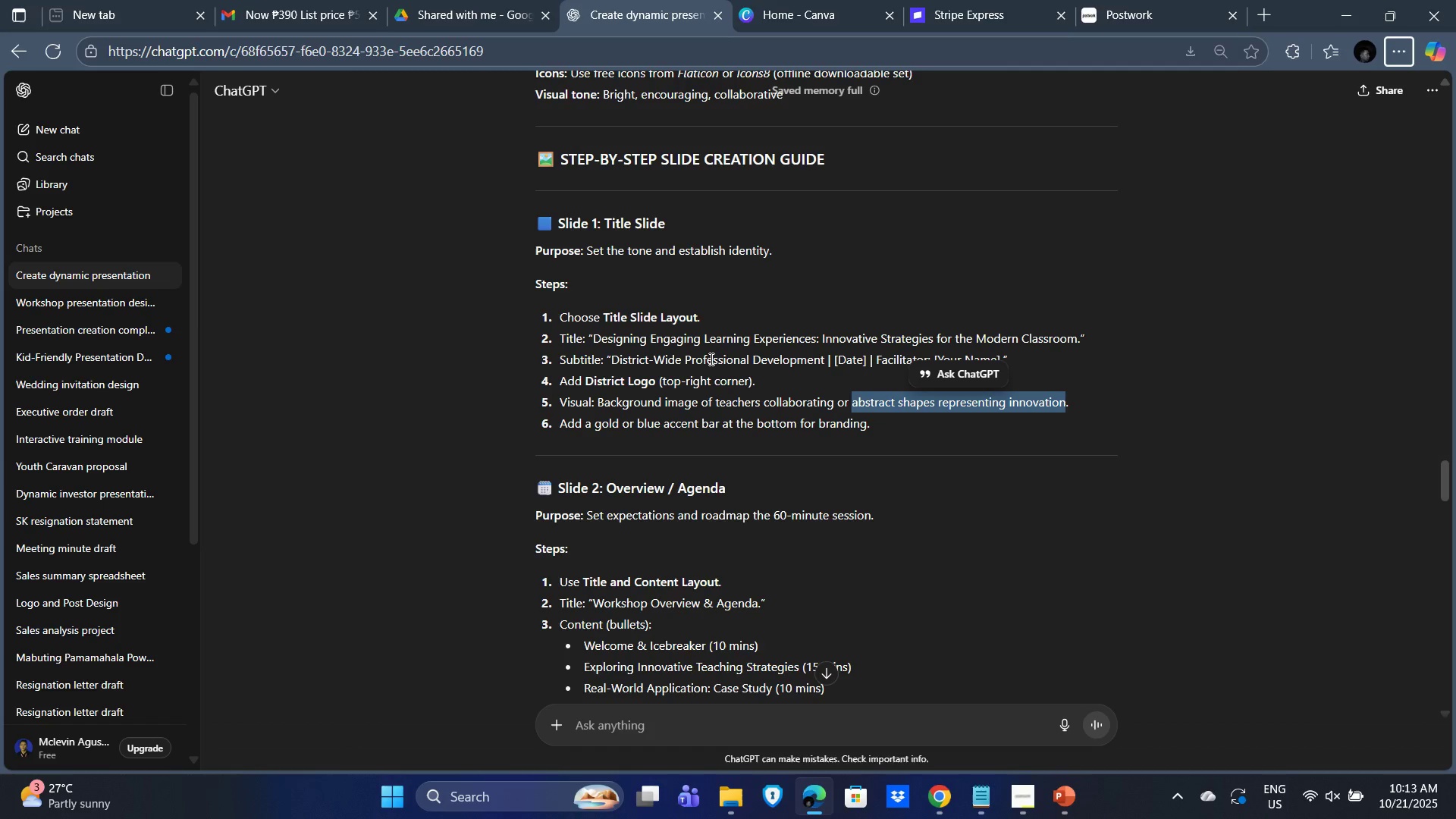 
key(Alt+Tab)
 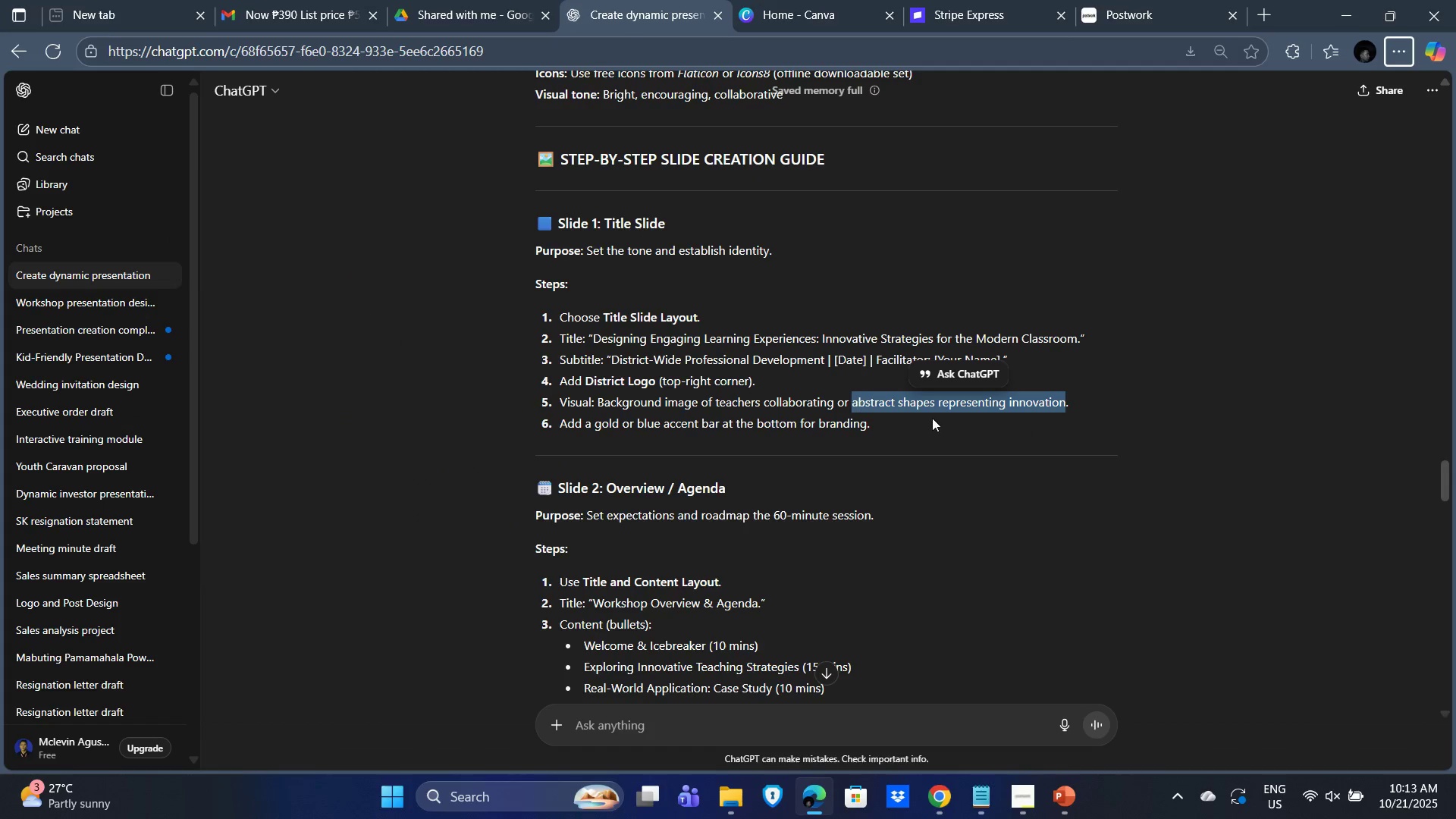 
left_click([946, 444])
 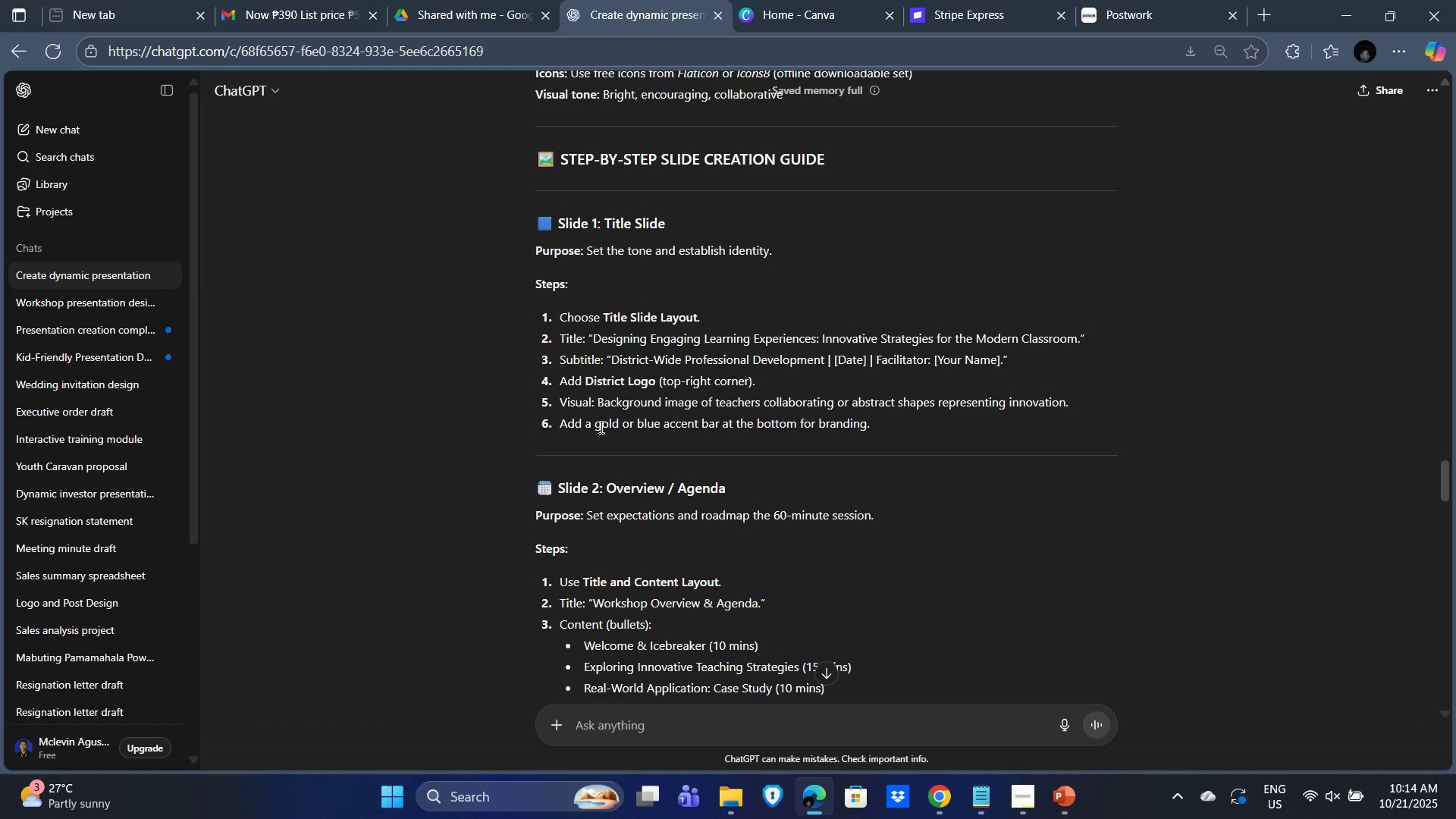 
wait(9.02)
 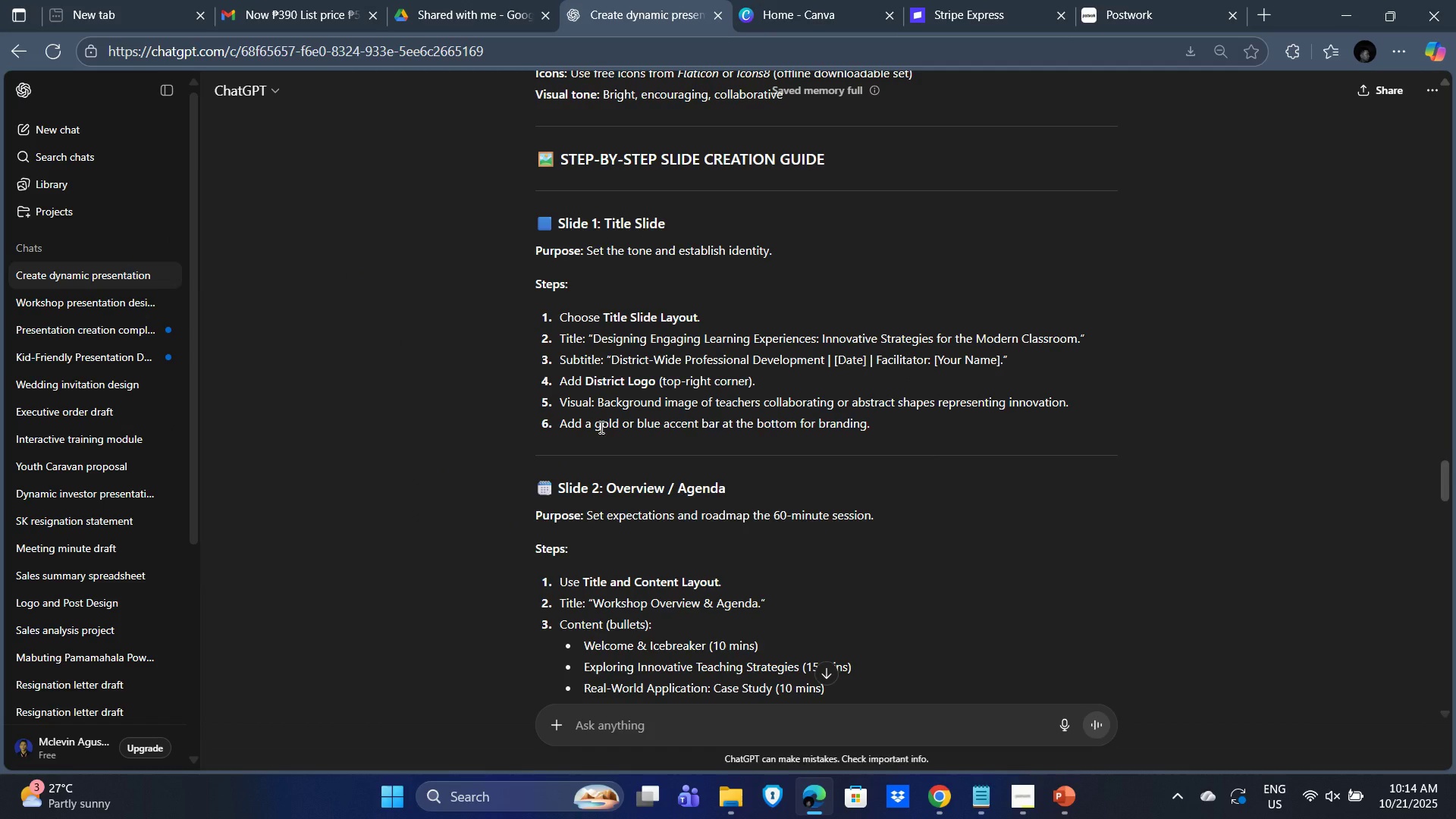 
left_click_drag(start_coordinate=[635, 422], to_coordinate=[720, 419])
 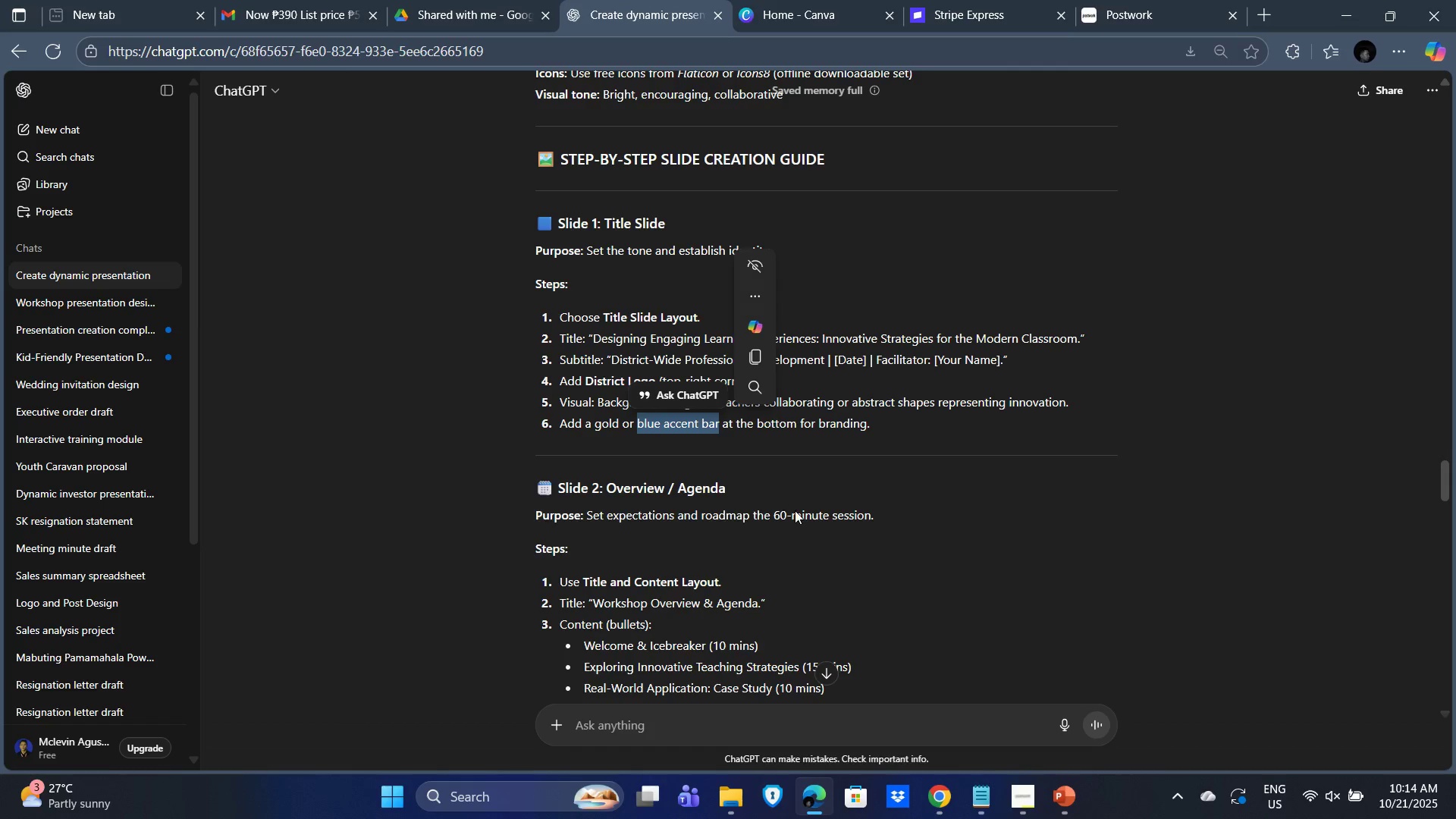 
key(Alt+Control+C)
 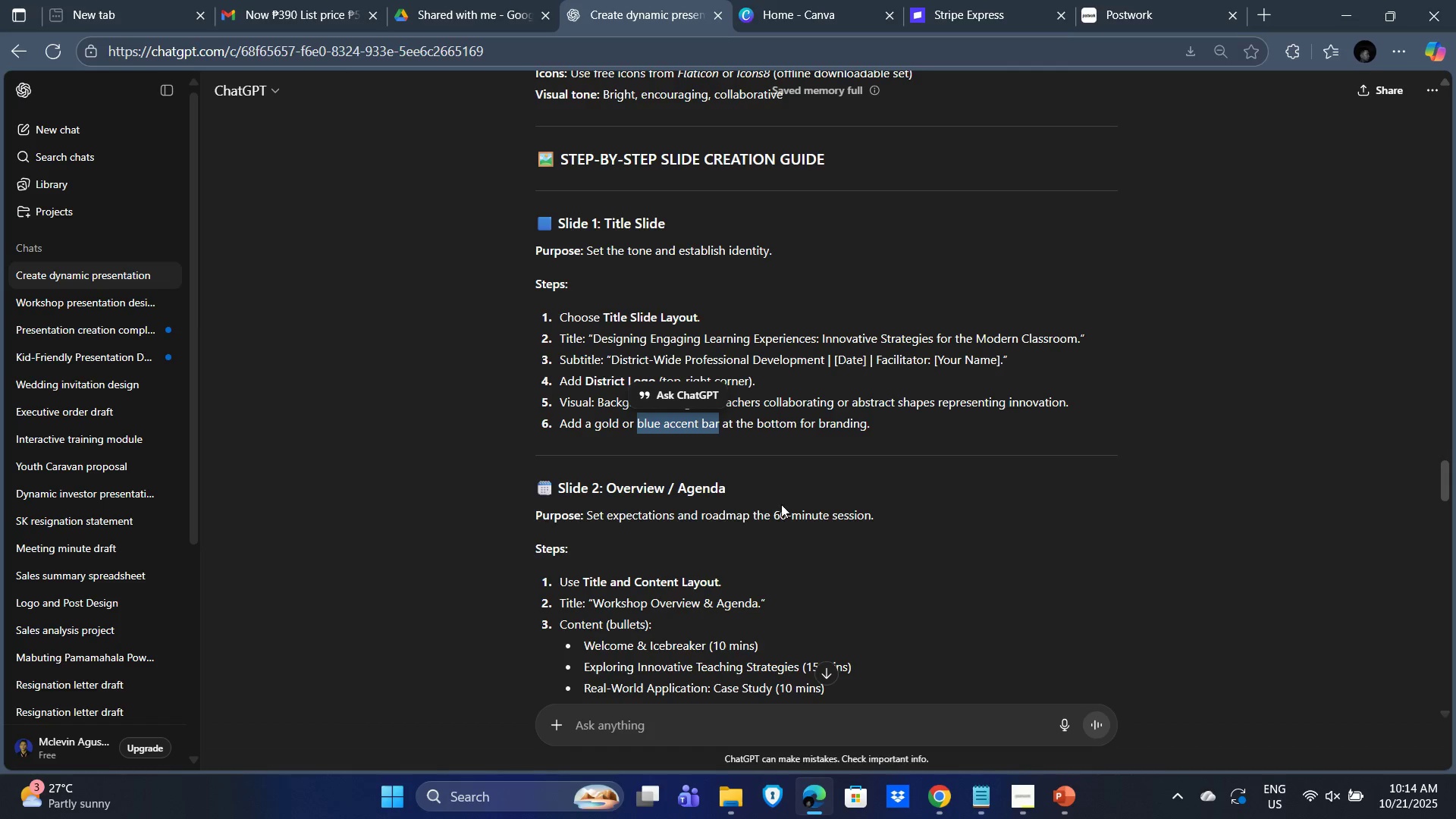 
key(Alt+Tab)
 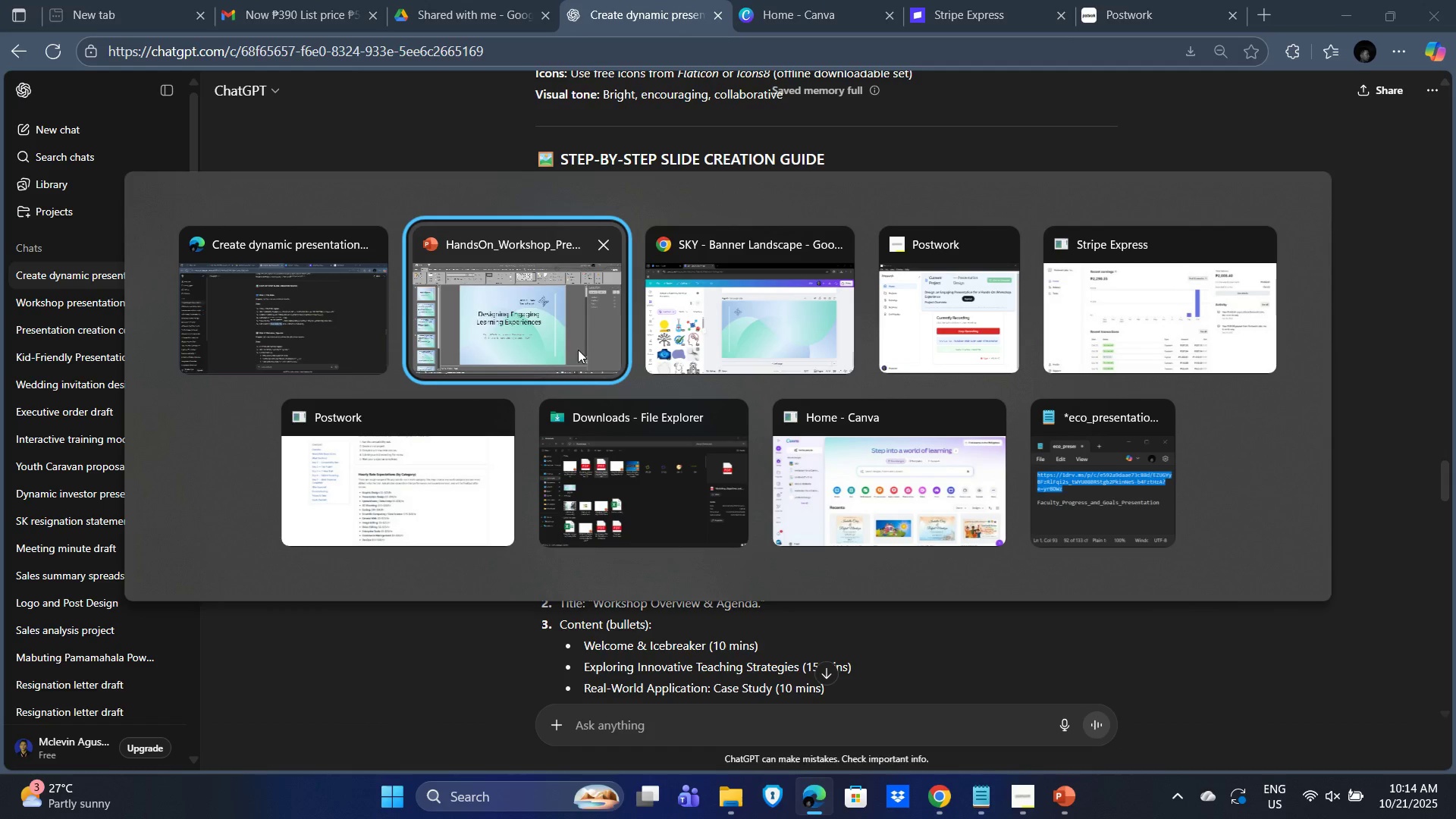 
left_click([570, 341])
 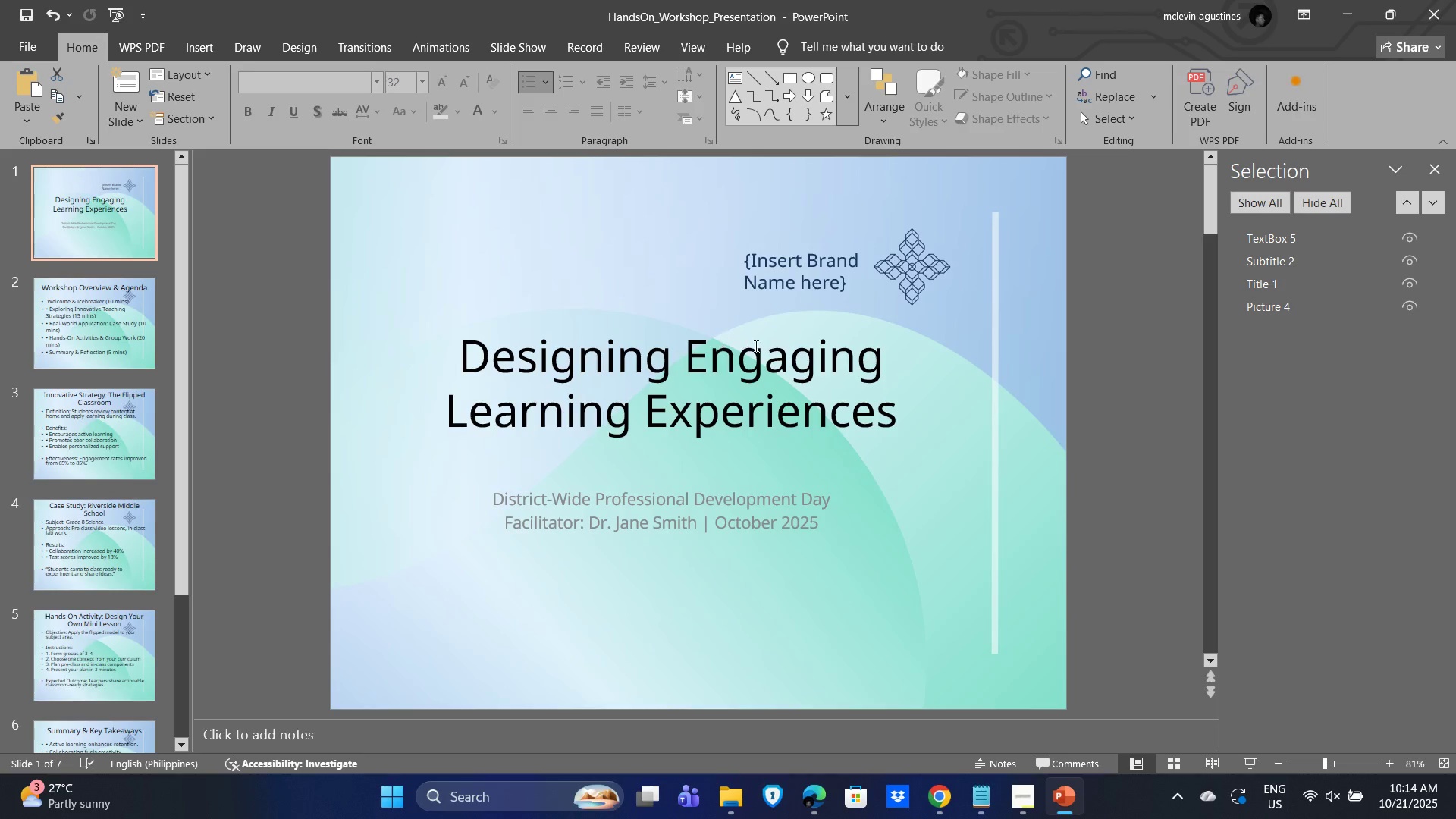 
key(Alt+Tab)
 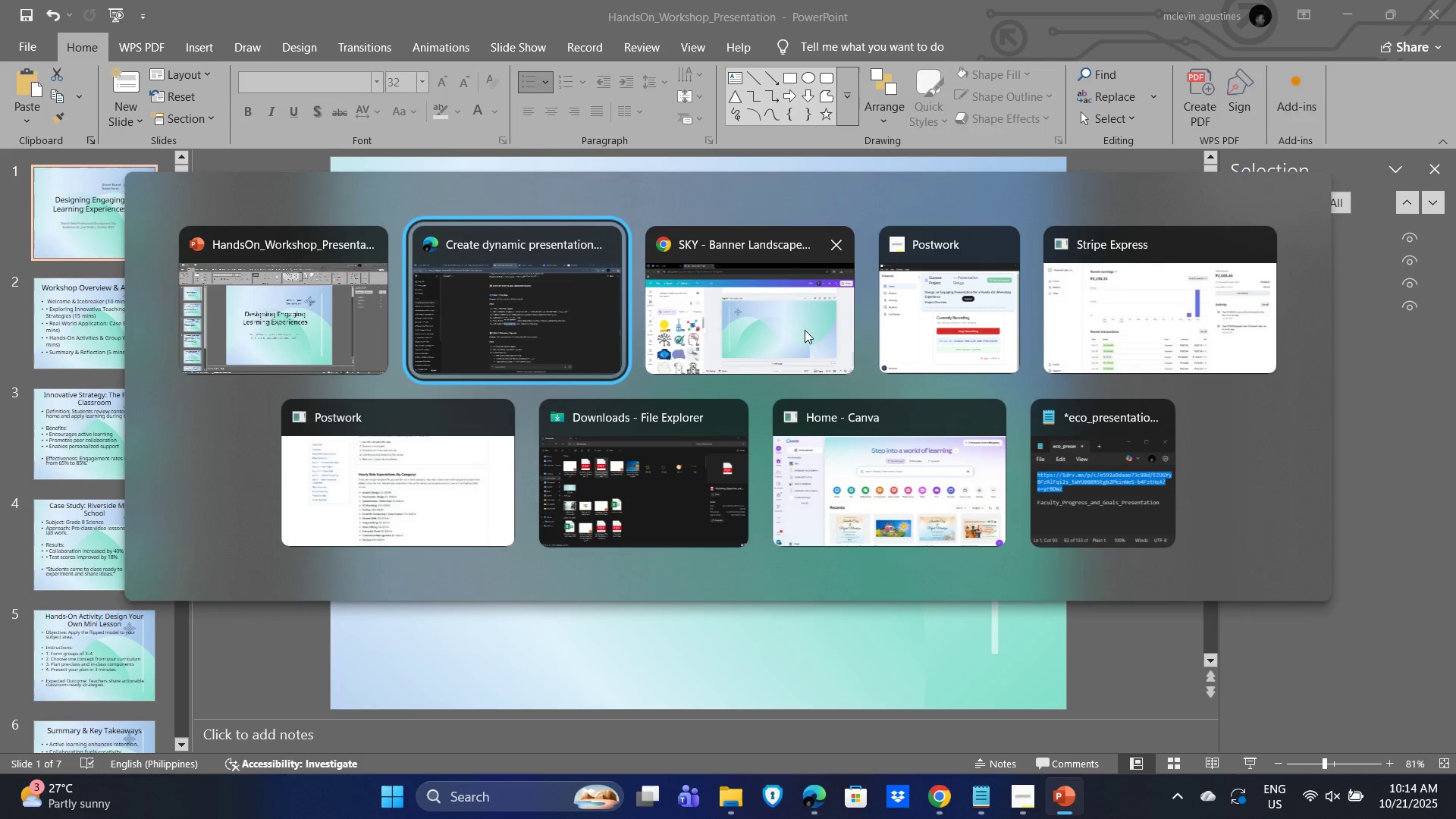 
left_click([767, 333])
 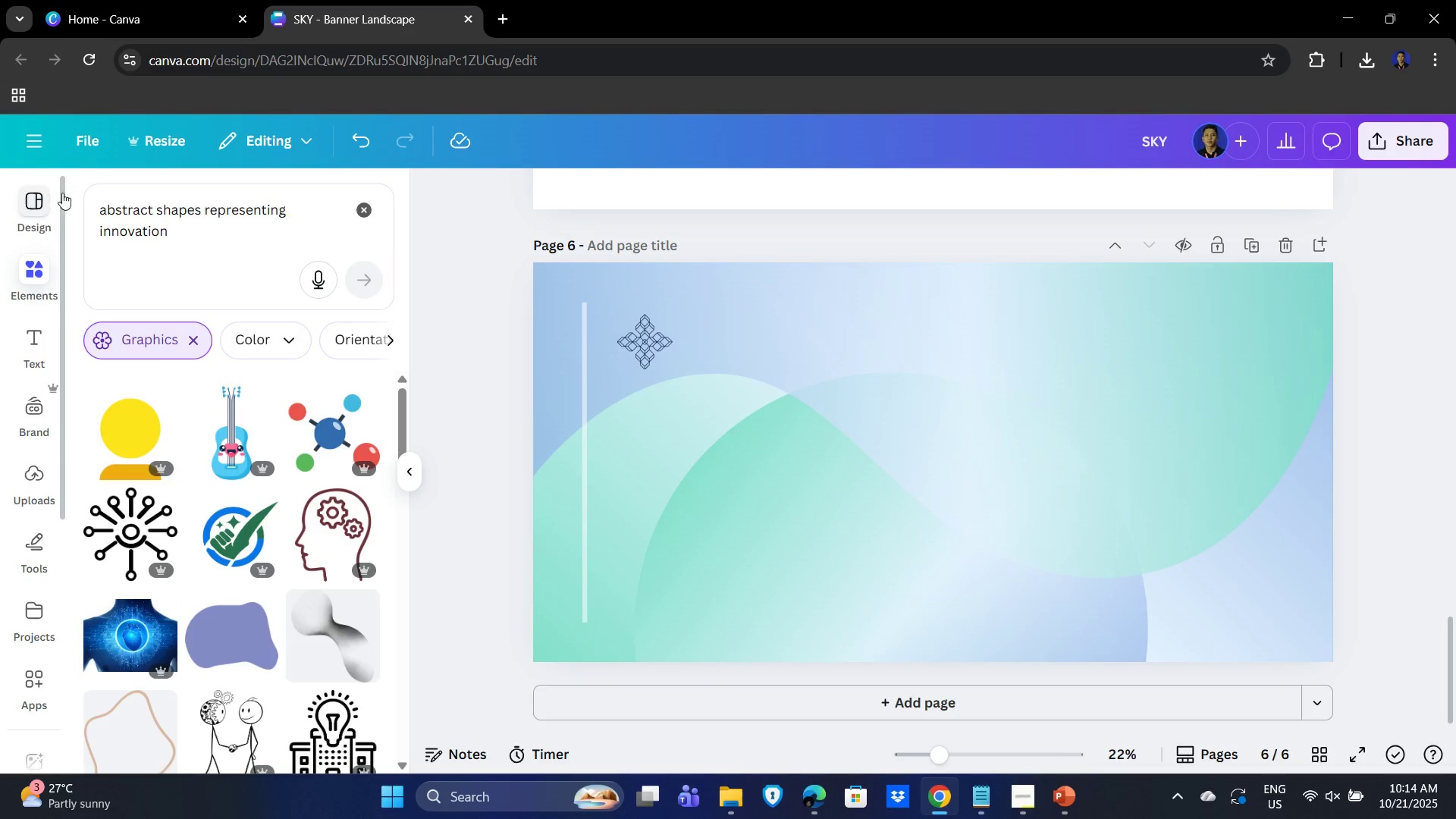 
left_click([218, 225])
 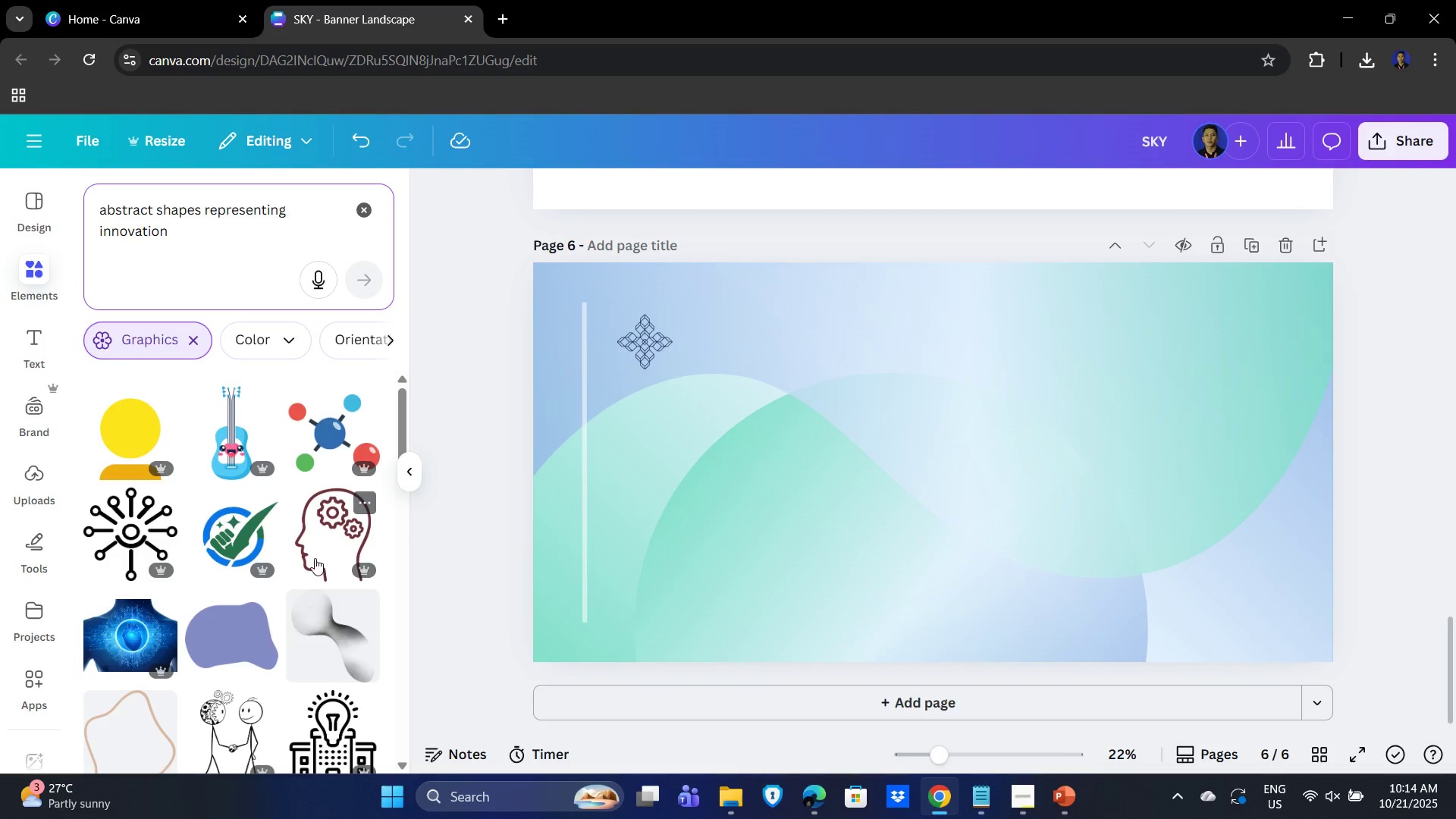 
scroll: coordinate [301, 525], scroll_direction: none, amount: 0.0
 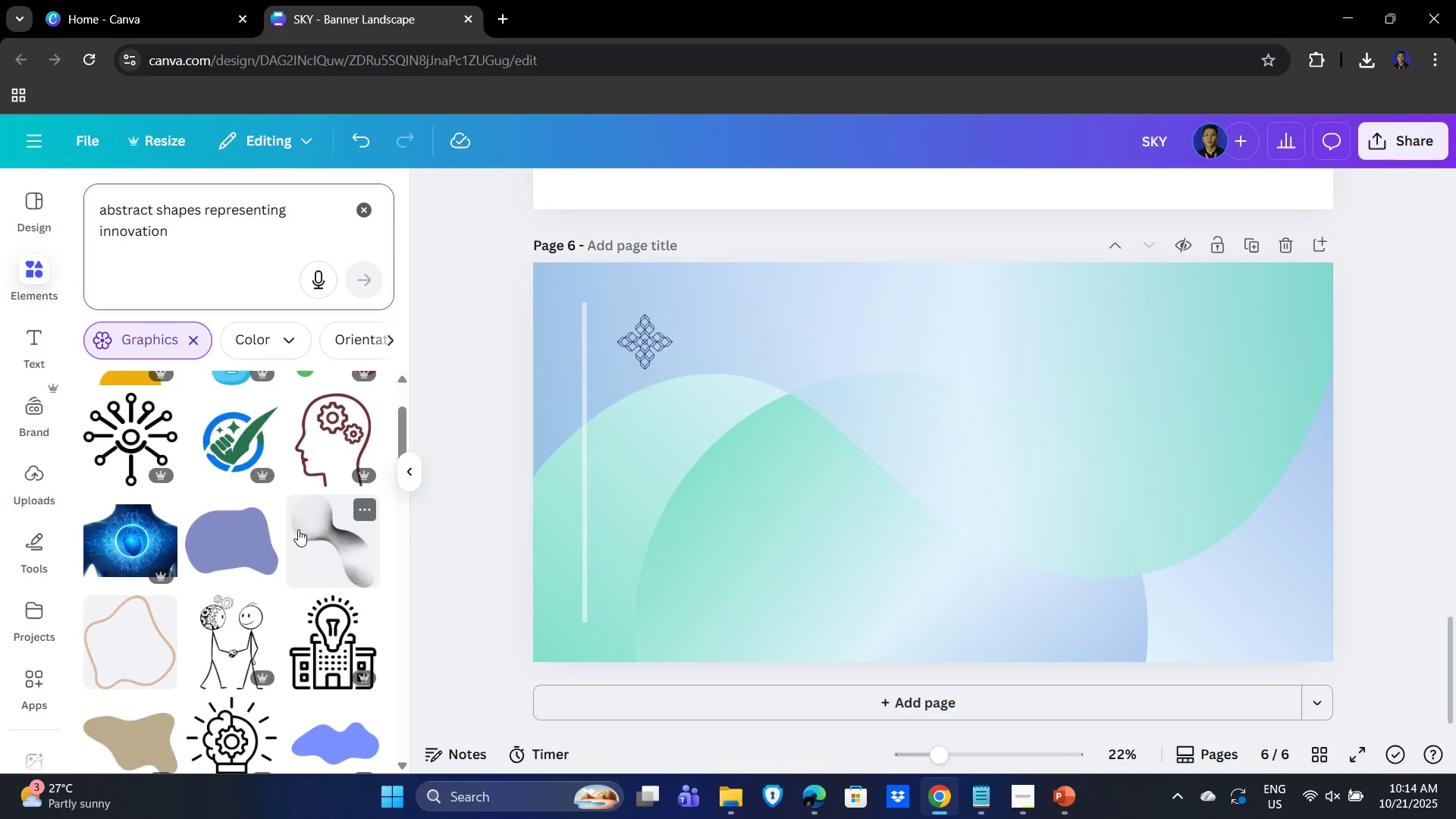 
scroll: coordinate [328, 566], scroll_direction: up, amount: 1.0
 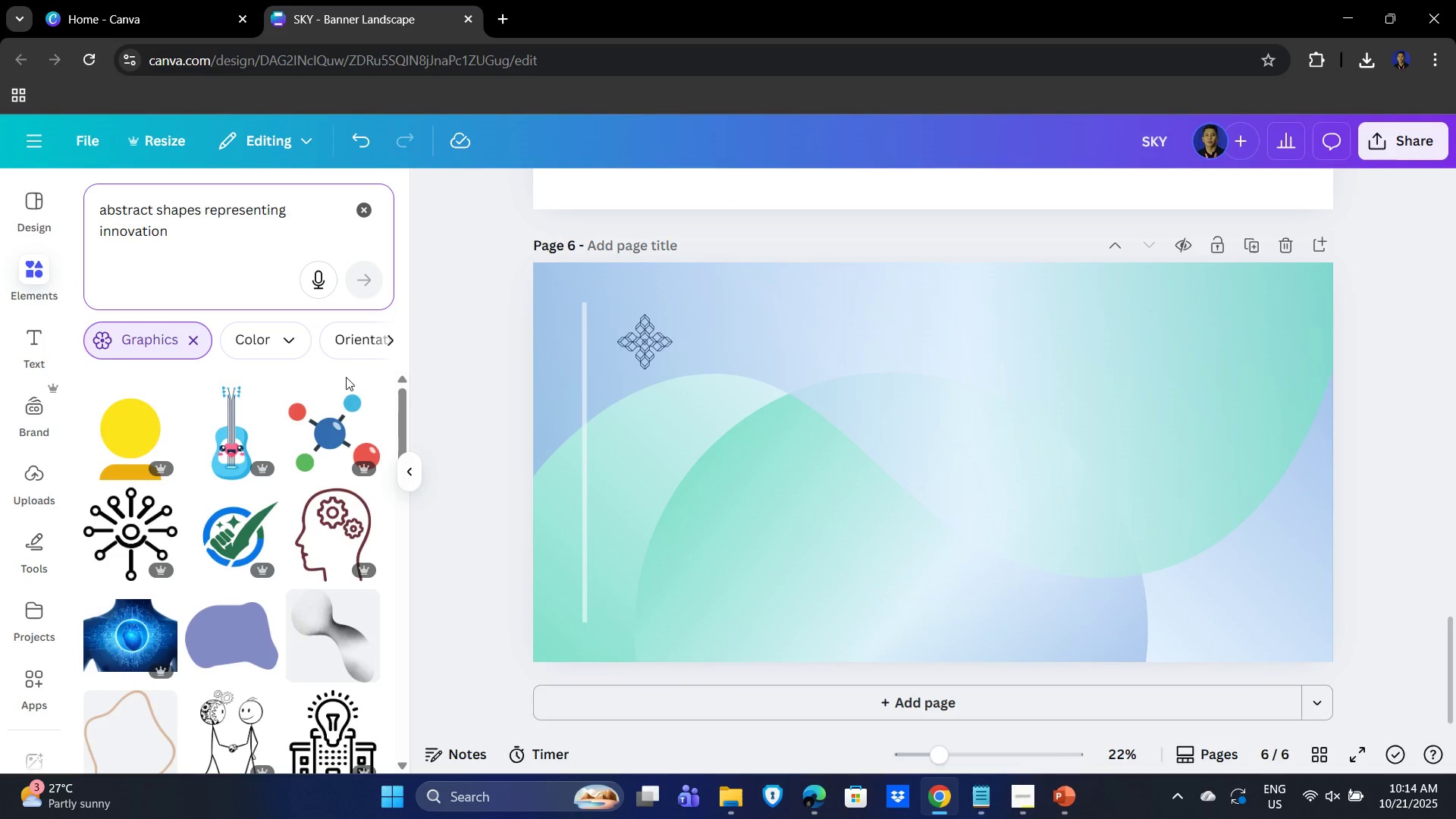 
scroll: coordinate [231, 531], scroll_direction: down, amount: 4.0
 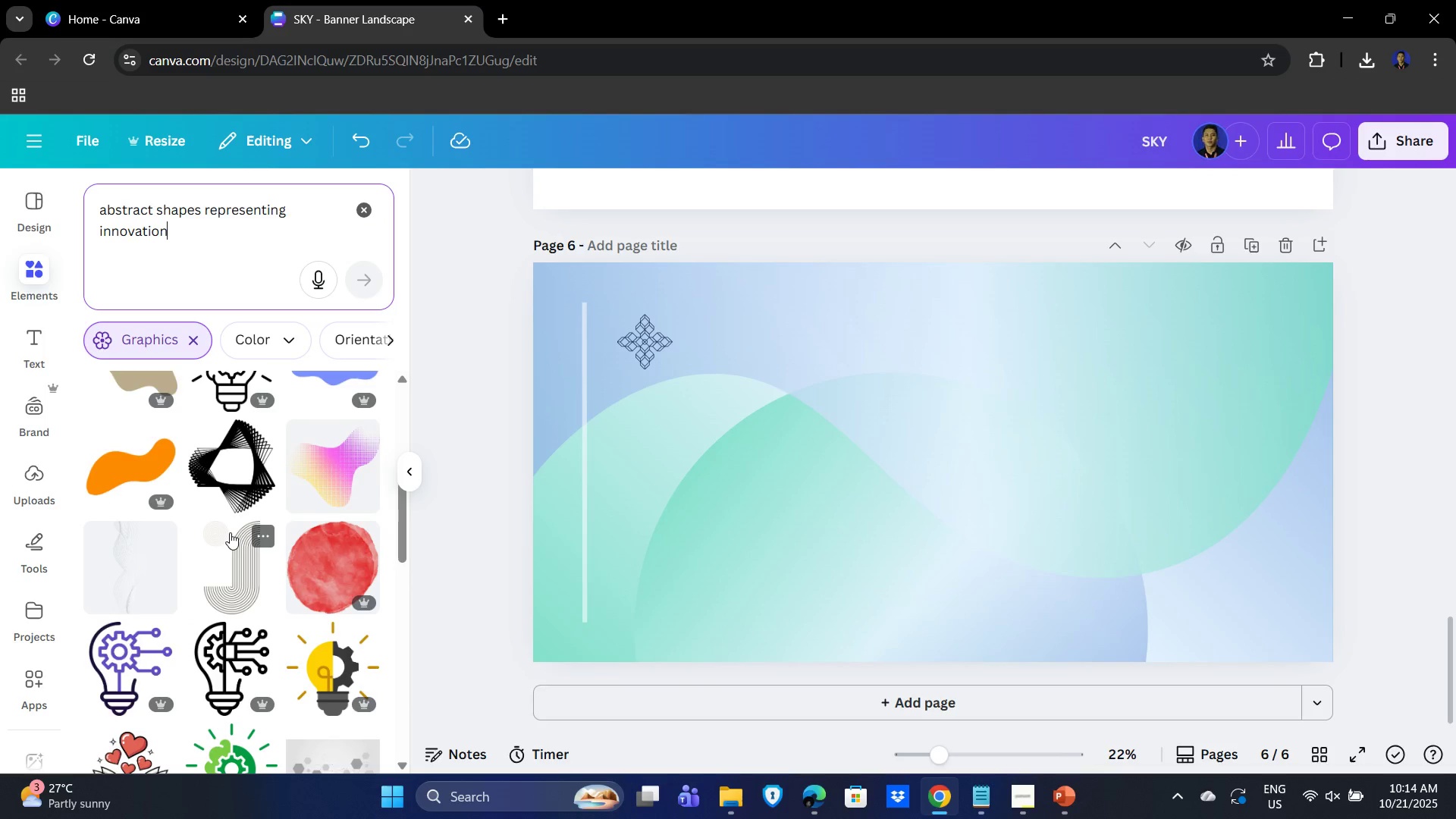 
scroll: coordinate [230, 532], scroll_direction: up, amount: 1.0
 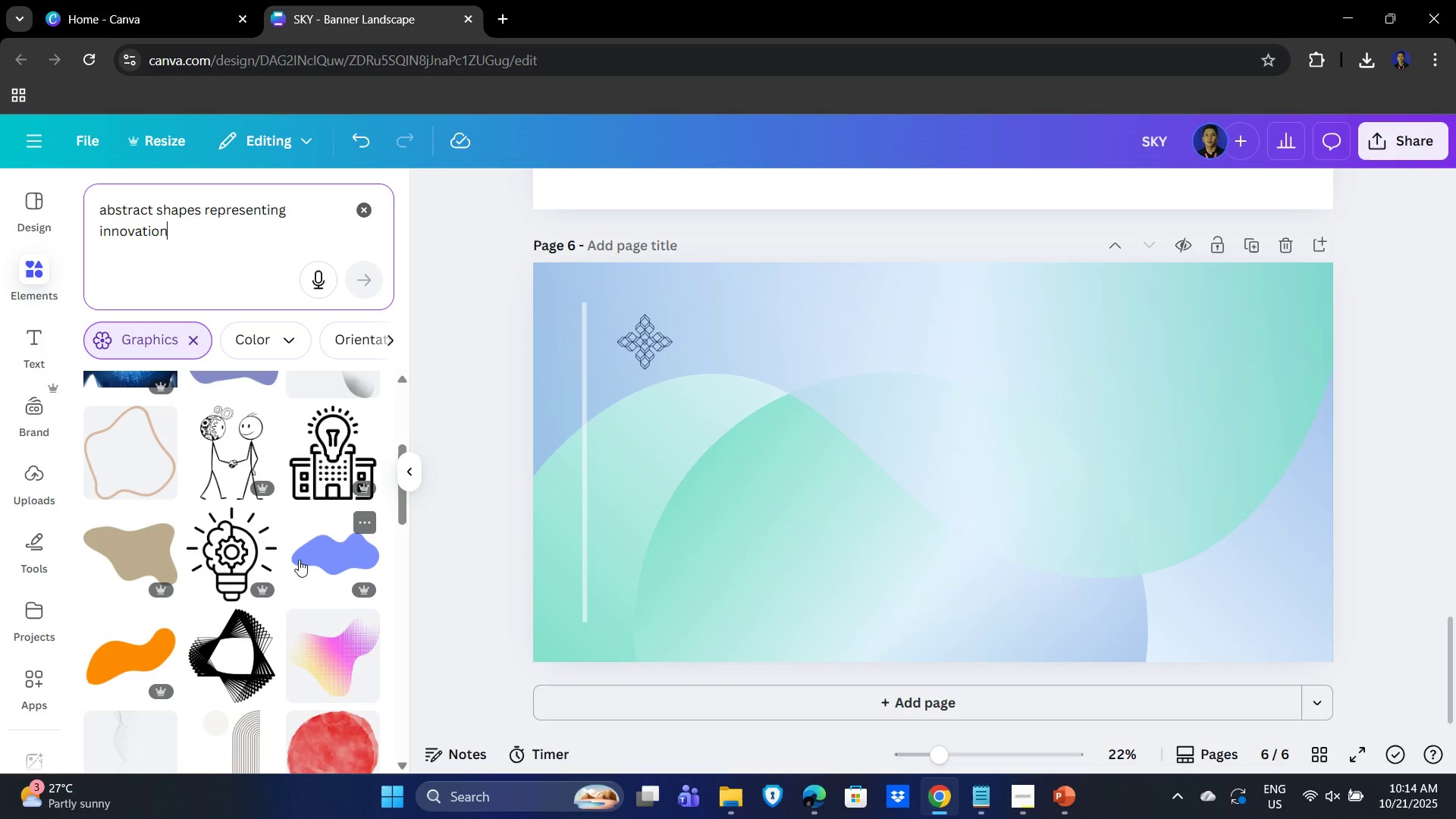 
scroll: coordinate [190, 574], scroll_direction: down, amount: 6.0
 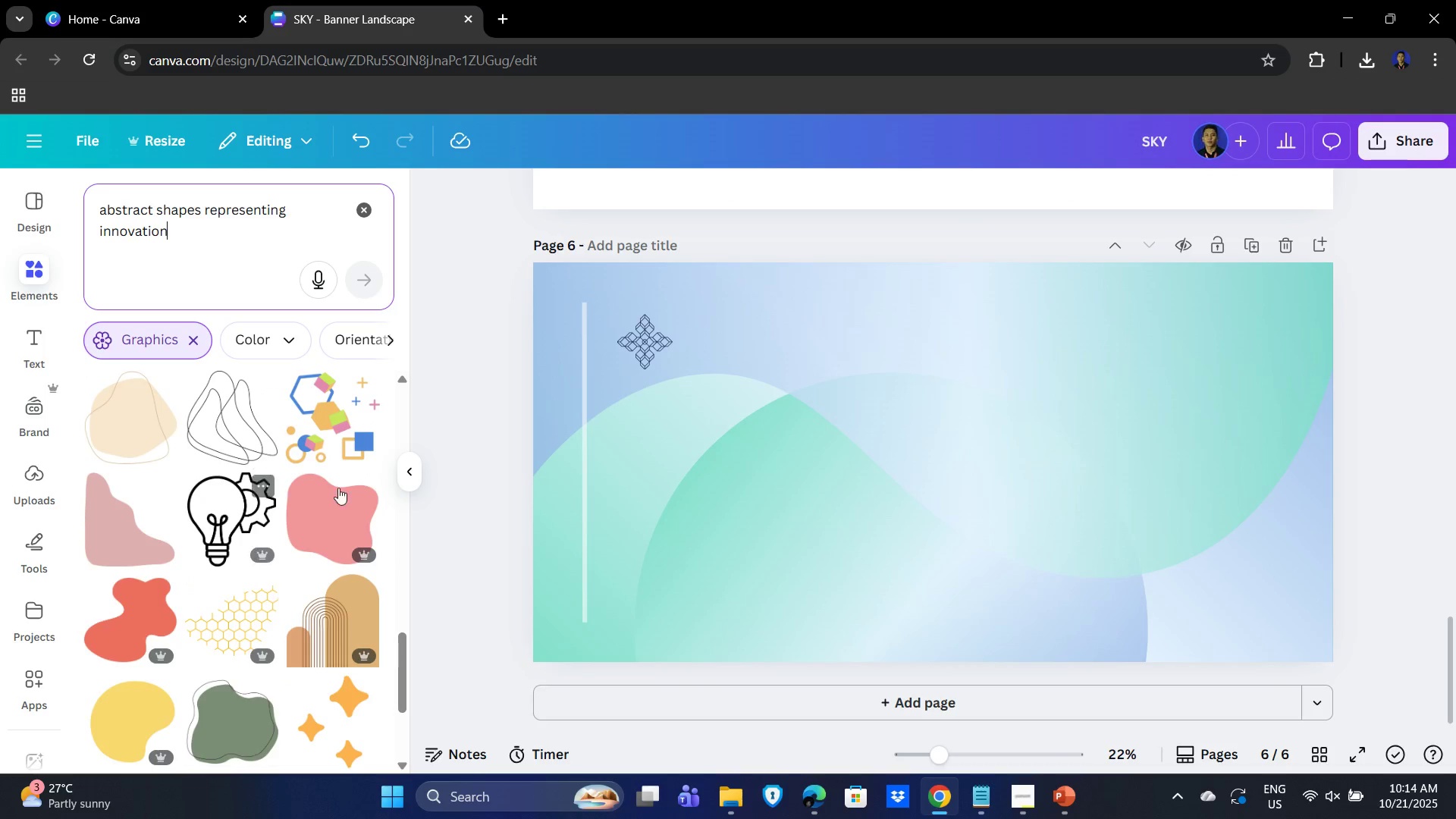 
left_click([334, 427])
 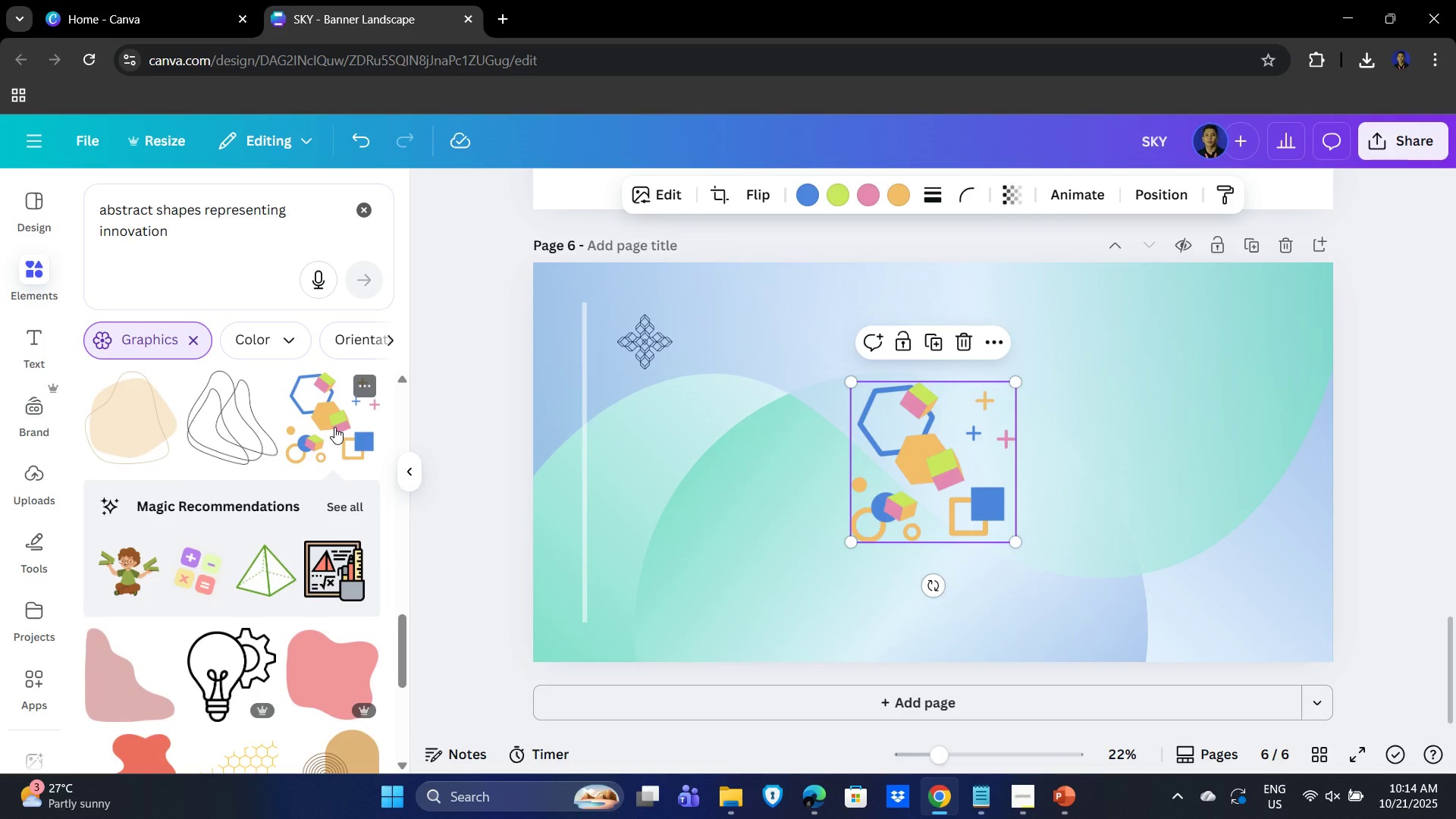 
left_click([675, 356])
 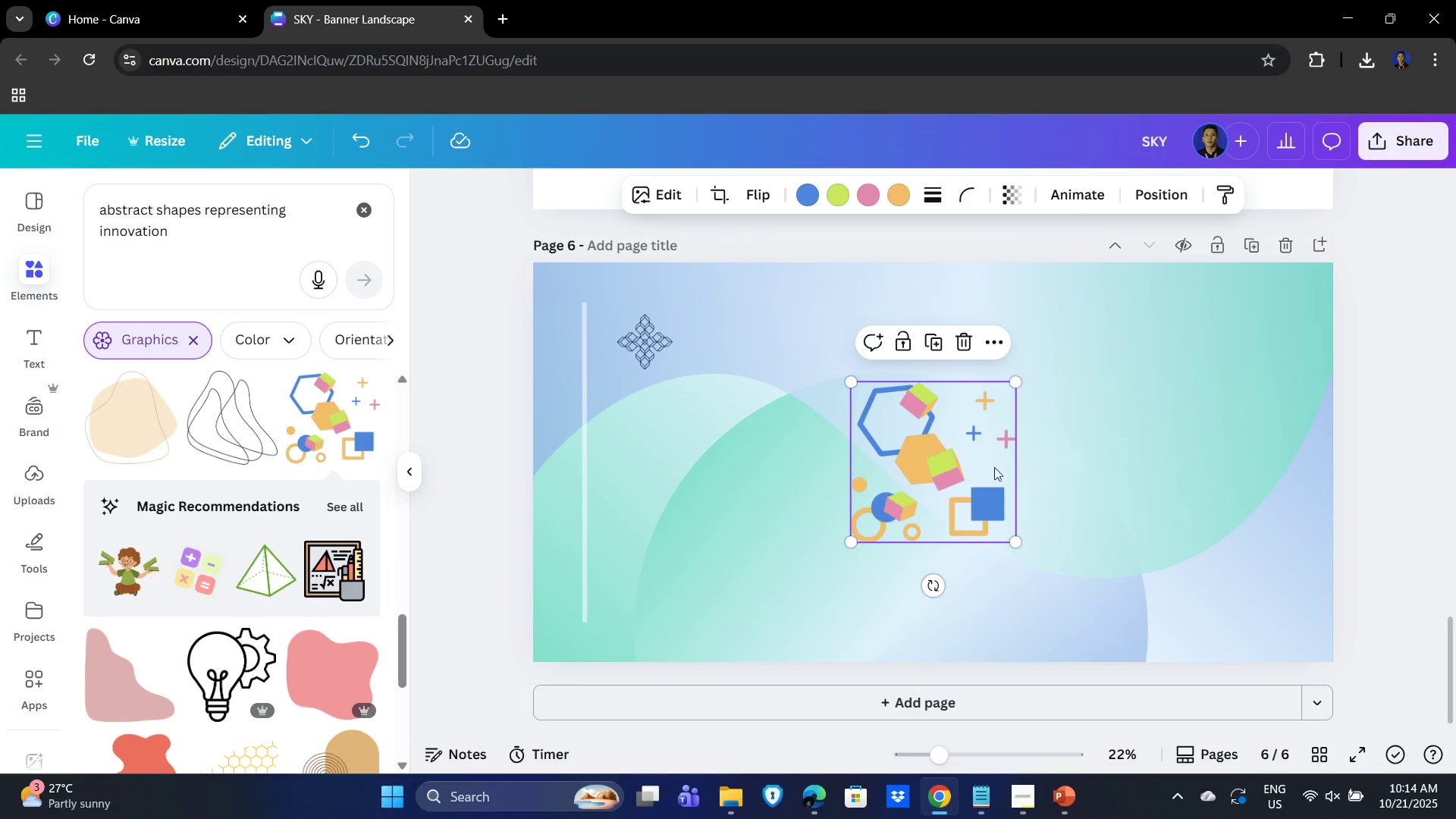 
scroll: coordinate [1232, 537], scroll_direction: down, amount: 3.0
 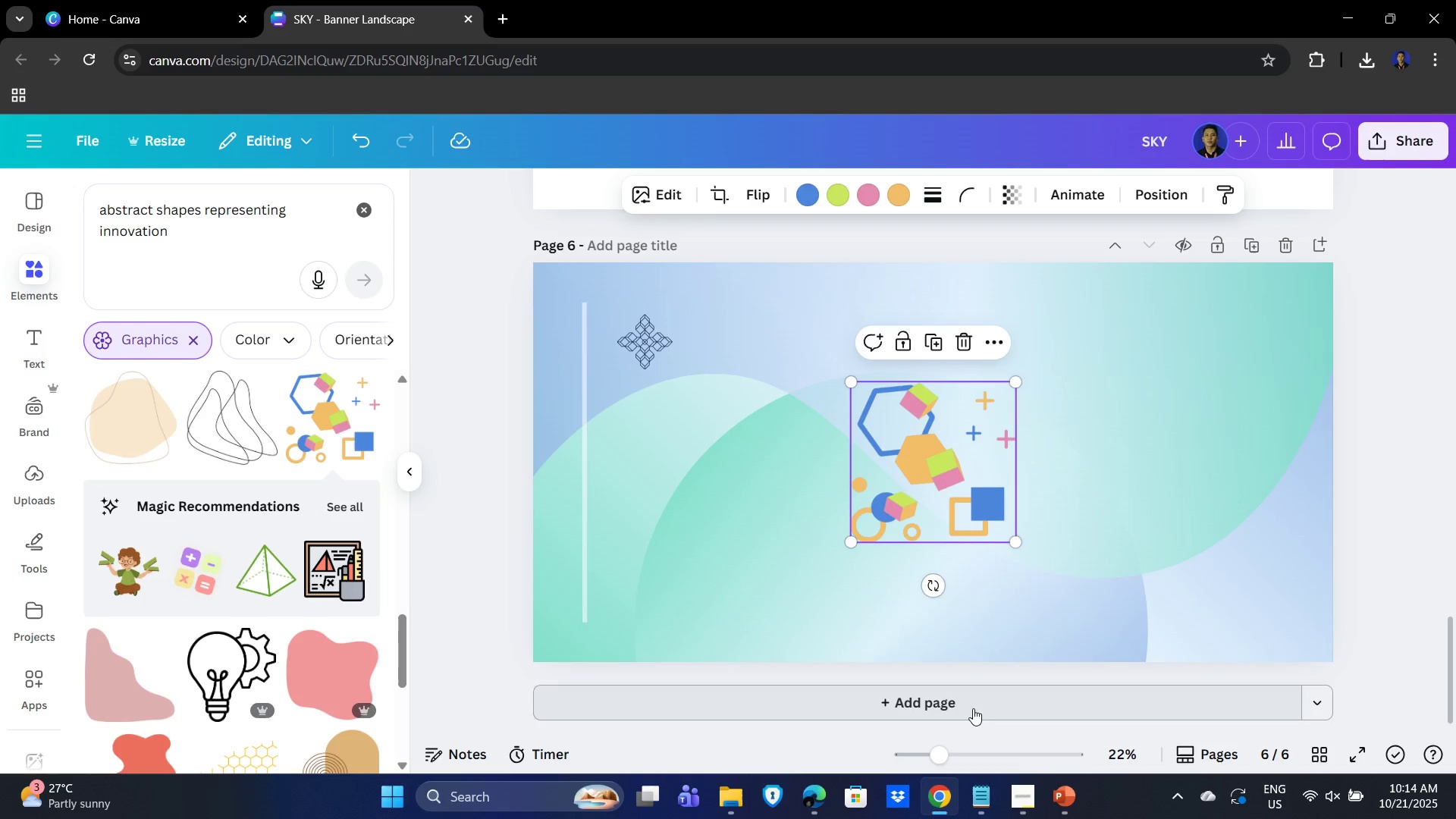 
left_click([970, 705])
 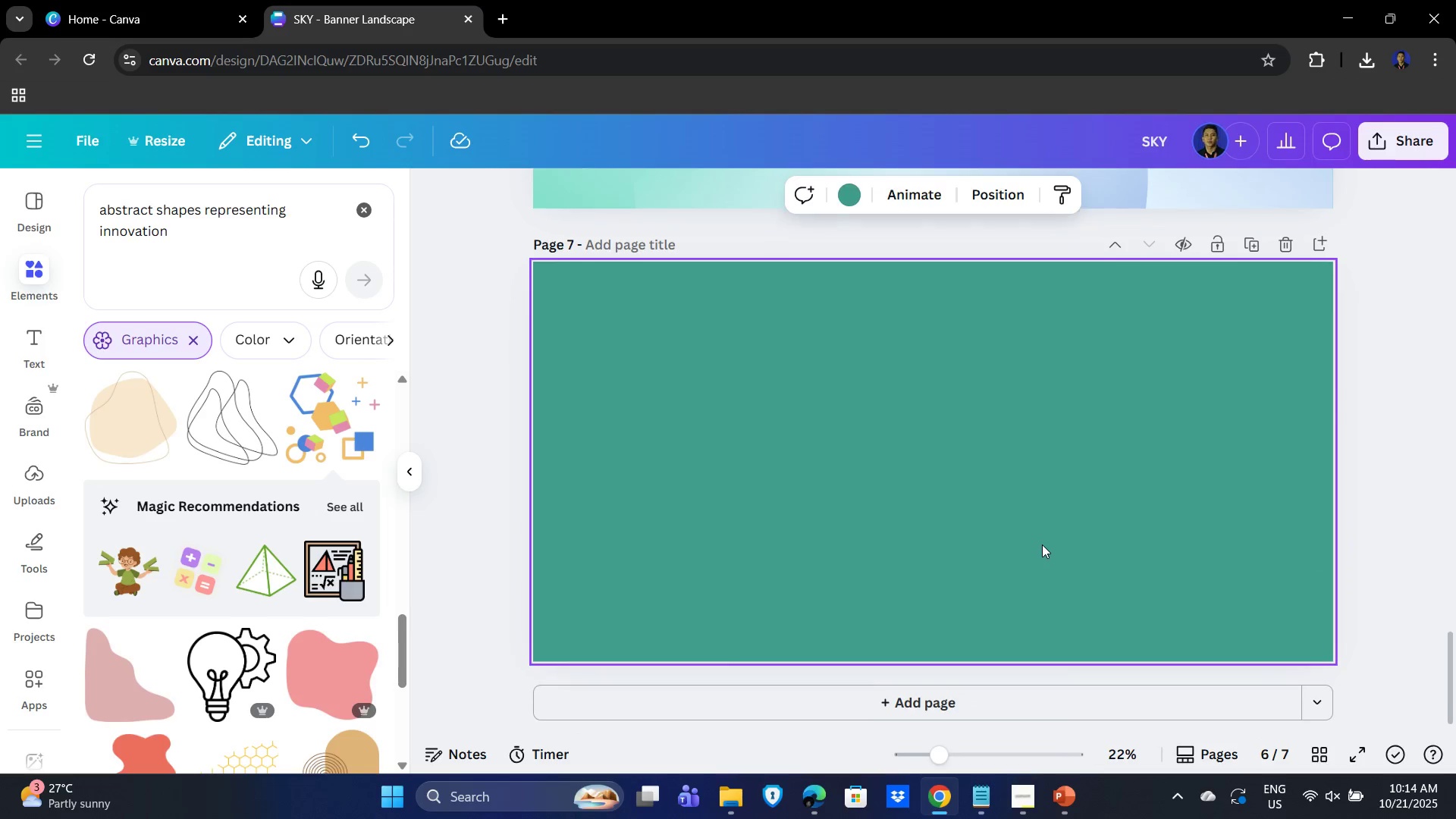 
scroll: coordinate [1043, 544], scroll_direction: up, amount: 3.0
 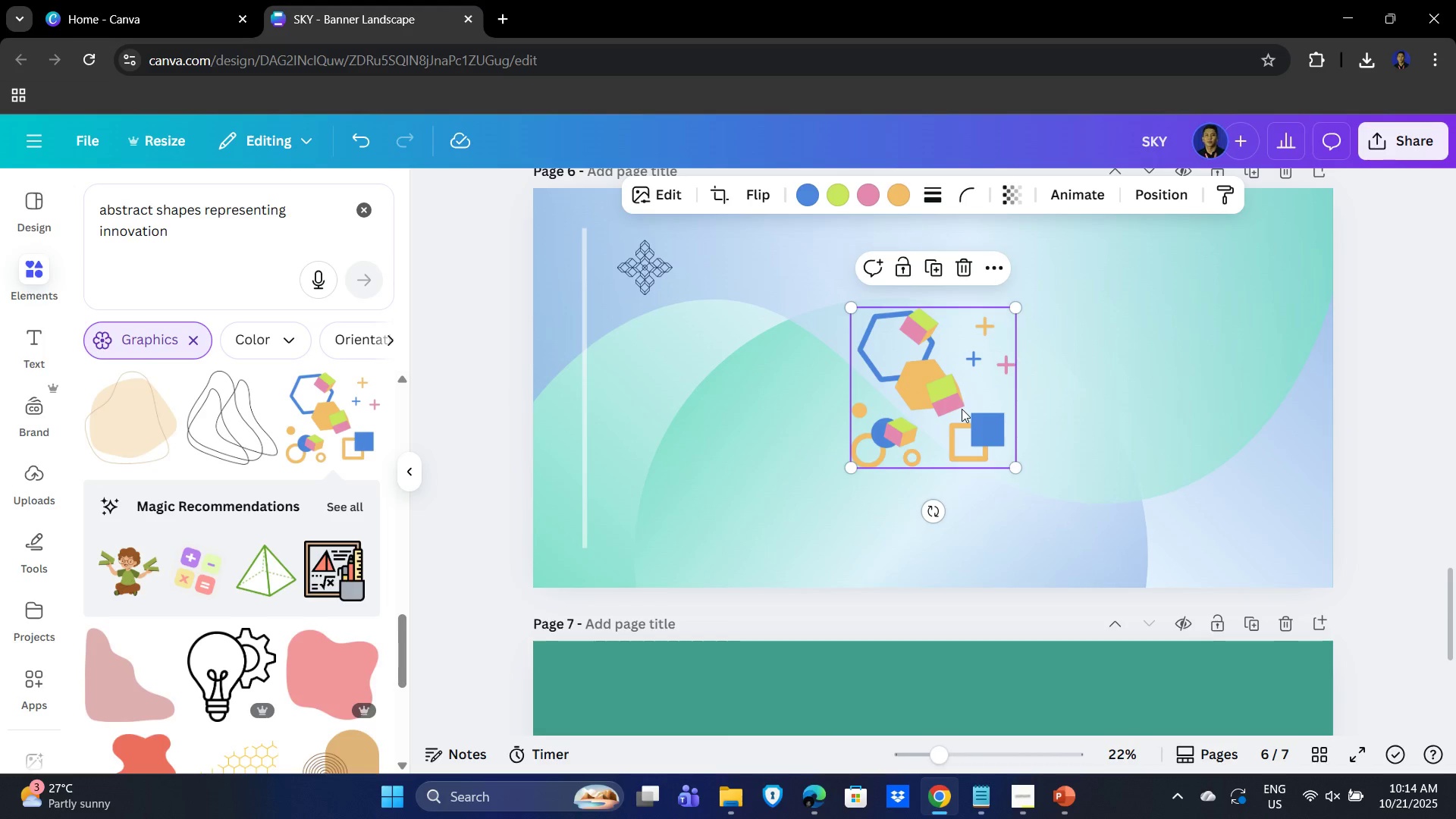 
left_click_drag(start_coordinate=[952, 378], to_coordinate=[974, 739])
 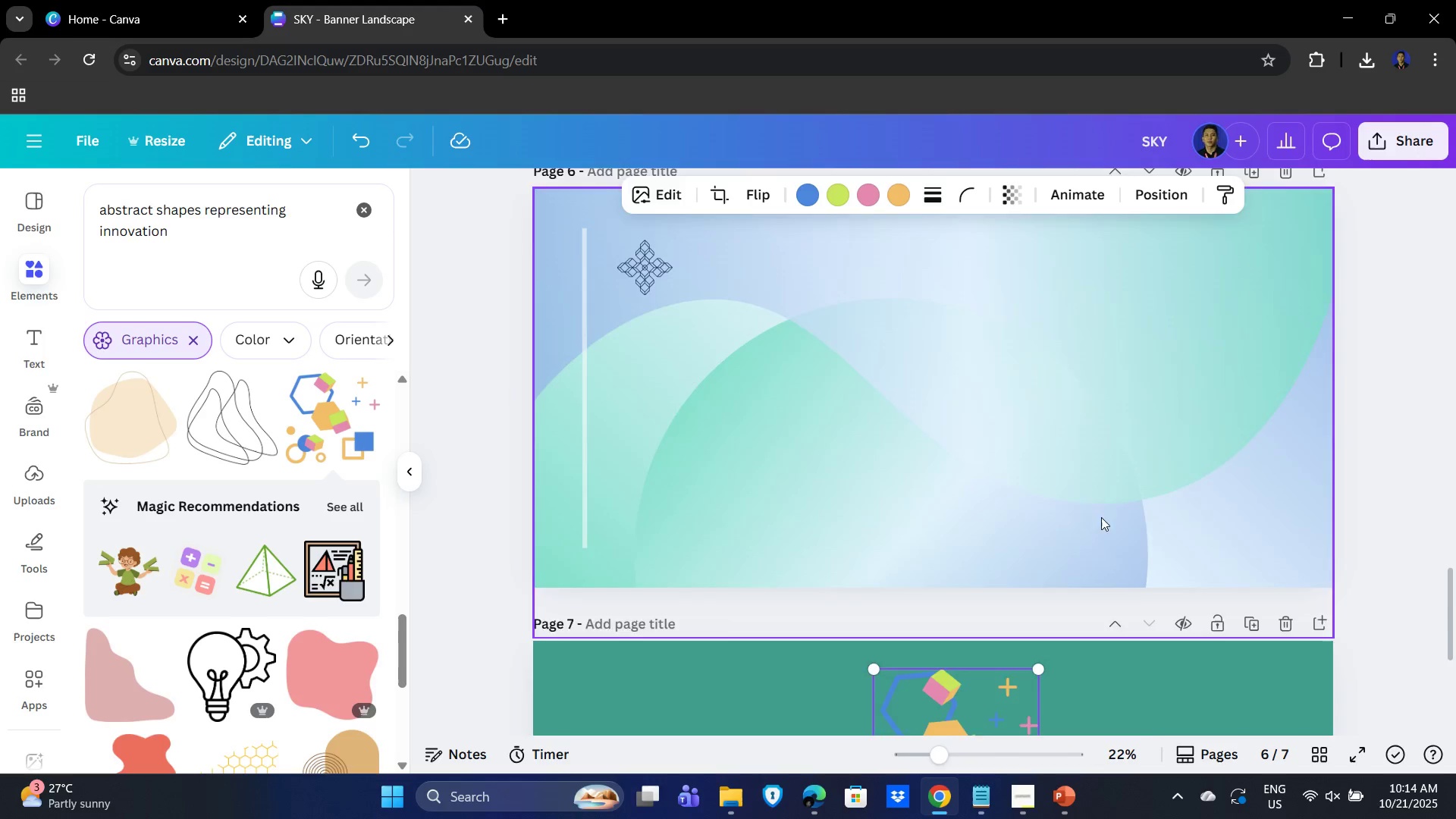 
scroll: coordinate [1087, 513], scroll_direction: down, amount: 5.0
 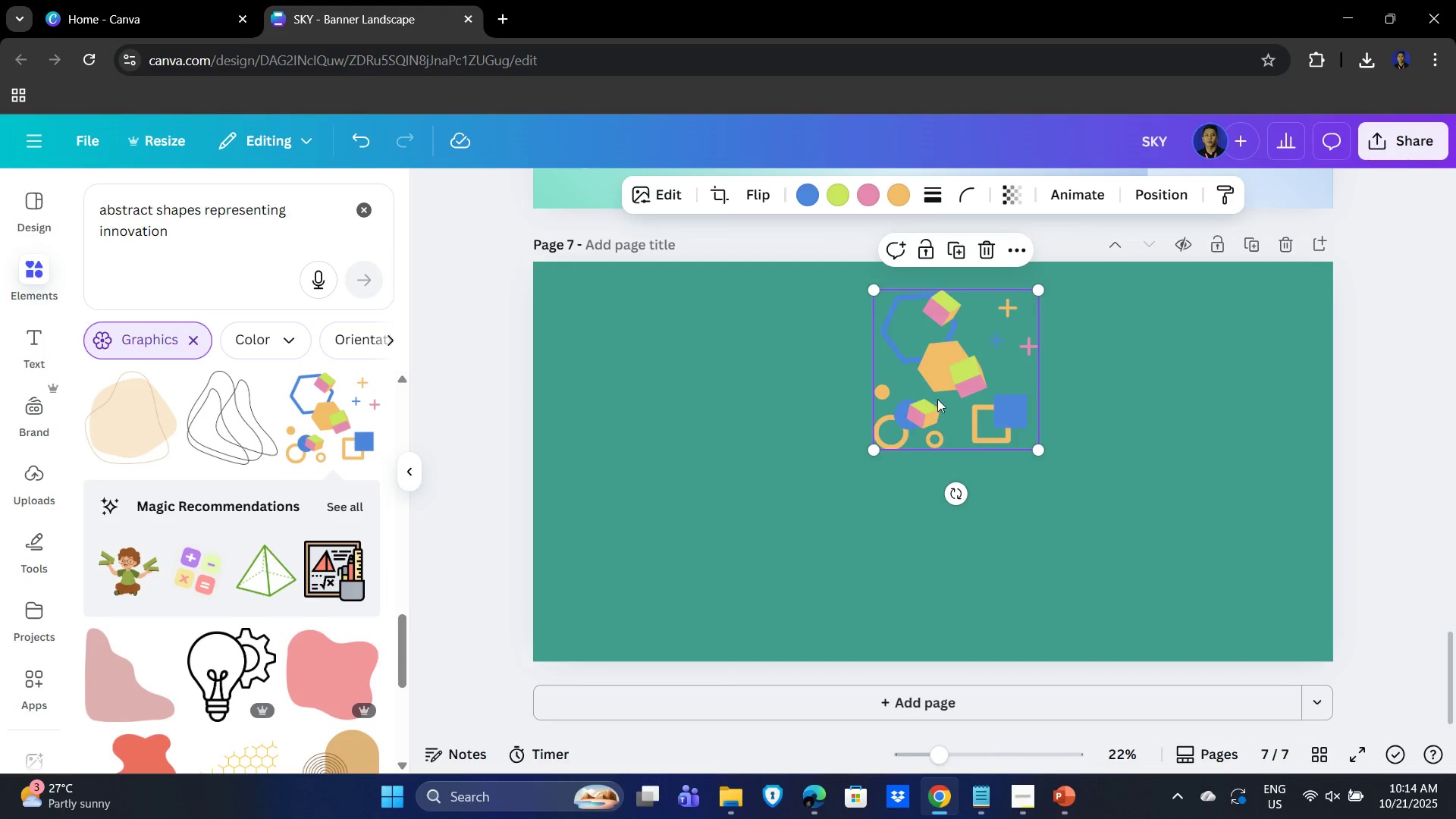 
left_click_drag(start_coordinate=[948, 381], to_coordinate=[922, 486])
 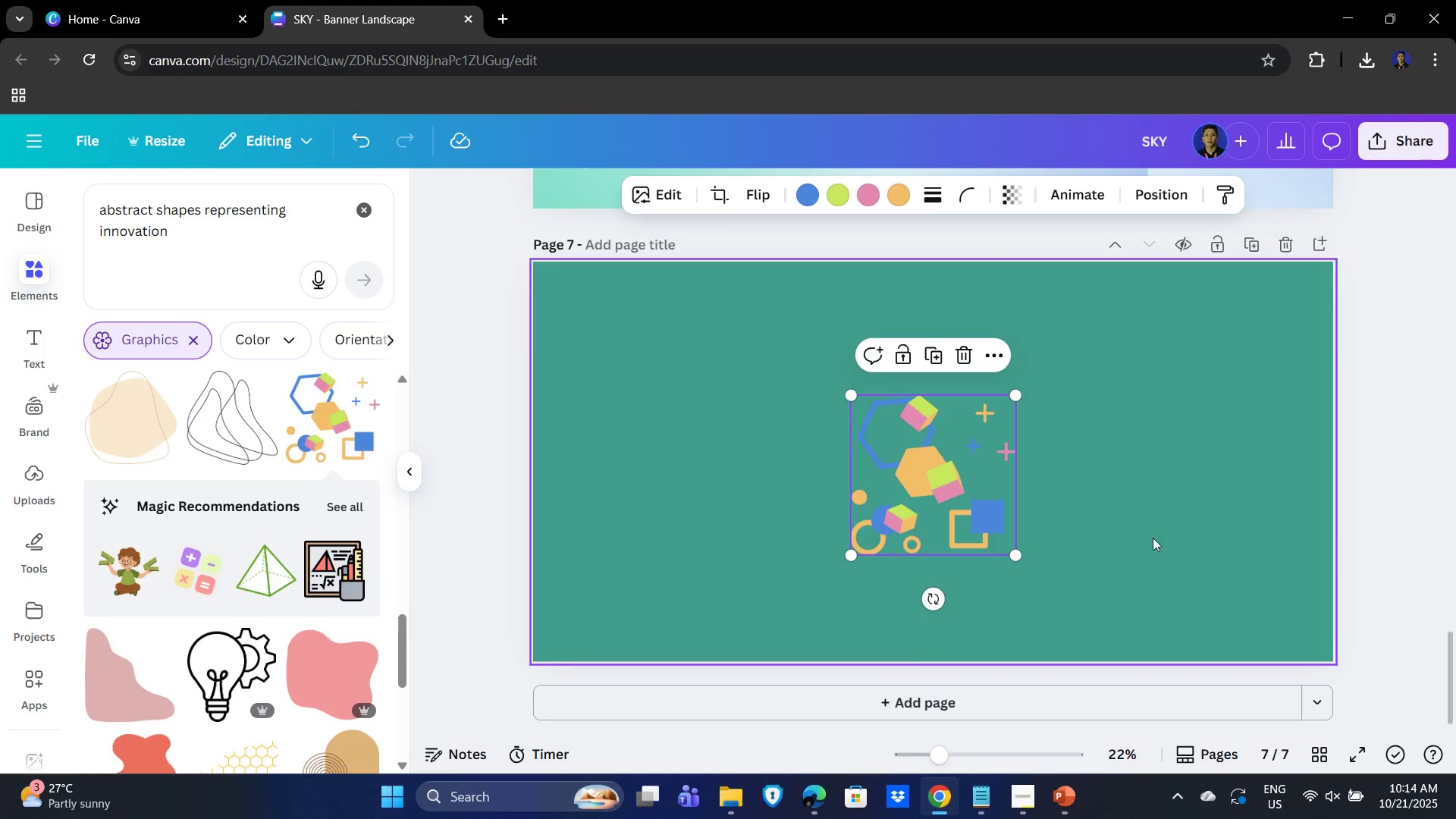 
scroll: coordinate [1130, 535], scroll_direction: down, amount: 1.0
 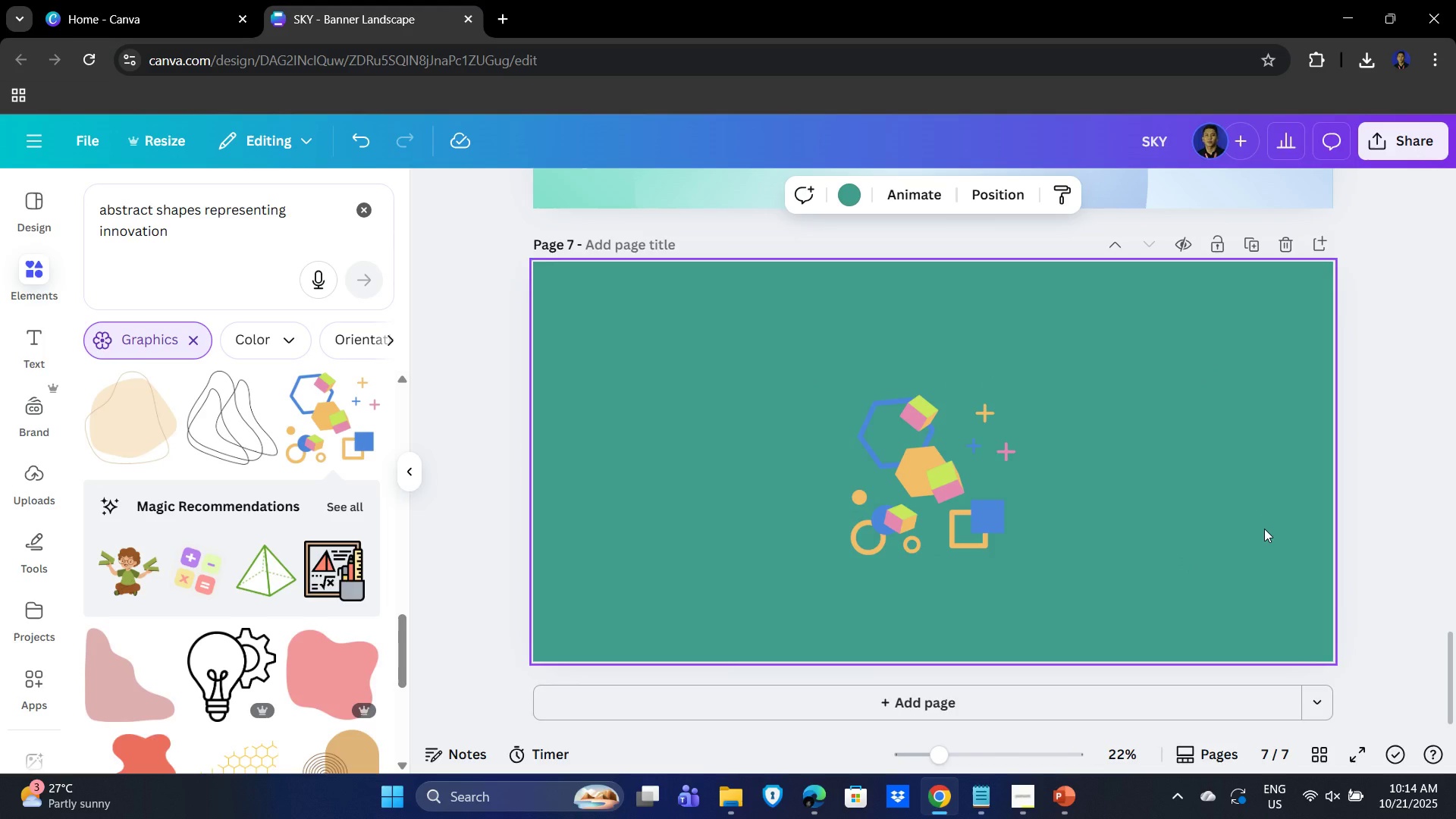 
key(Delete)
 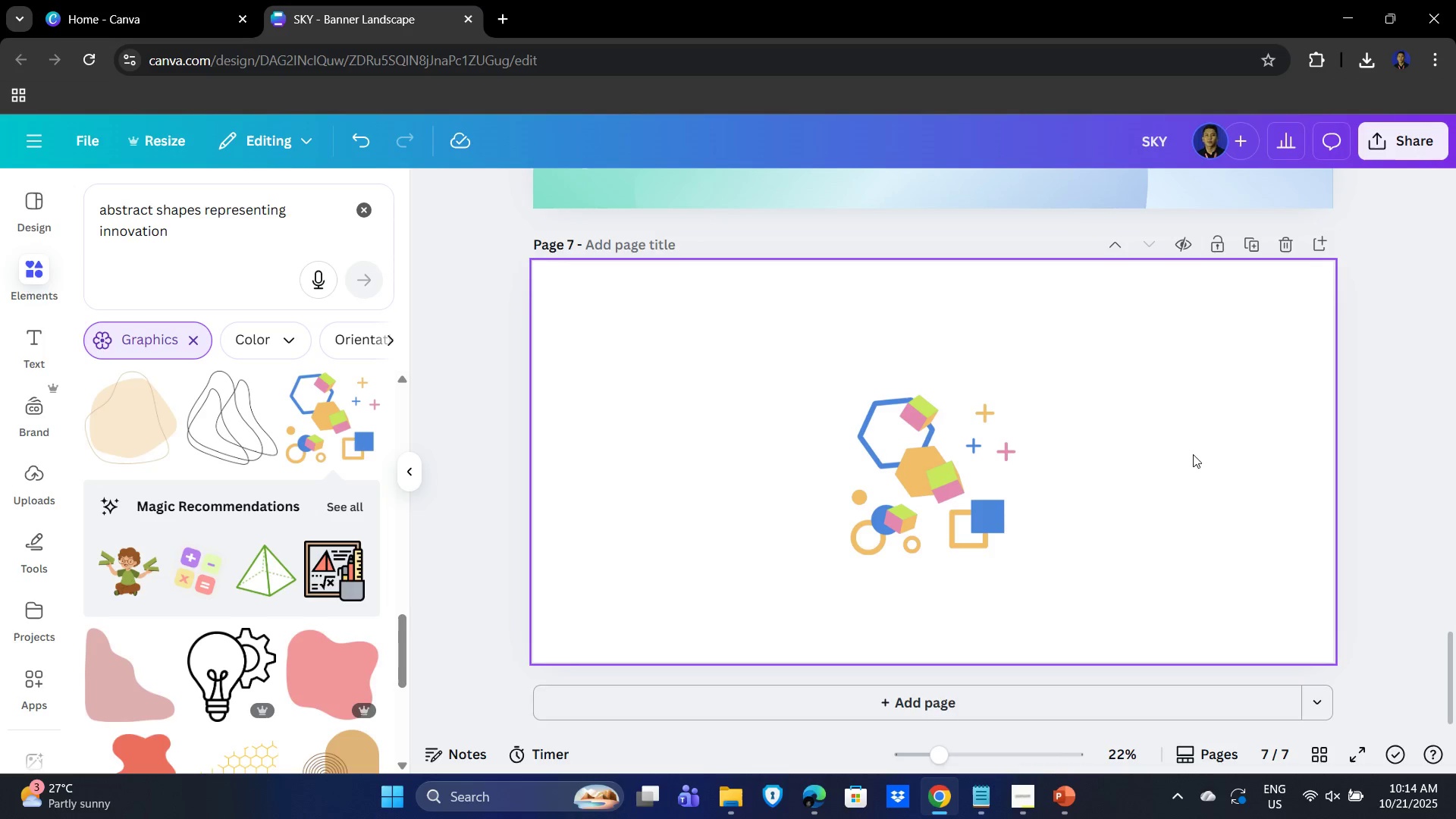 
scroll: coordinate [1169, 514], scroll_direction: up, amount: 2.0
 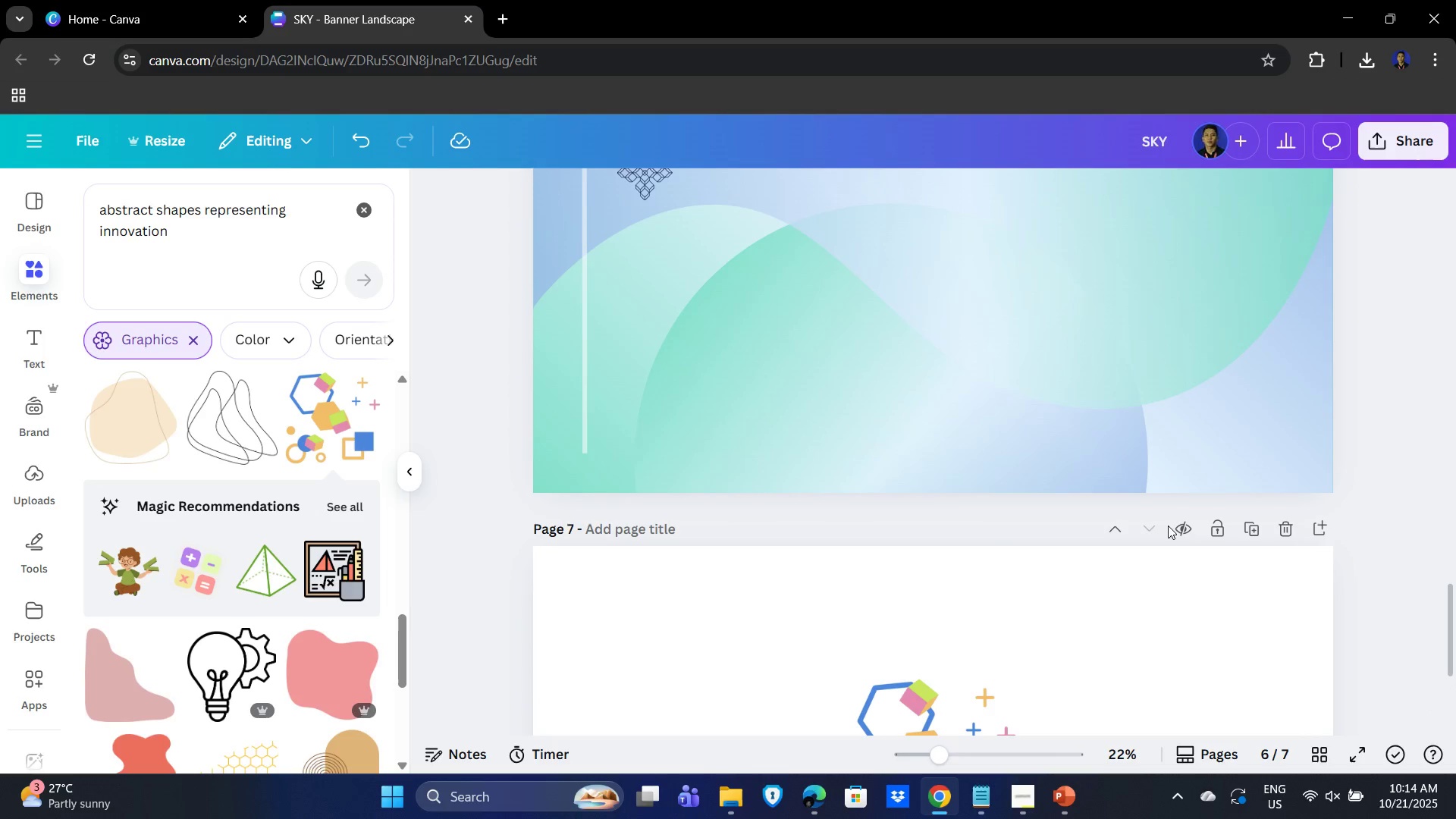 
key(Alt+AltLeft)
 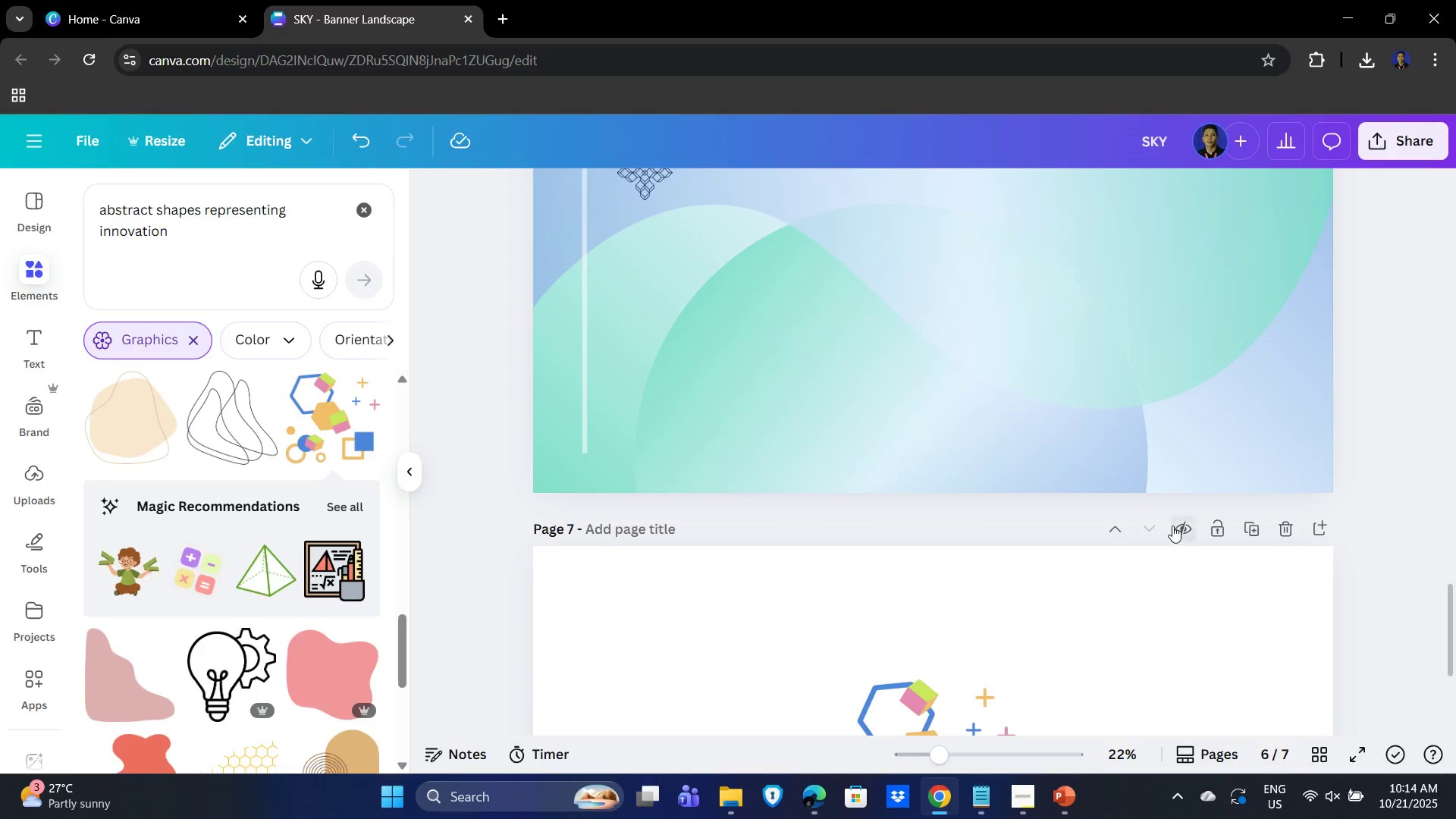 
key(Alt+Tab)
 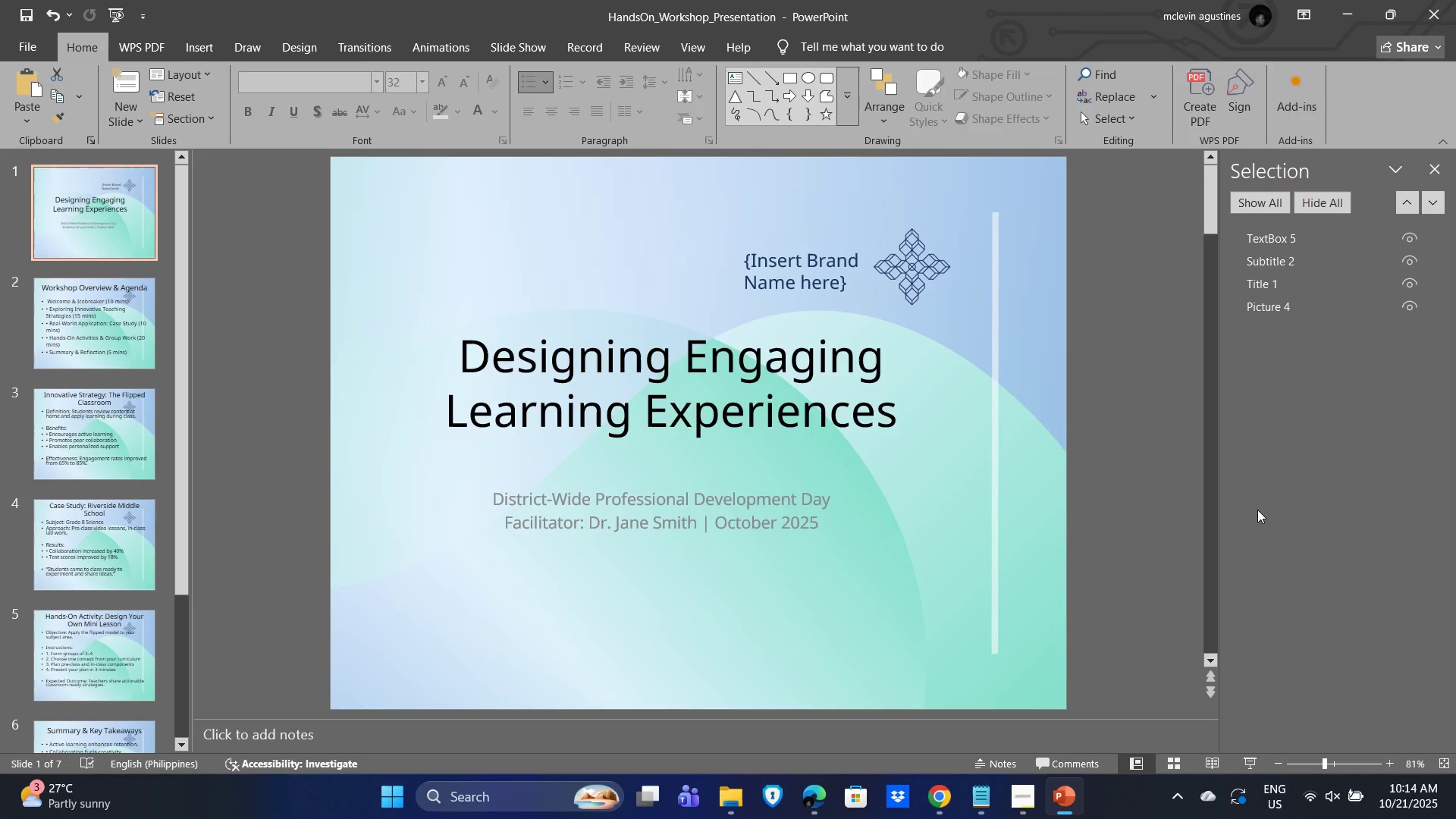 
wait(6.76)
 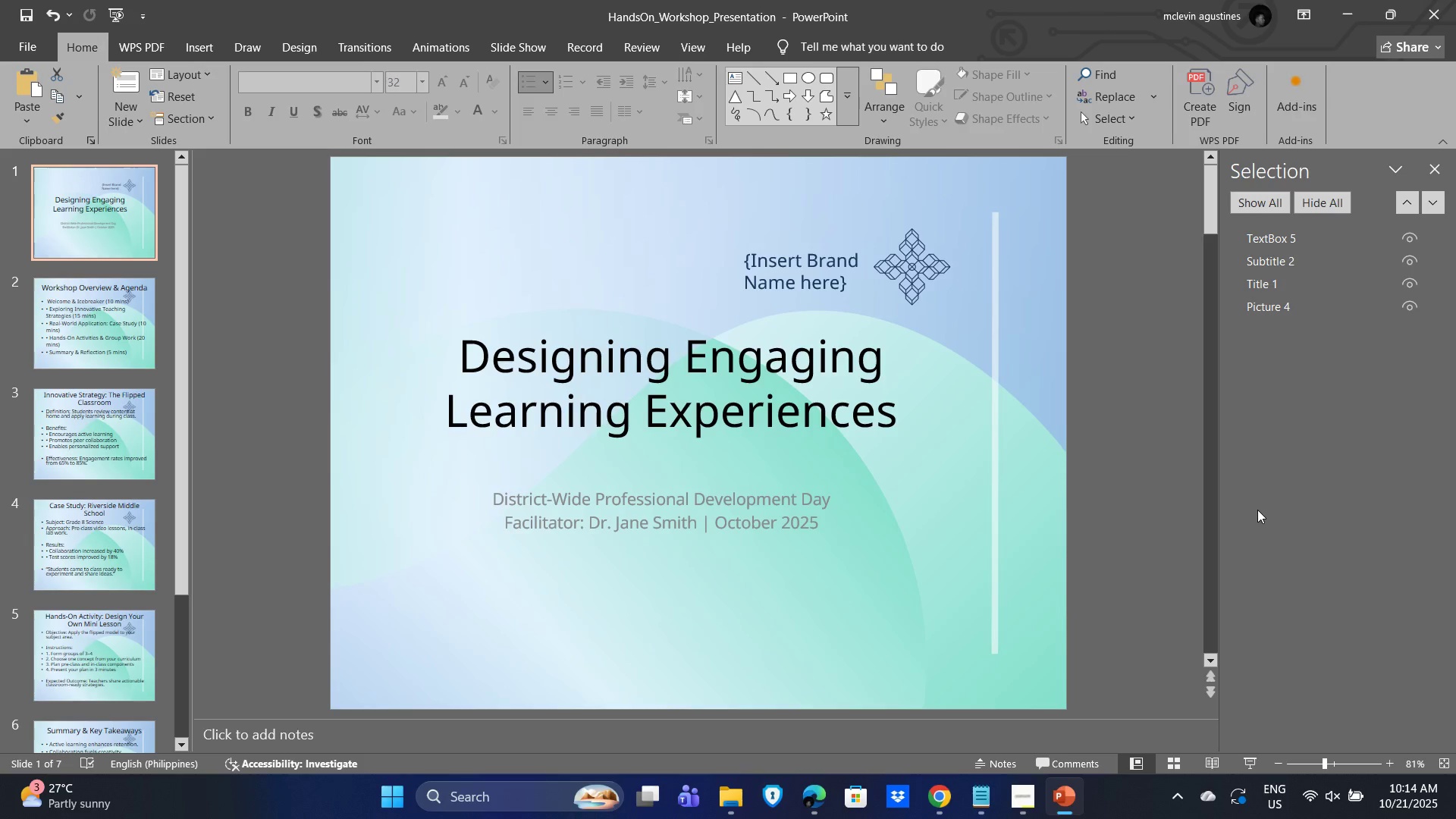 
key(Alt+AltLeft)
 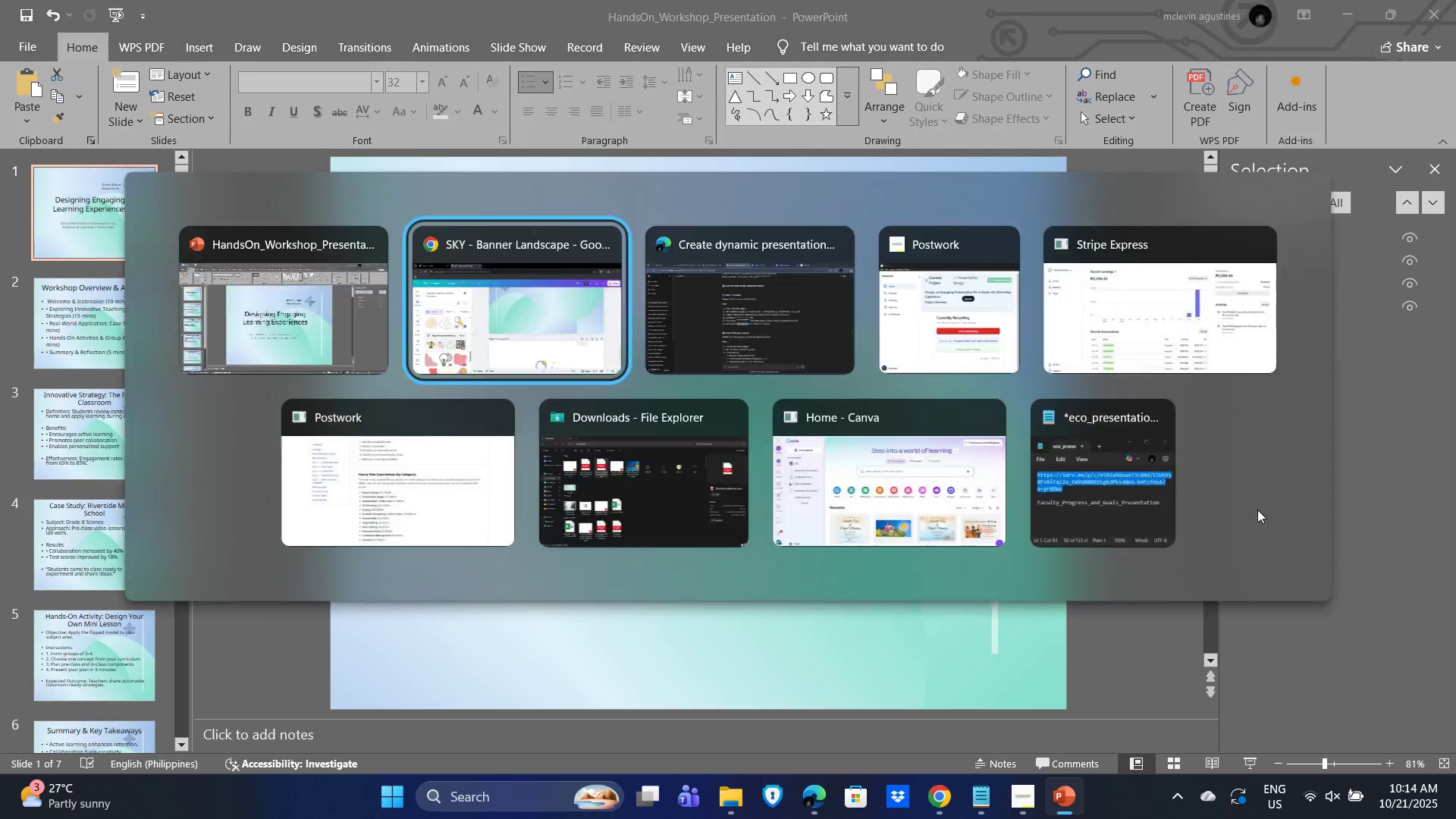 
key(Alt+Tab)
 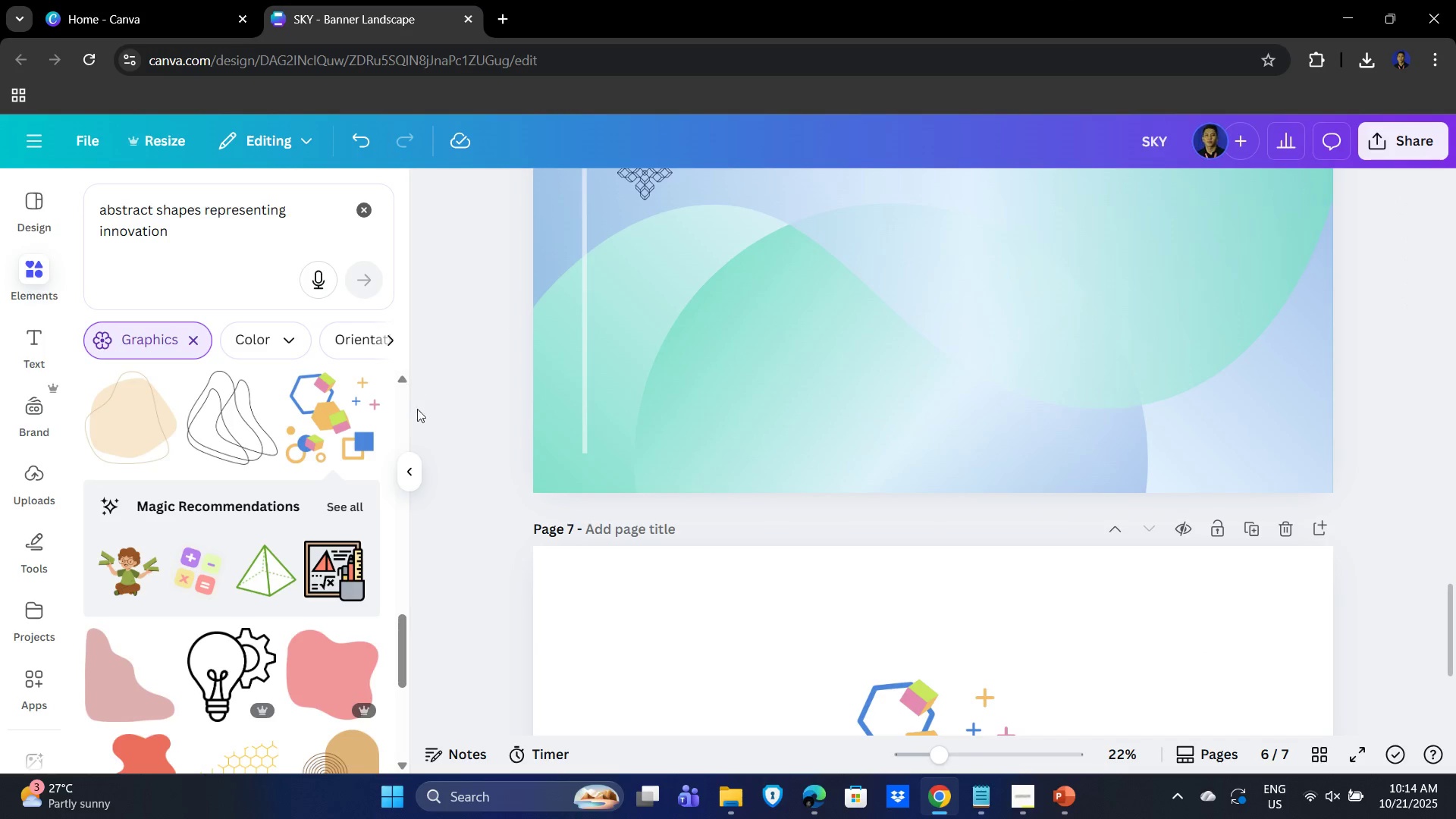 
scroll: coordinate [260, 444], scroll_direction: up, amount: 4.0
 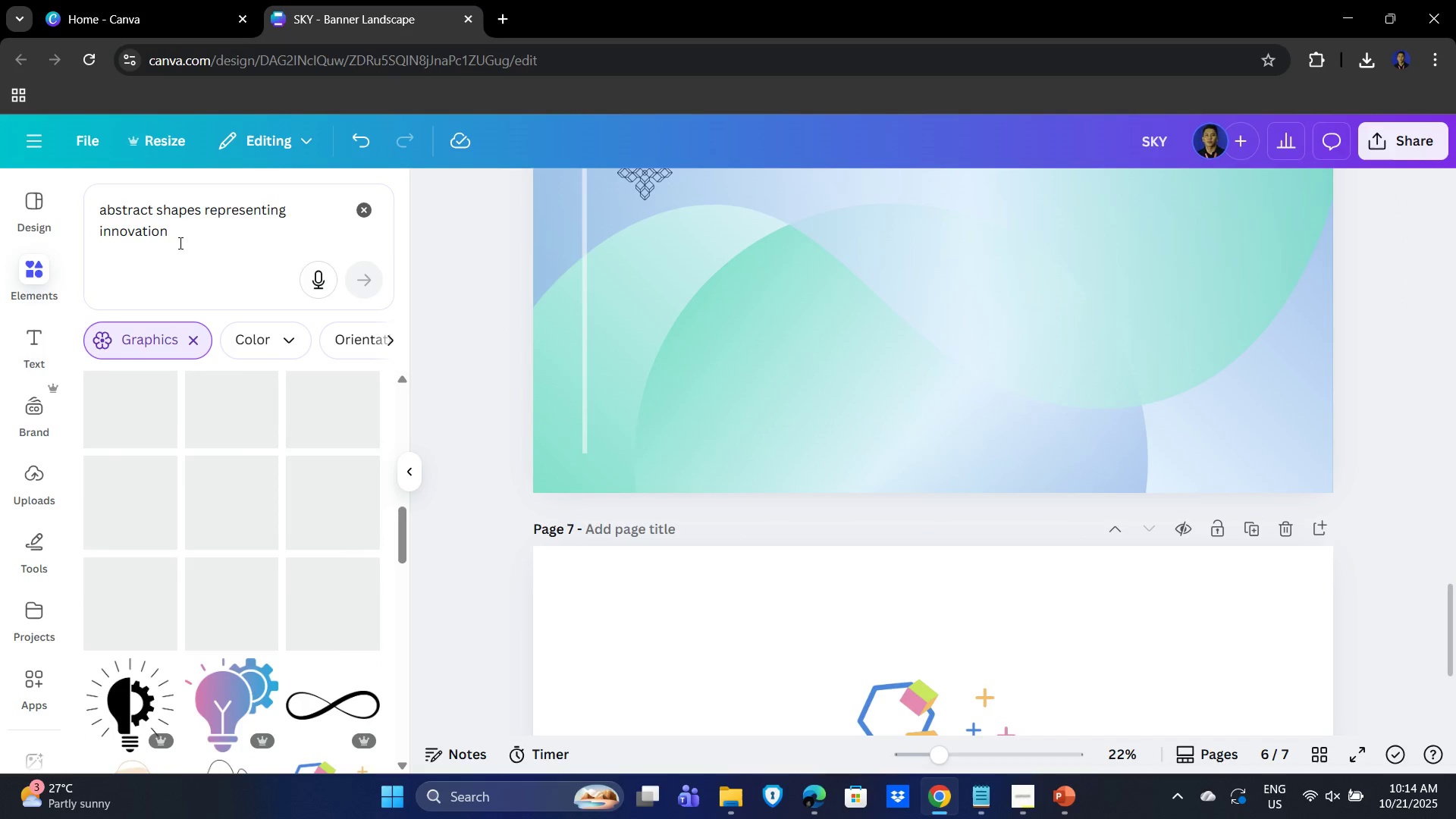 
left_click_drag(start_coordinate=[184, 239], to_coordinate=[58, 171])
 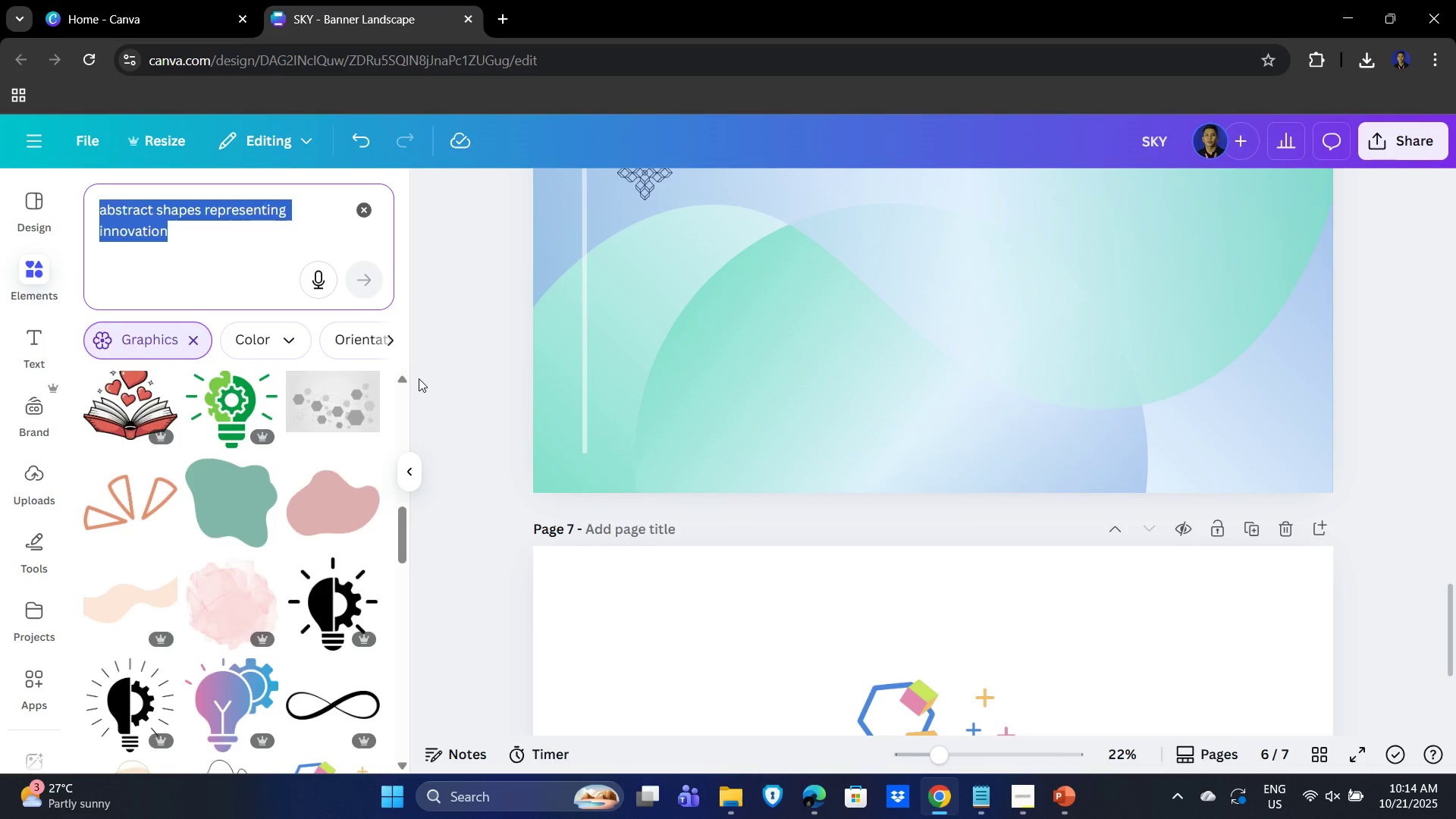 
key(Backspace)
 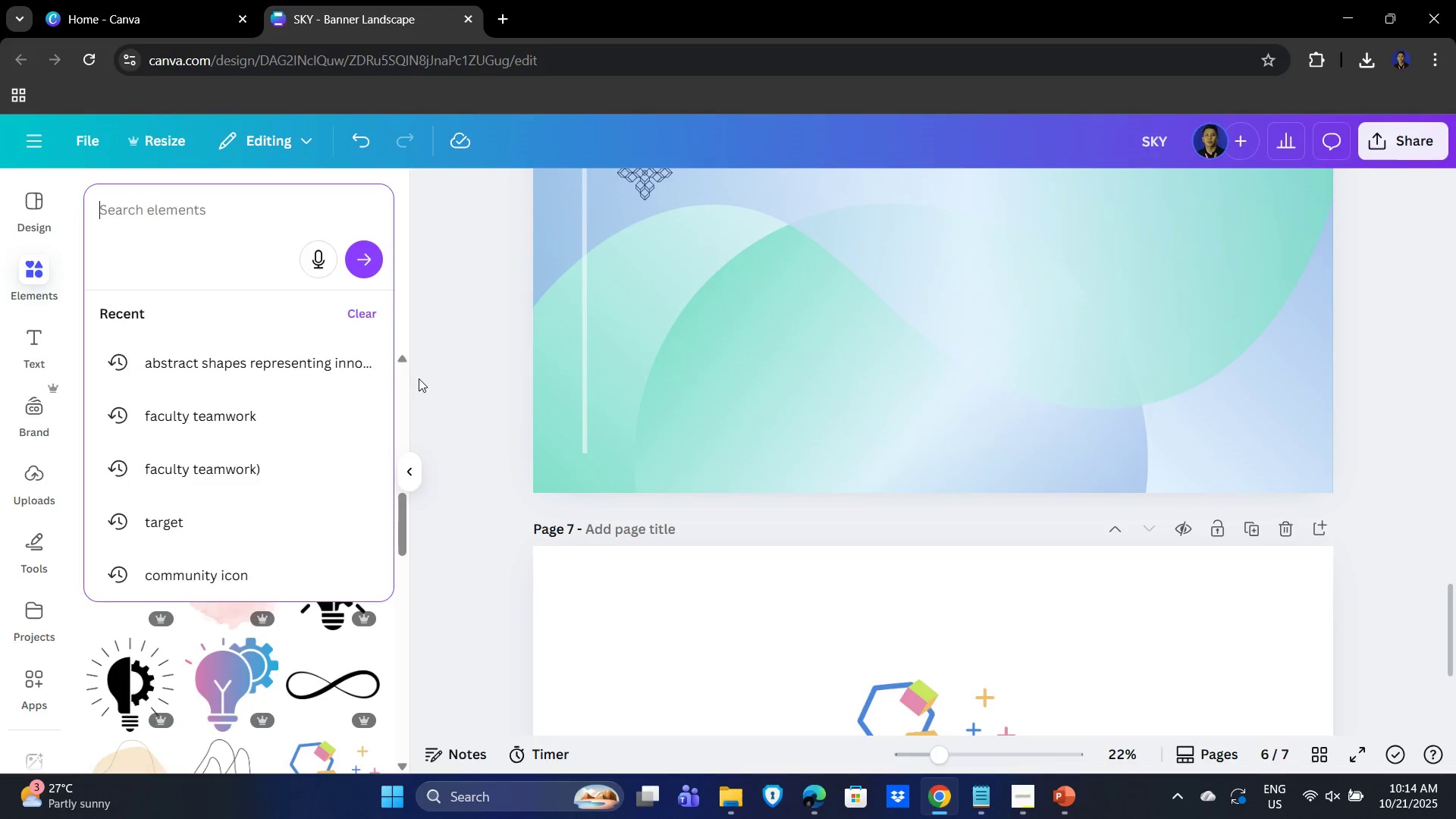 
key(Alt+AltLeft)
 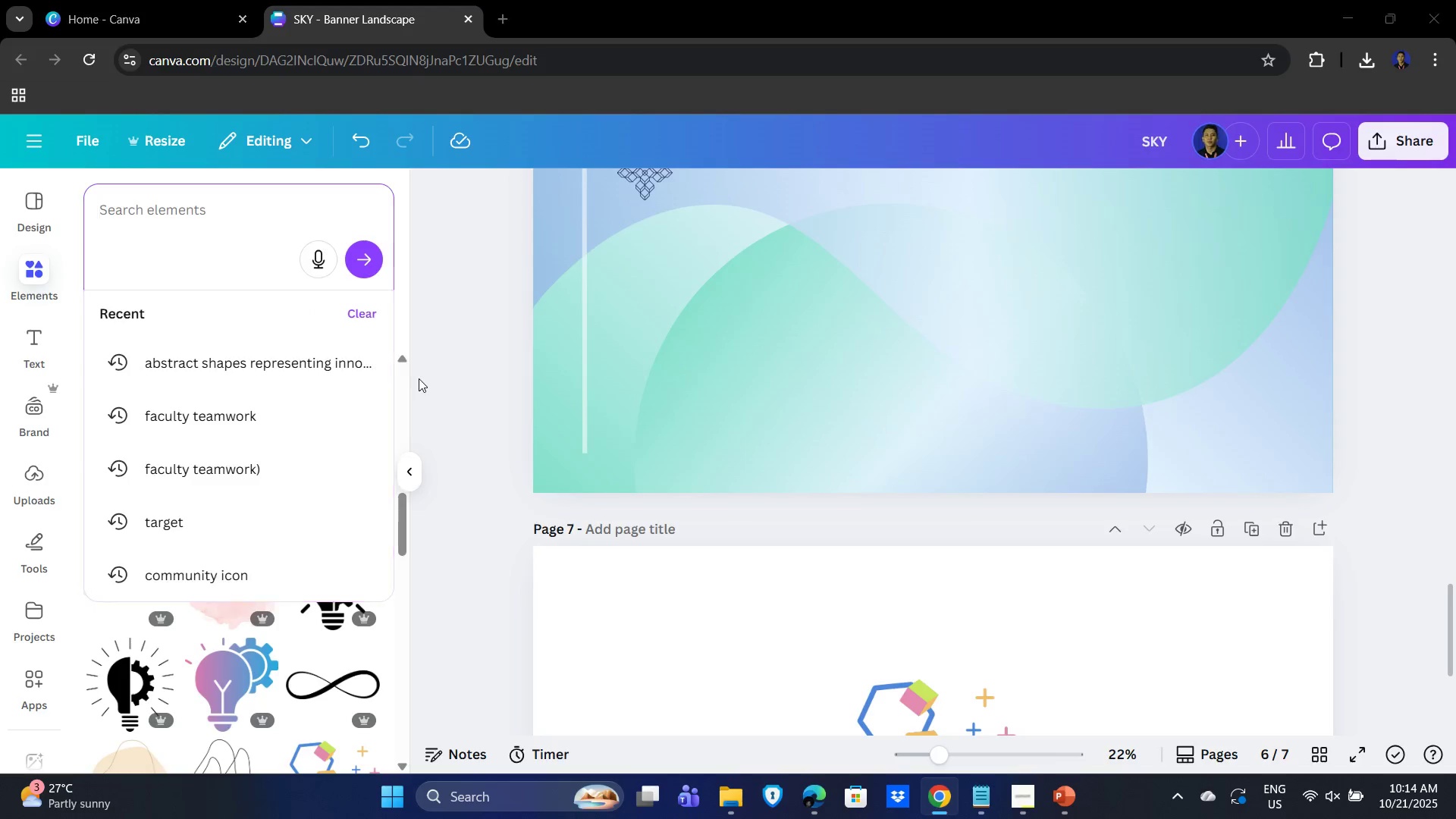 
key(Alt+Tab)
 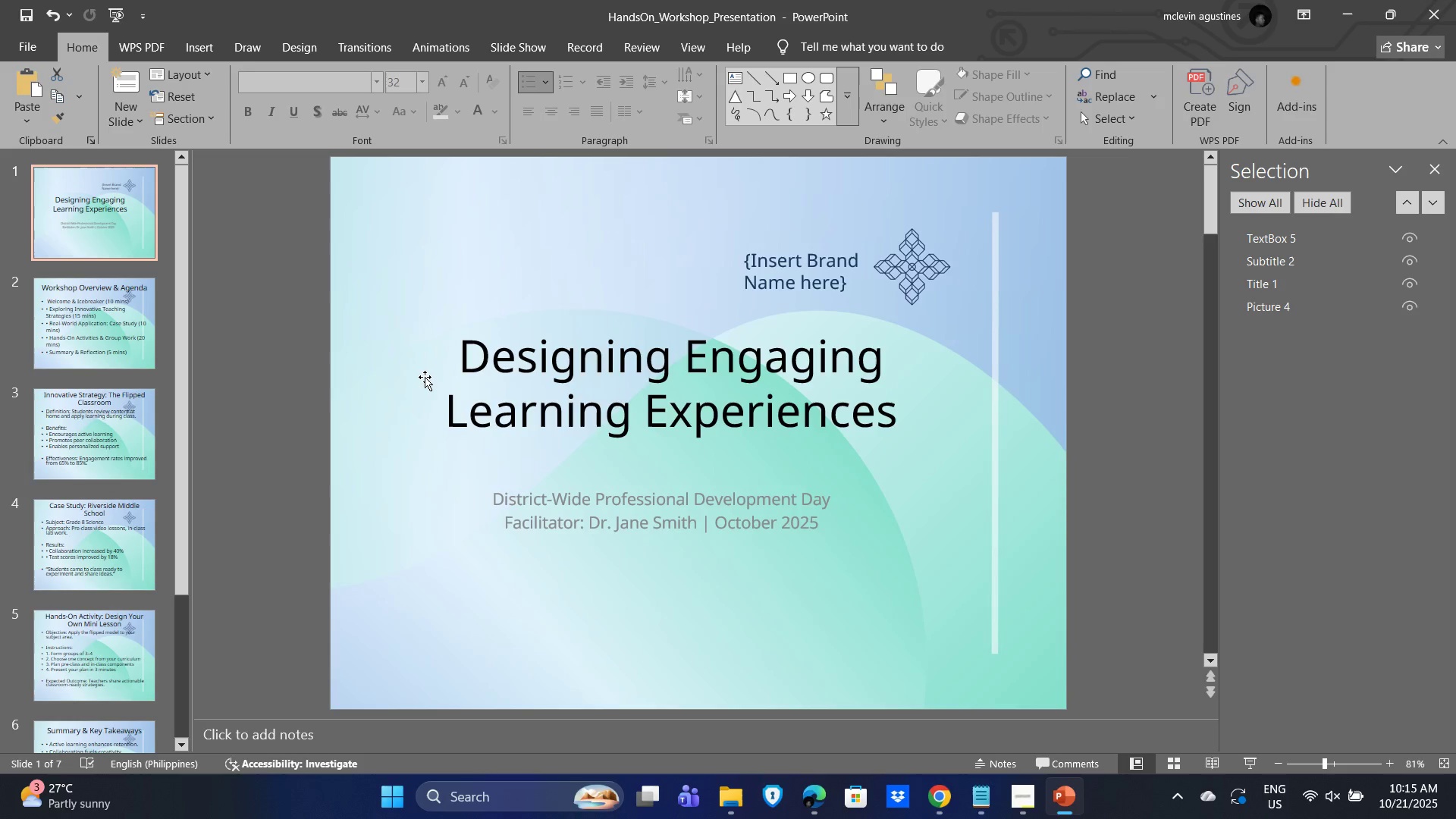 
key(Alt+Tab)
 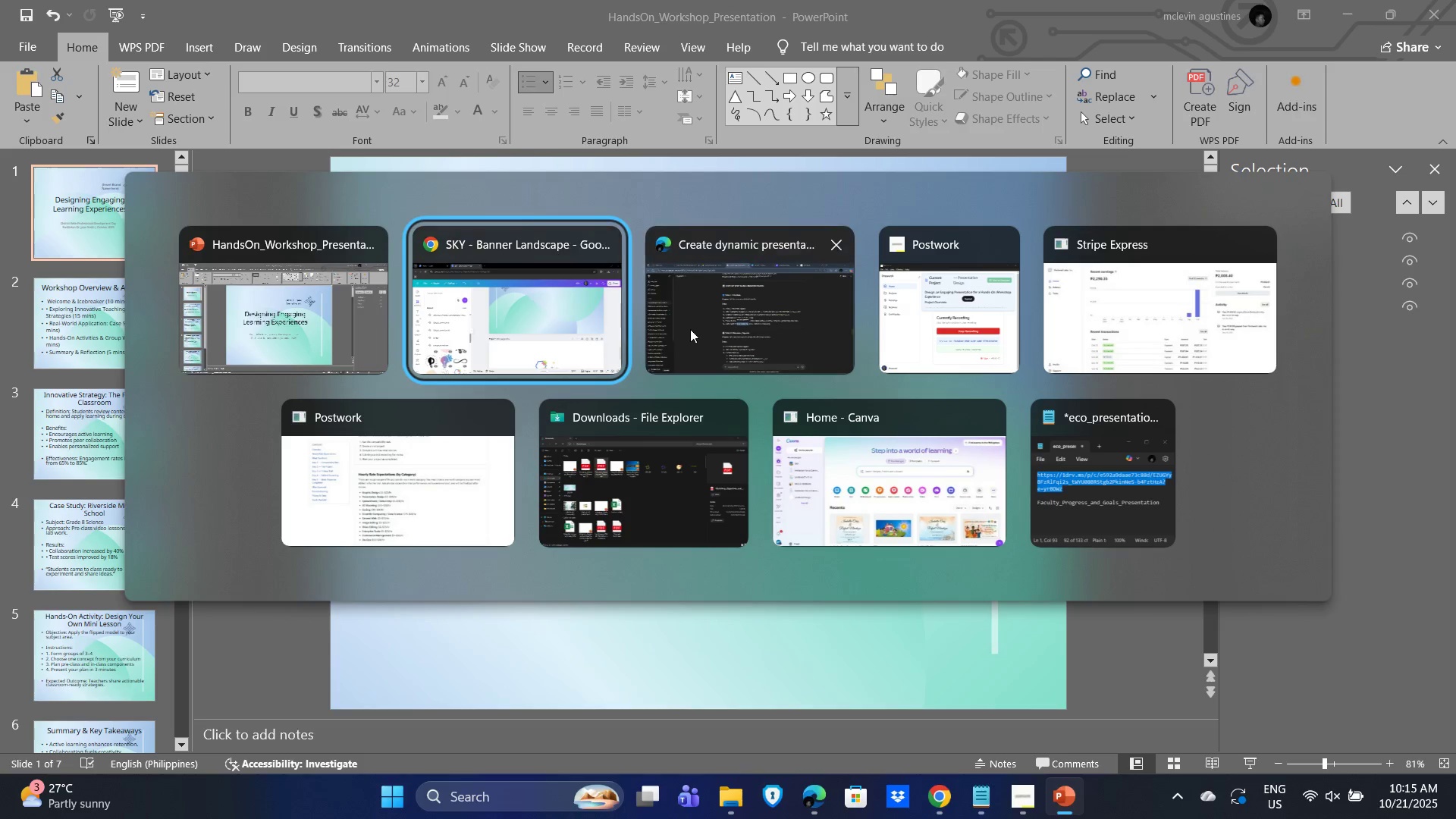 
left_click([694, 329])
 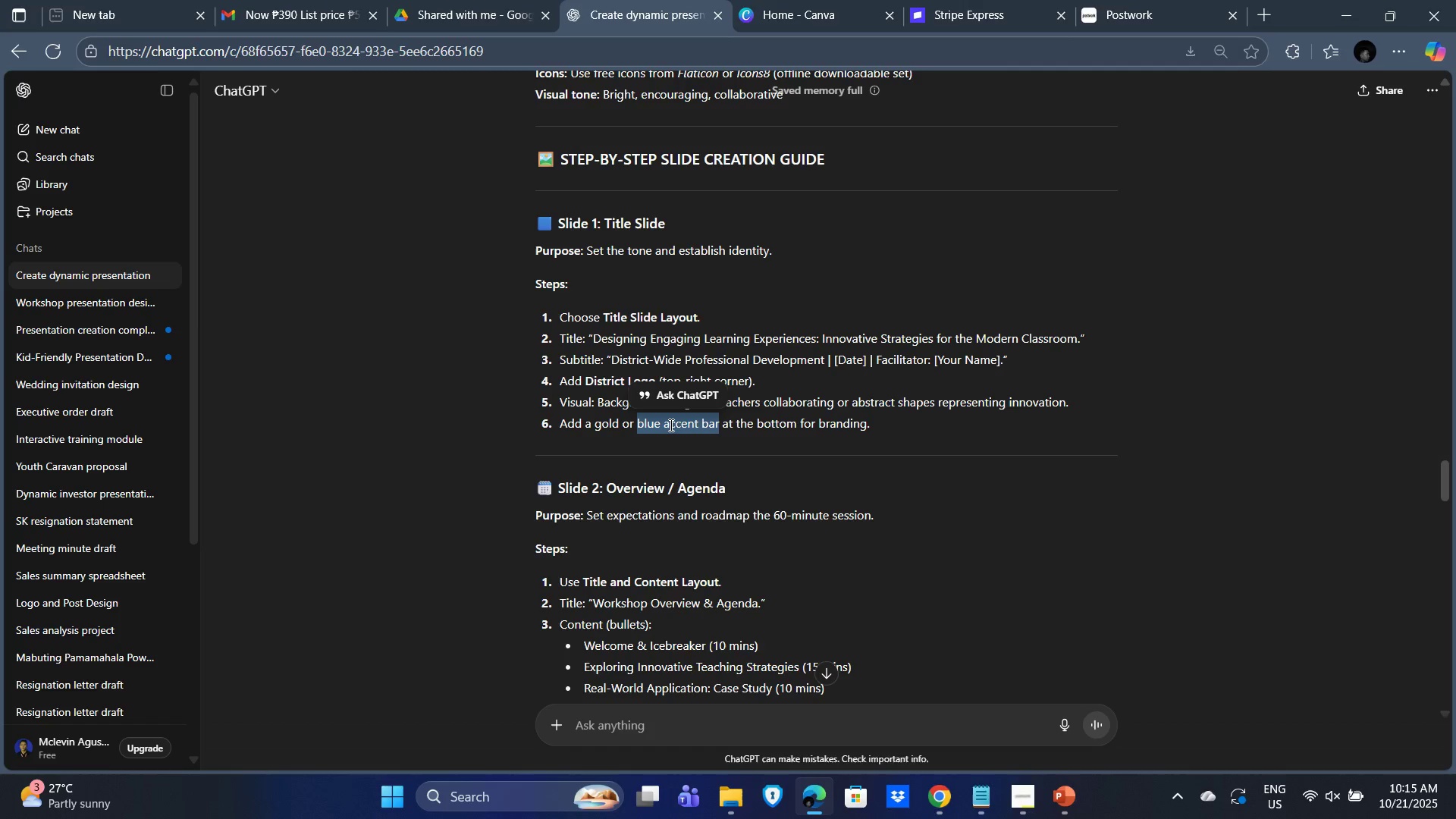 
right_click([669, 425])
 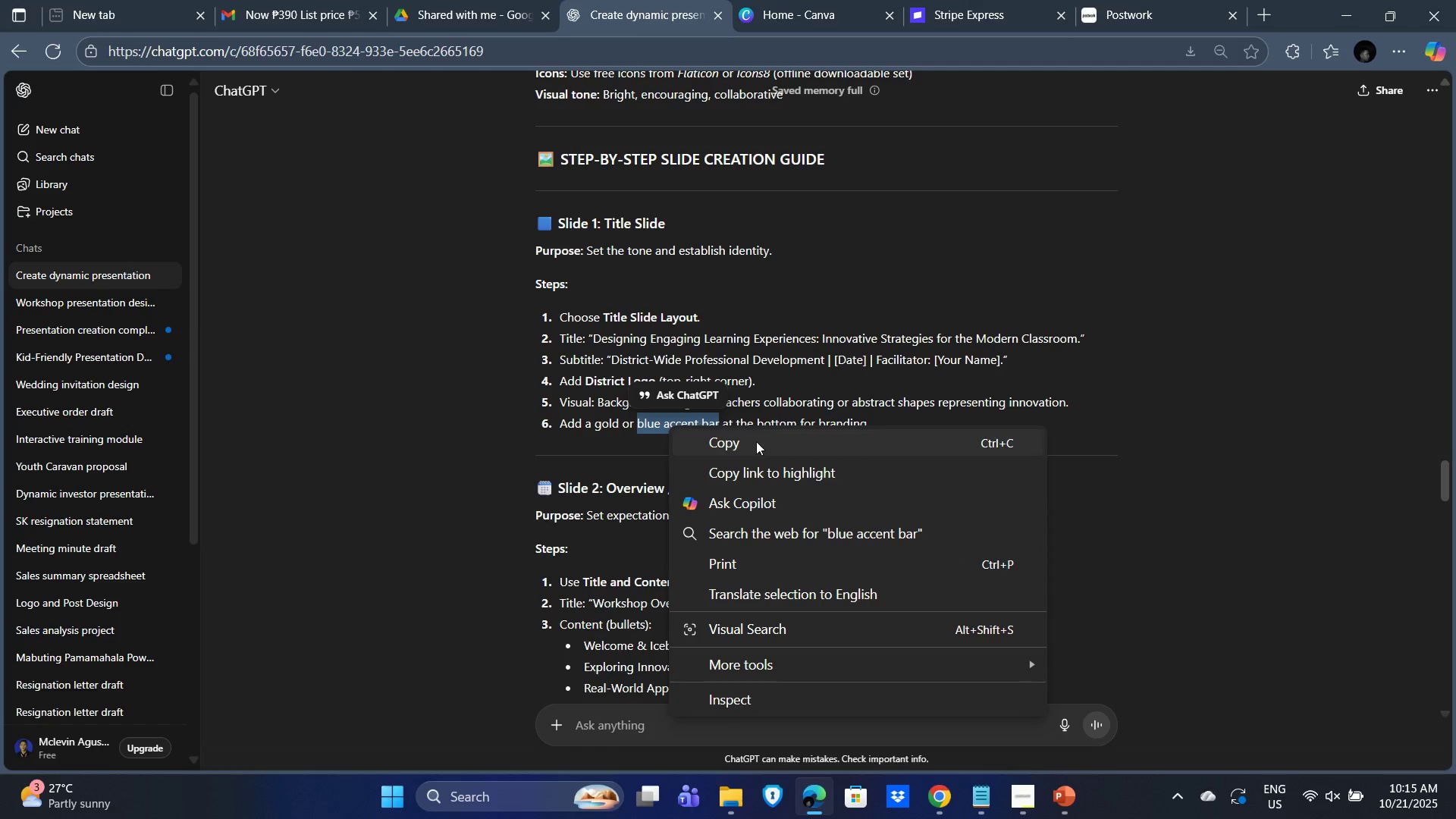 
left_click([756, 440])
 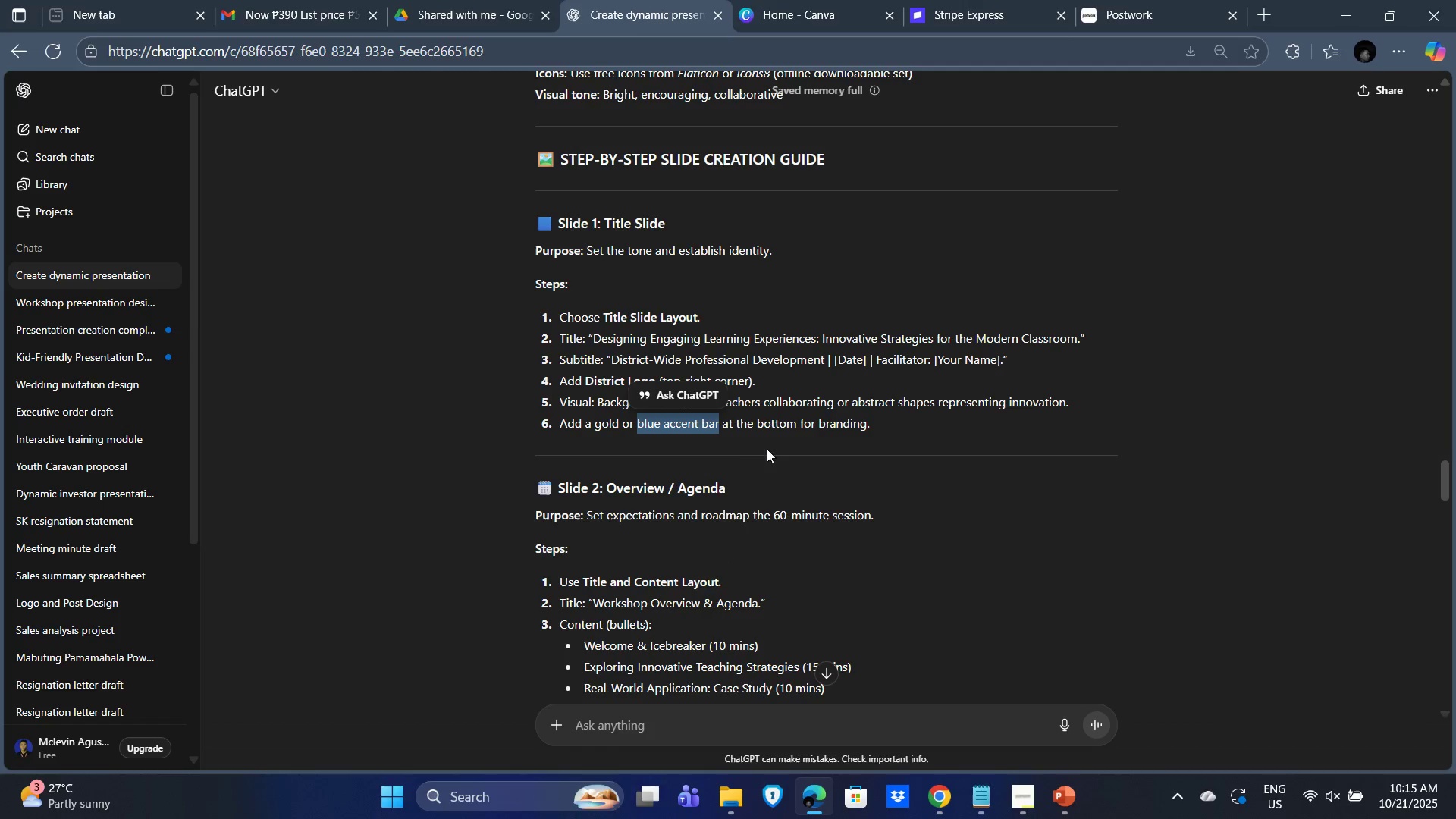 
key(Alt+Tab)
 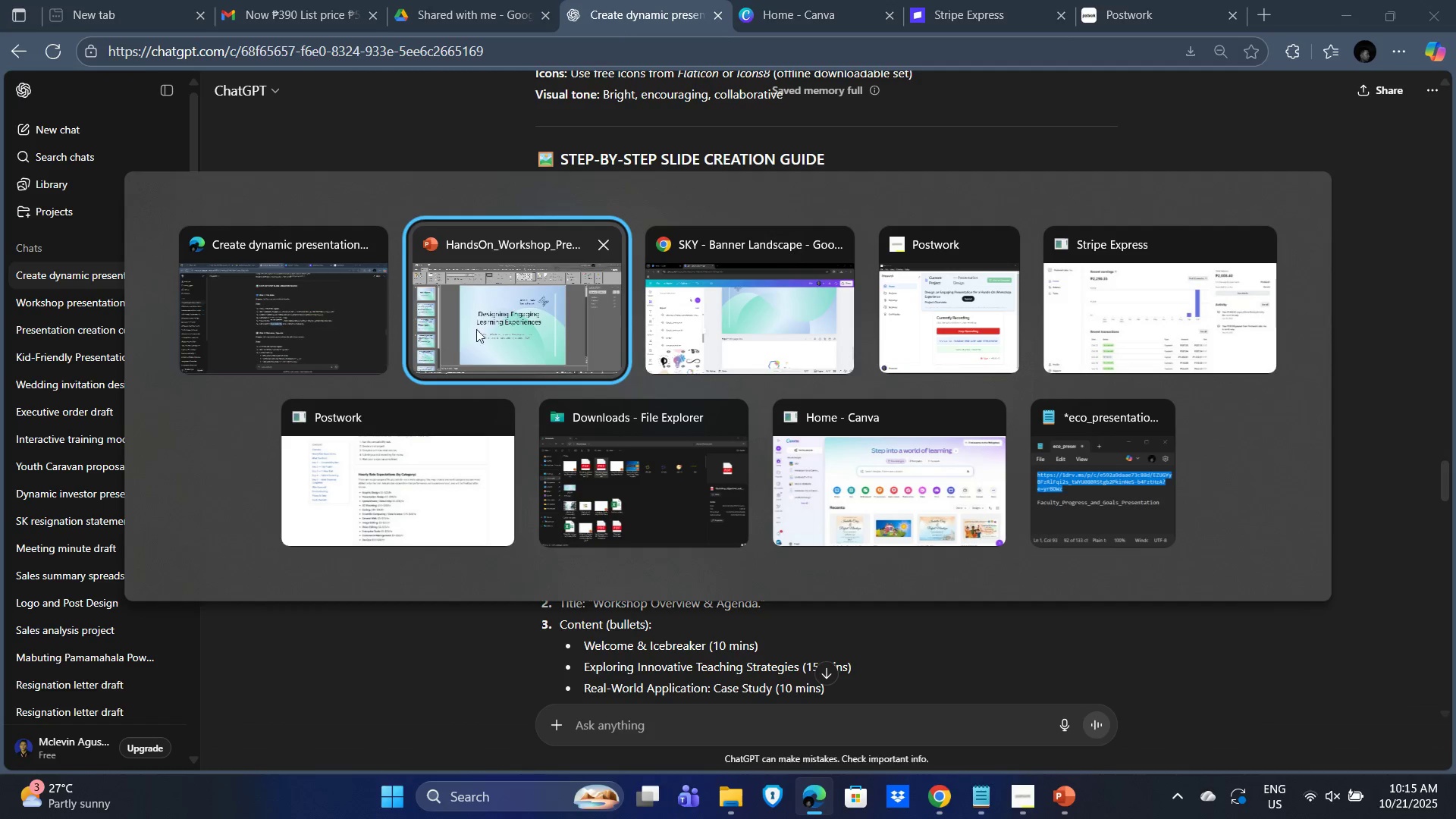 
left_click([485, 328])
 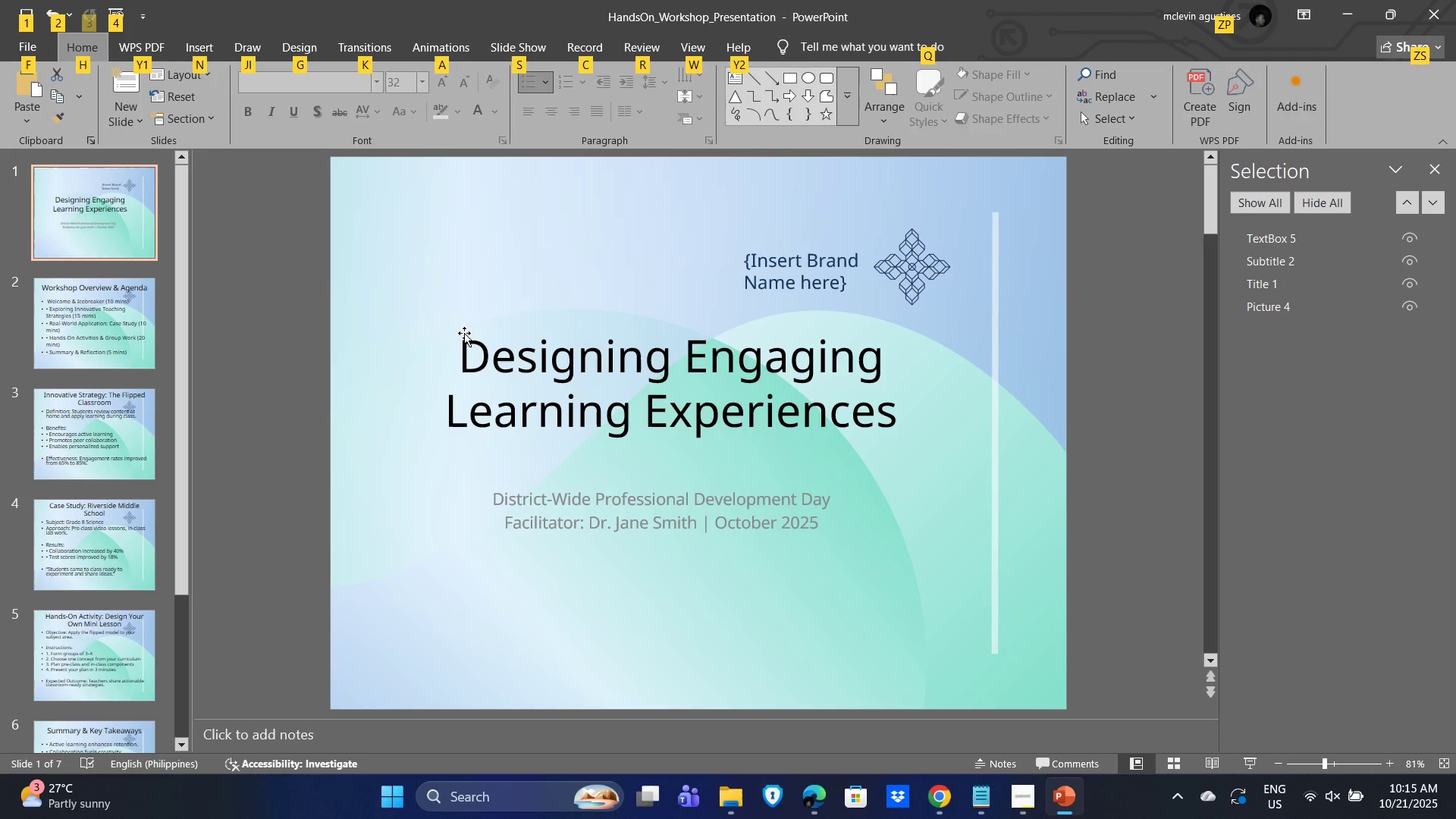 
key(Alt+Tab)
 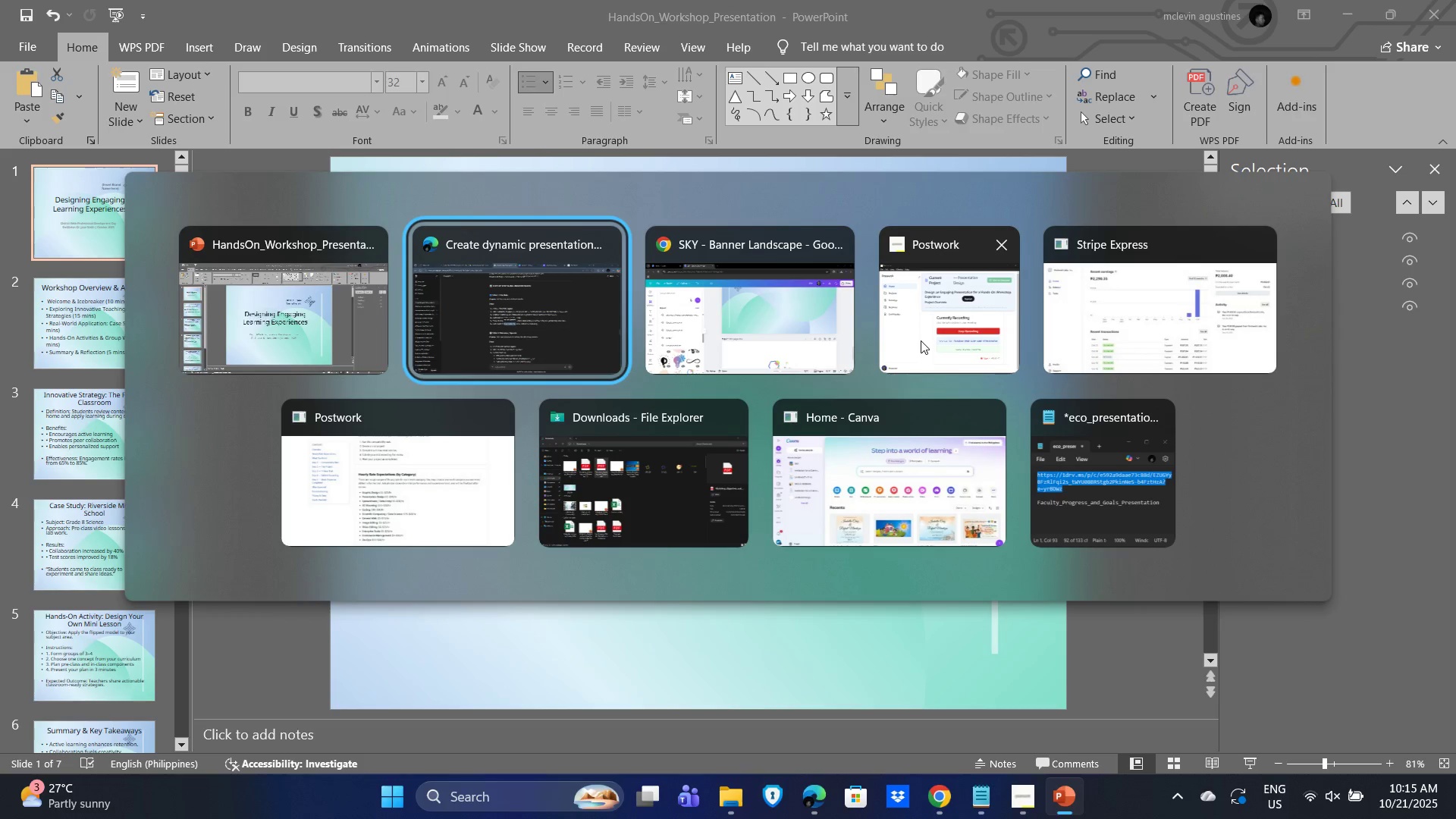 
left_click([782, 321])
 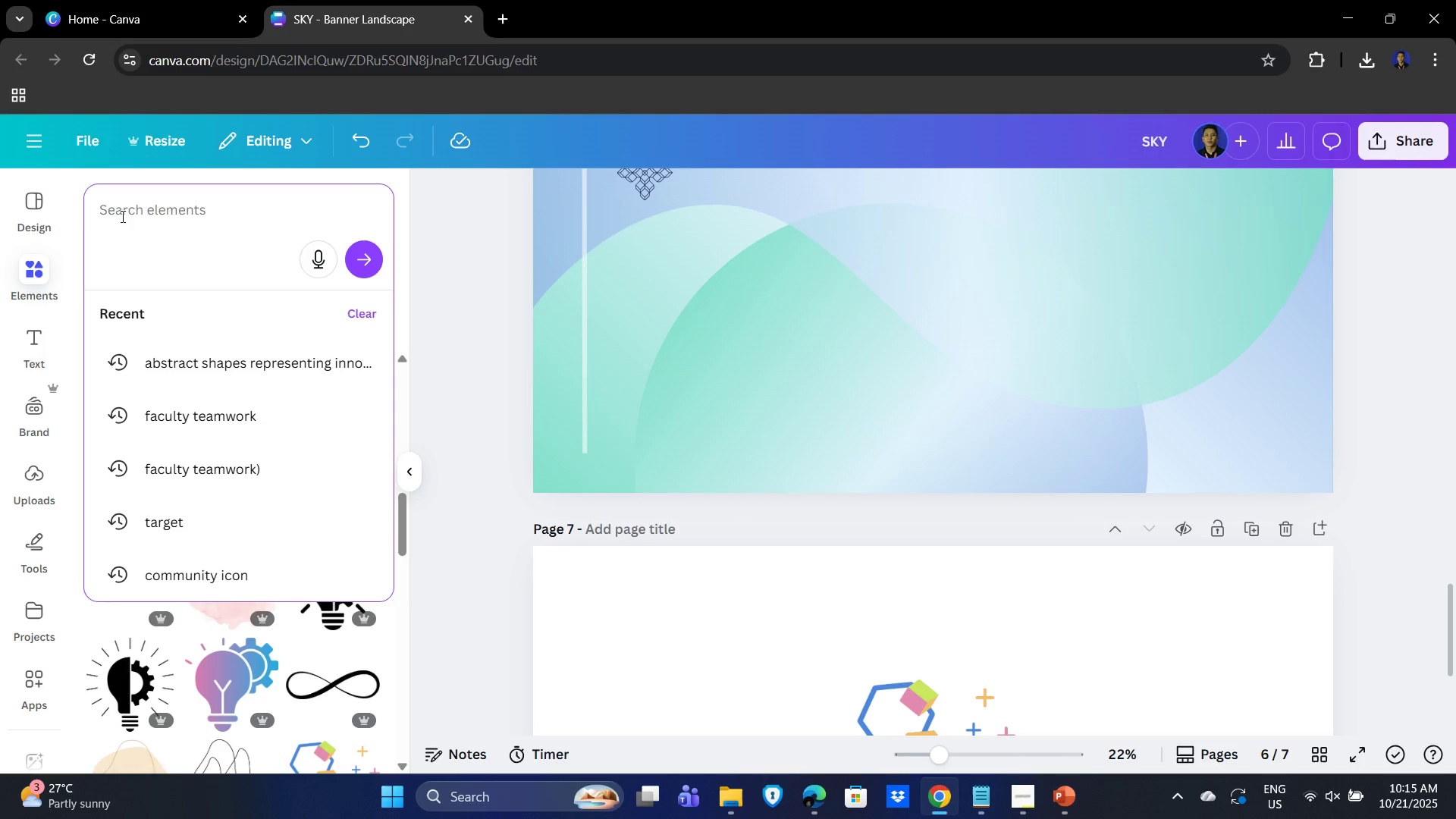 
left_click([96, 207])
 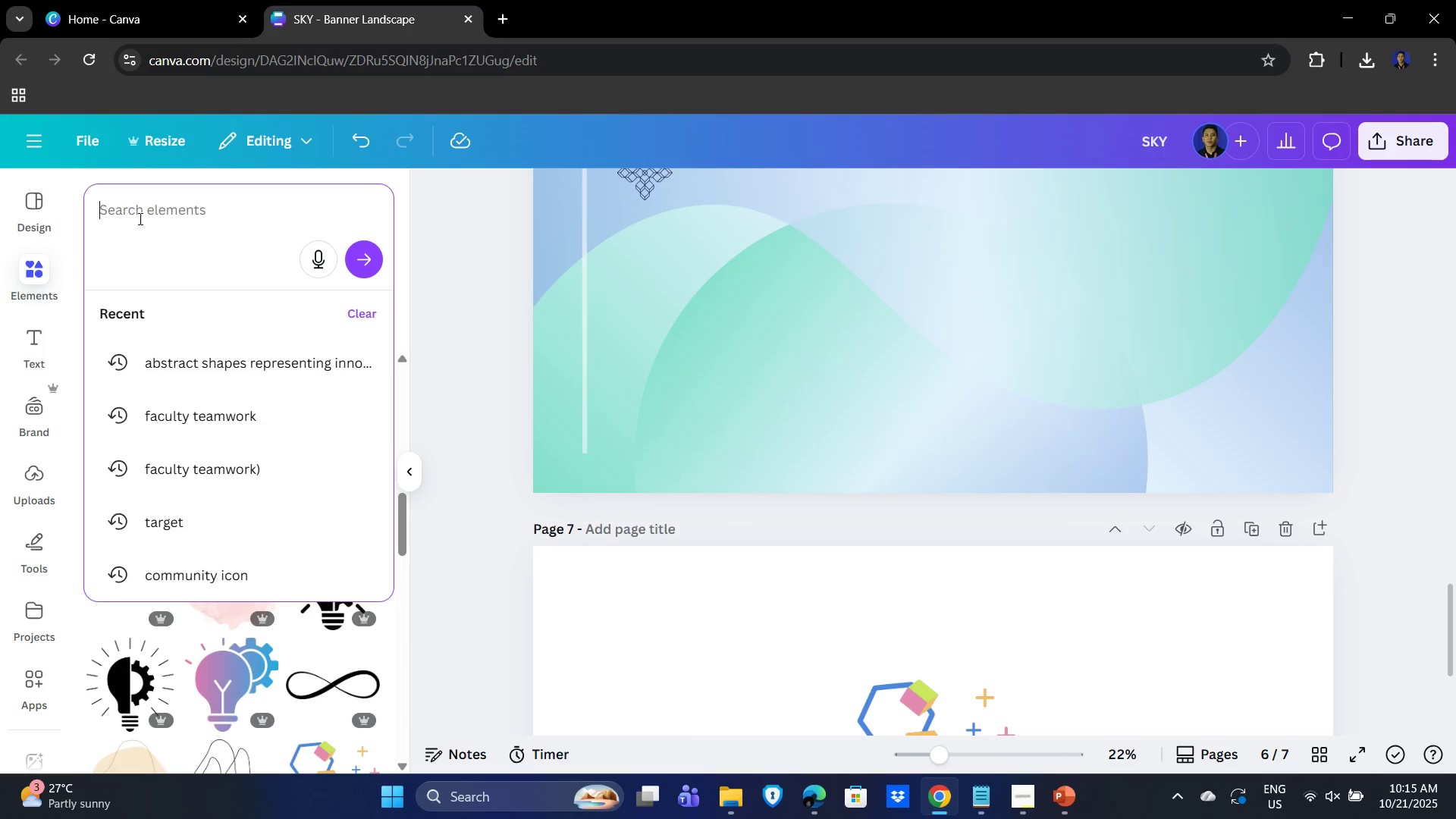 
key(Control+V)
 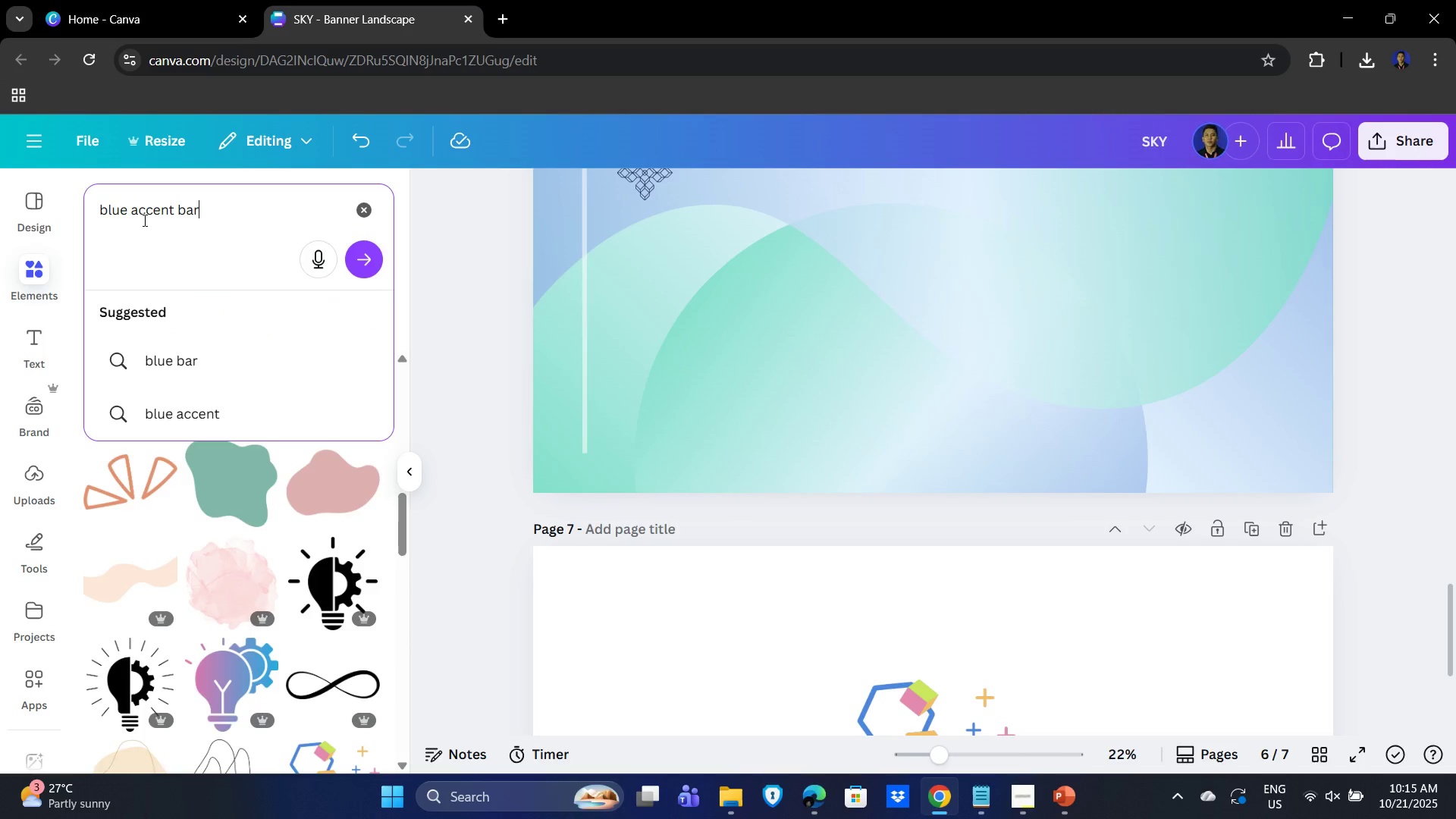 
key(Enter)
 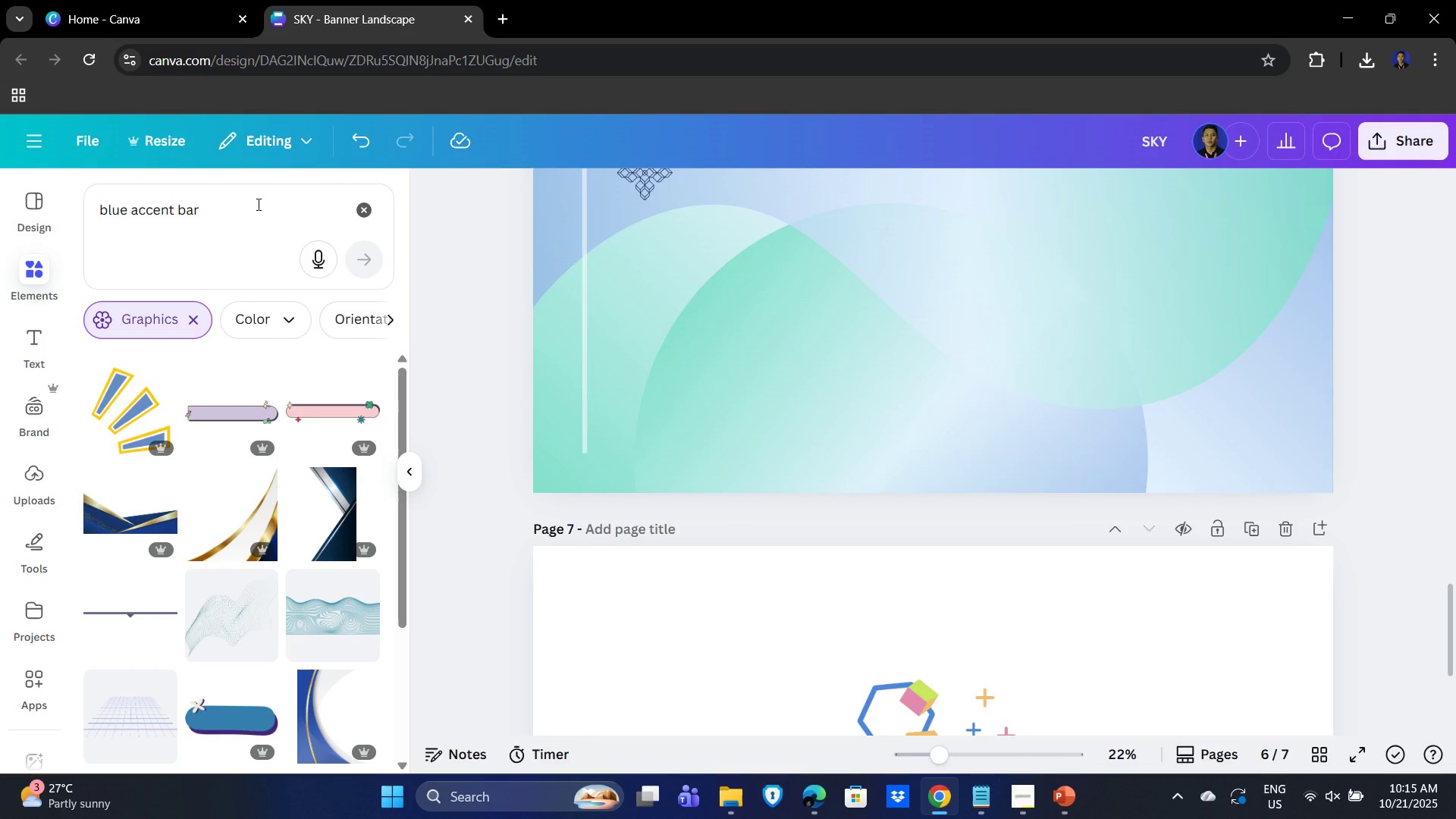 
wait(13.62)
 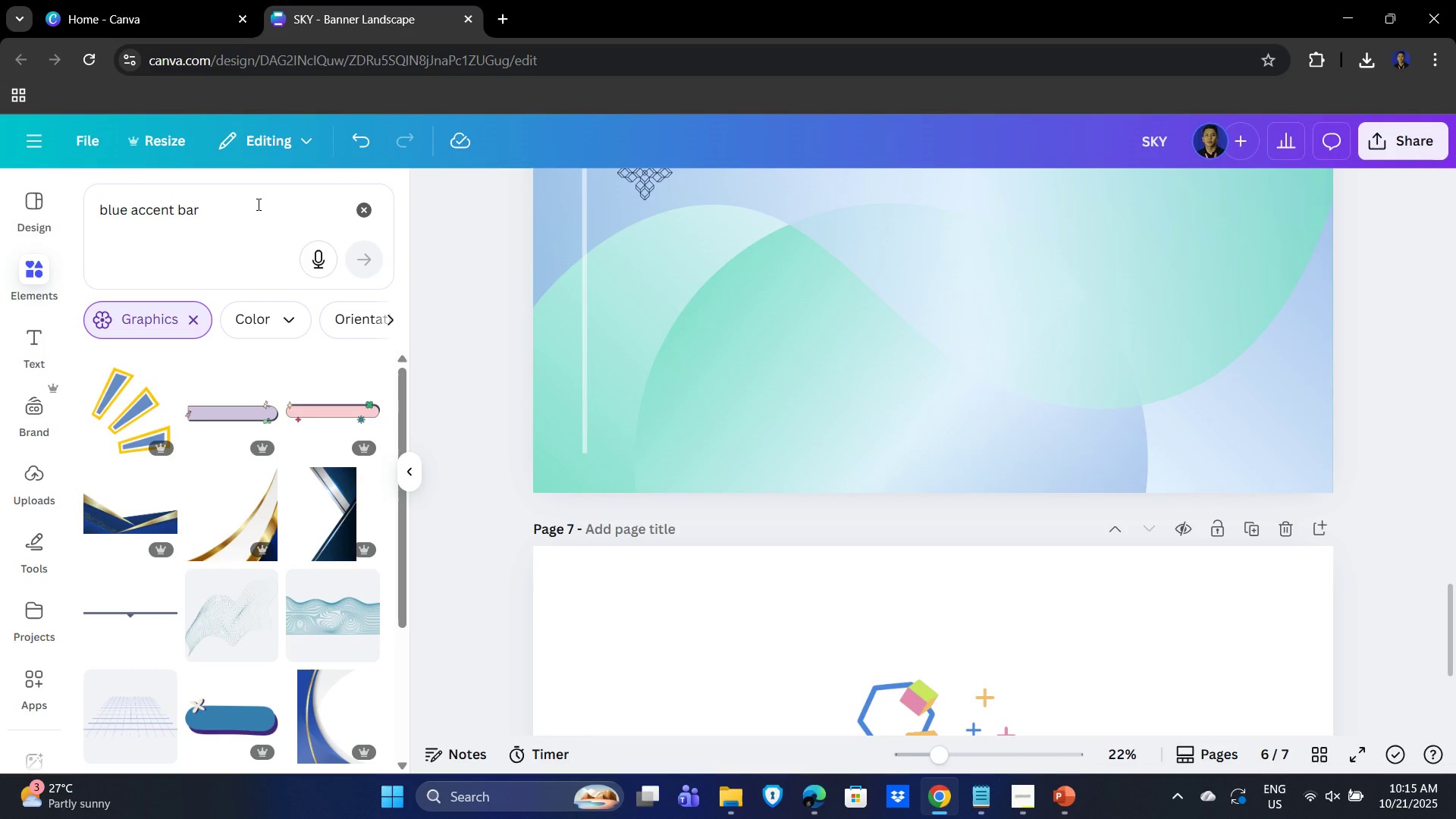 
scroll: coordinate [259, 620], scroll_direction: down, amount: 5.0
 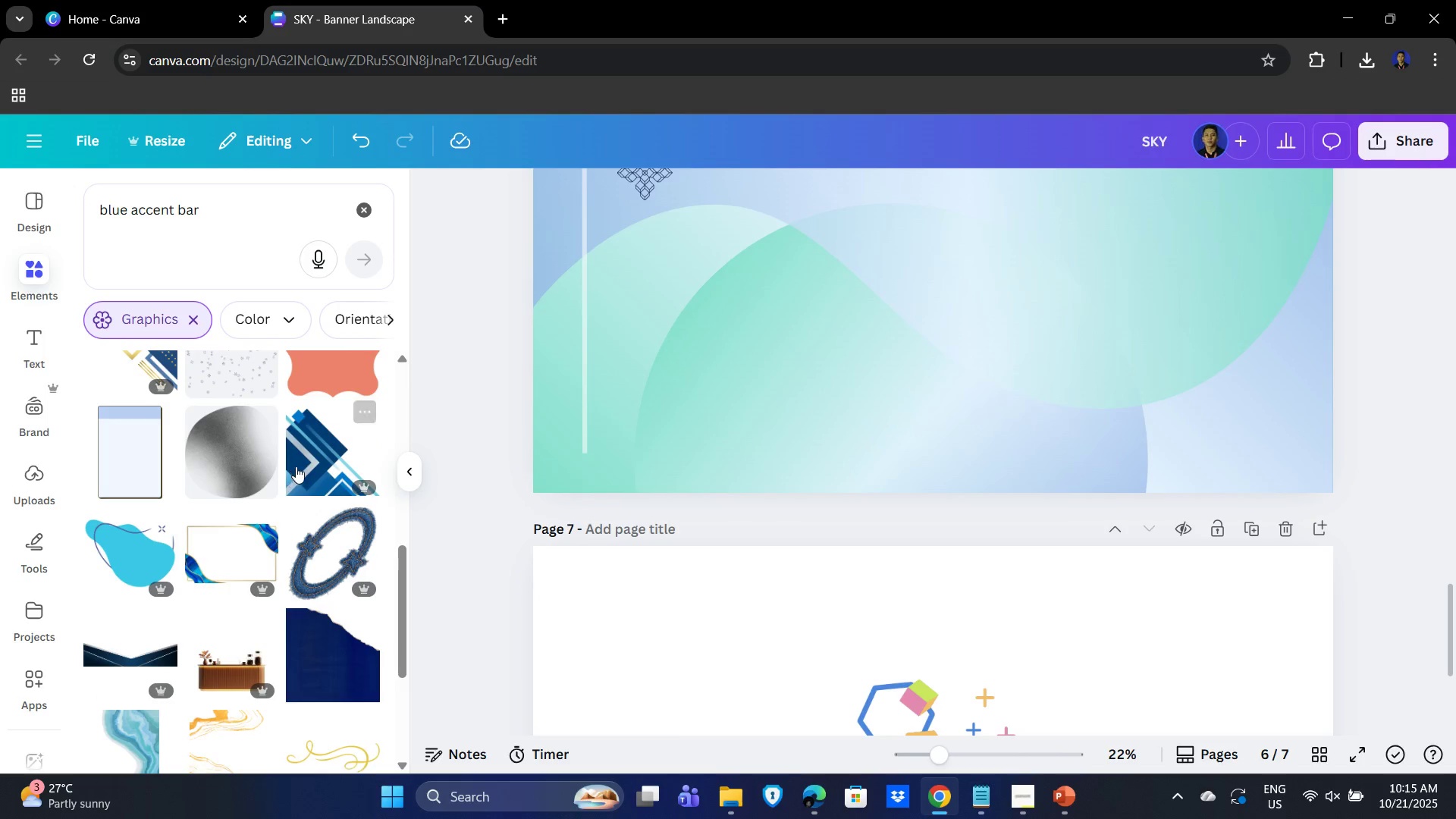 
left_click_drag(start_coordinate=[880, 357], to_coordinate=[638, 411])
 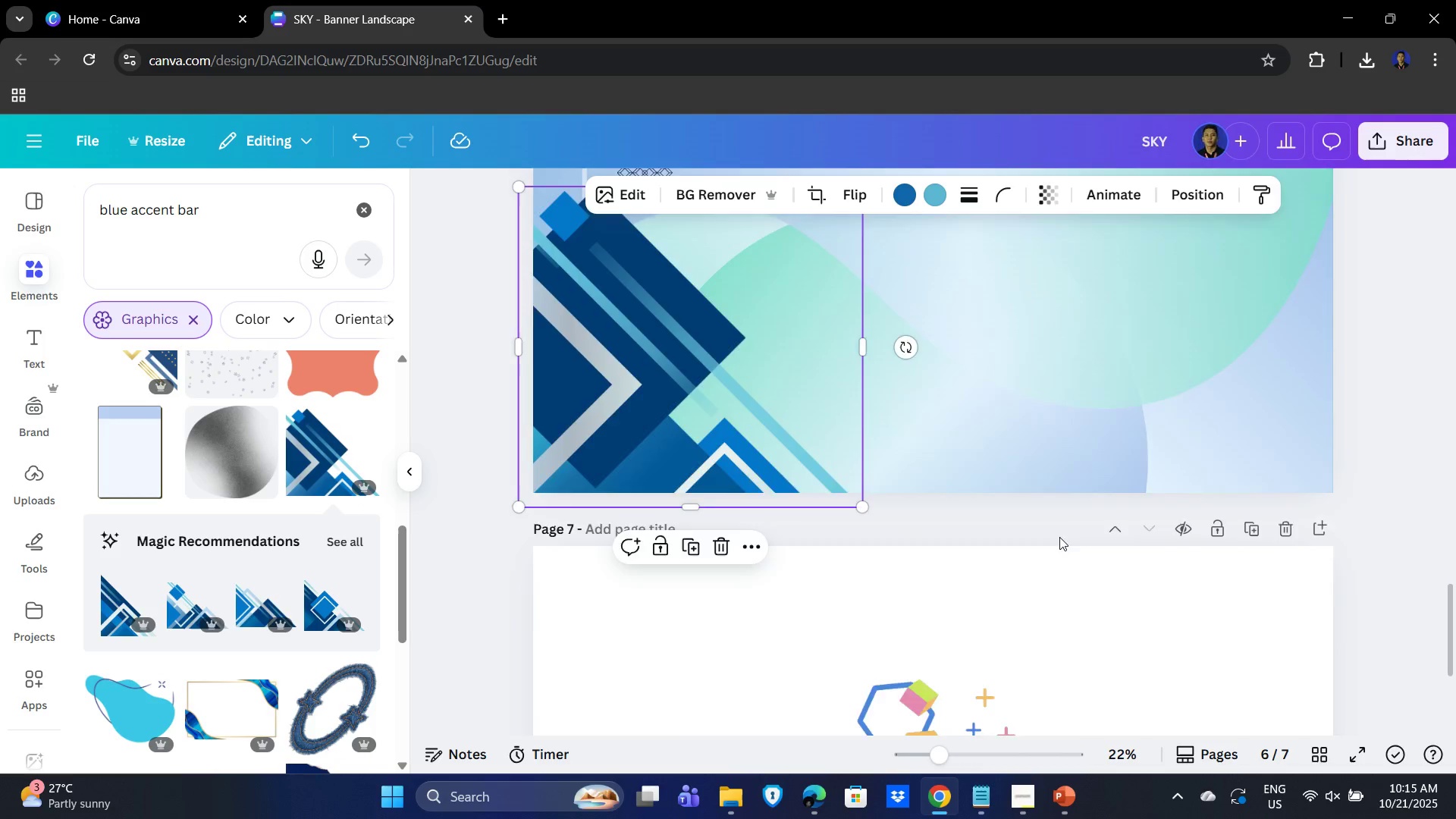 
scroll: coordinate [1059, 541], scroll_direction: up, amount: 3.0
 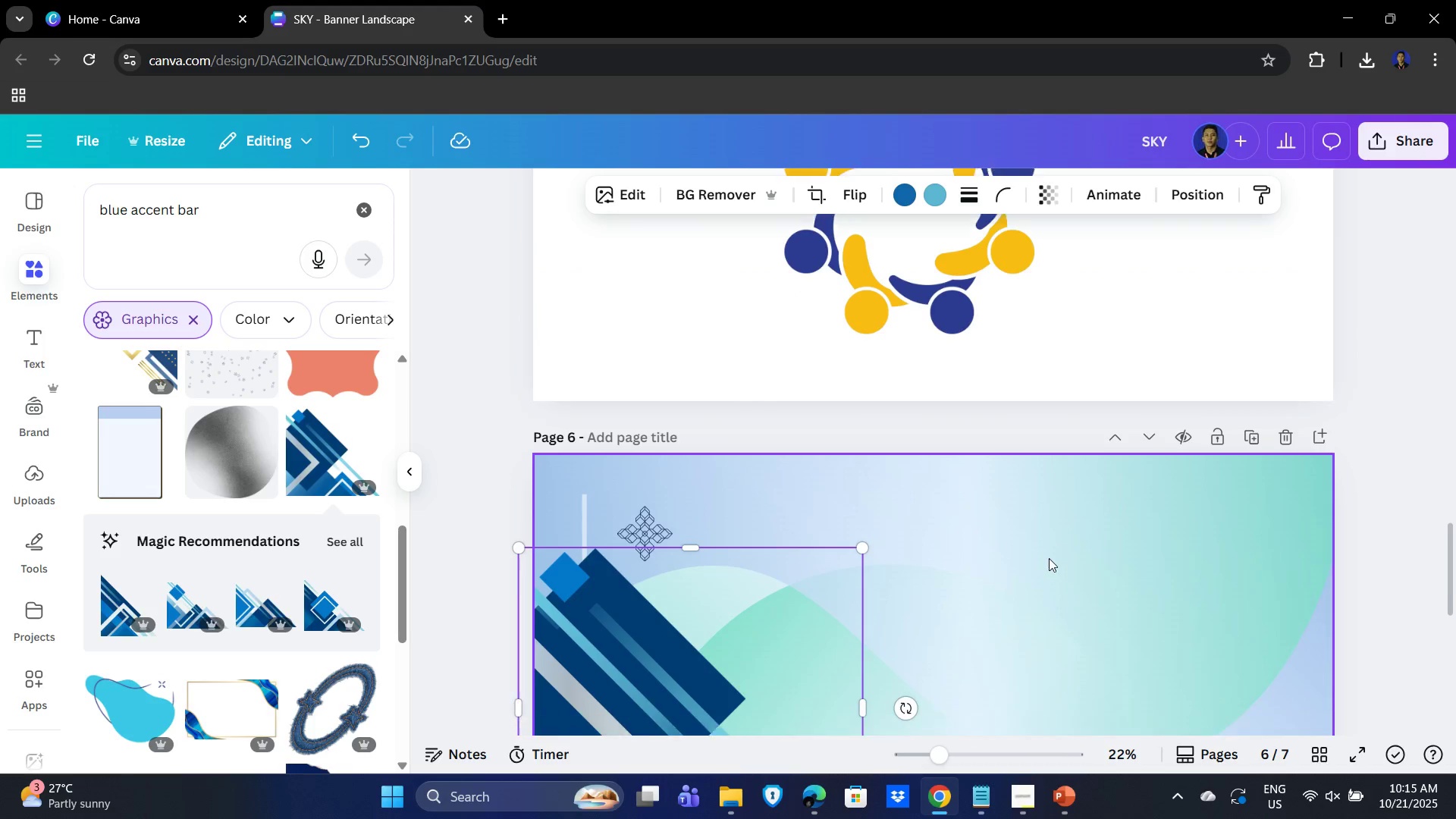 
scroll: coordinate [1049, 558], scroll_direction: down, amount: 2.0
 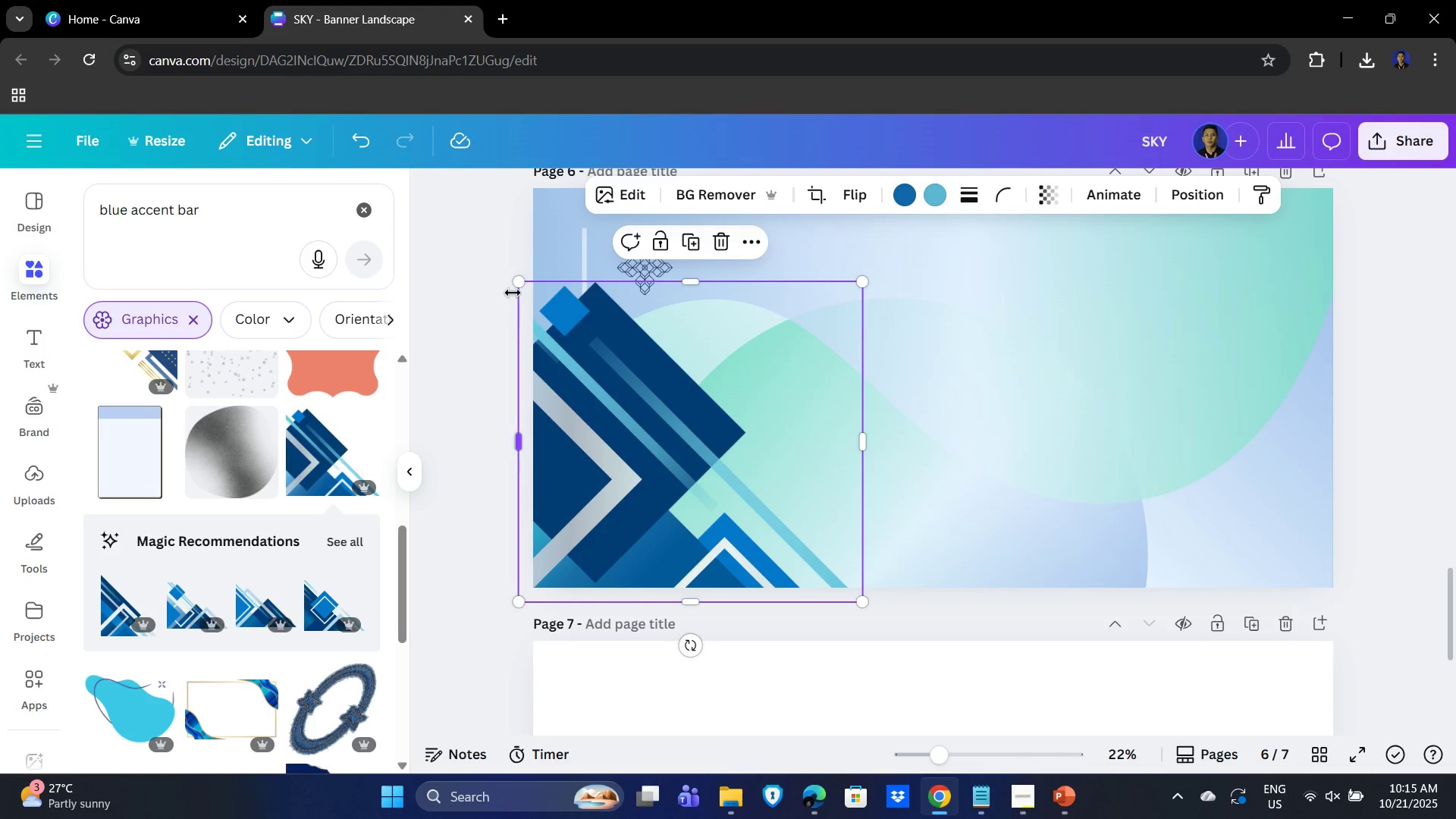 
left_click_drag(start_coordinate=[514, 278], to_coordinate=[628, 456])
 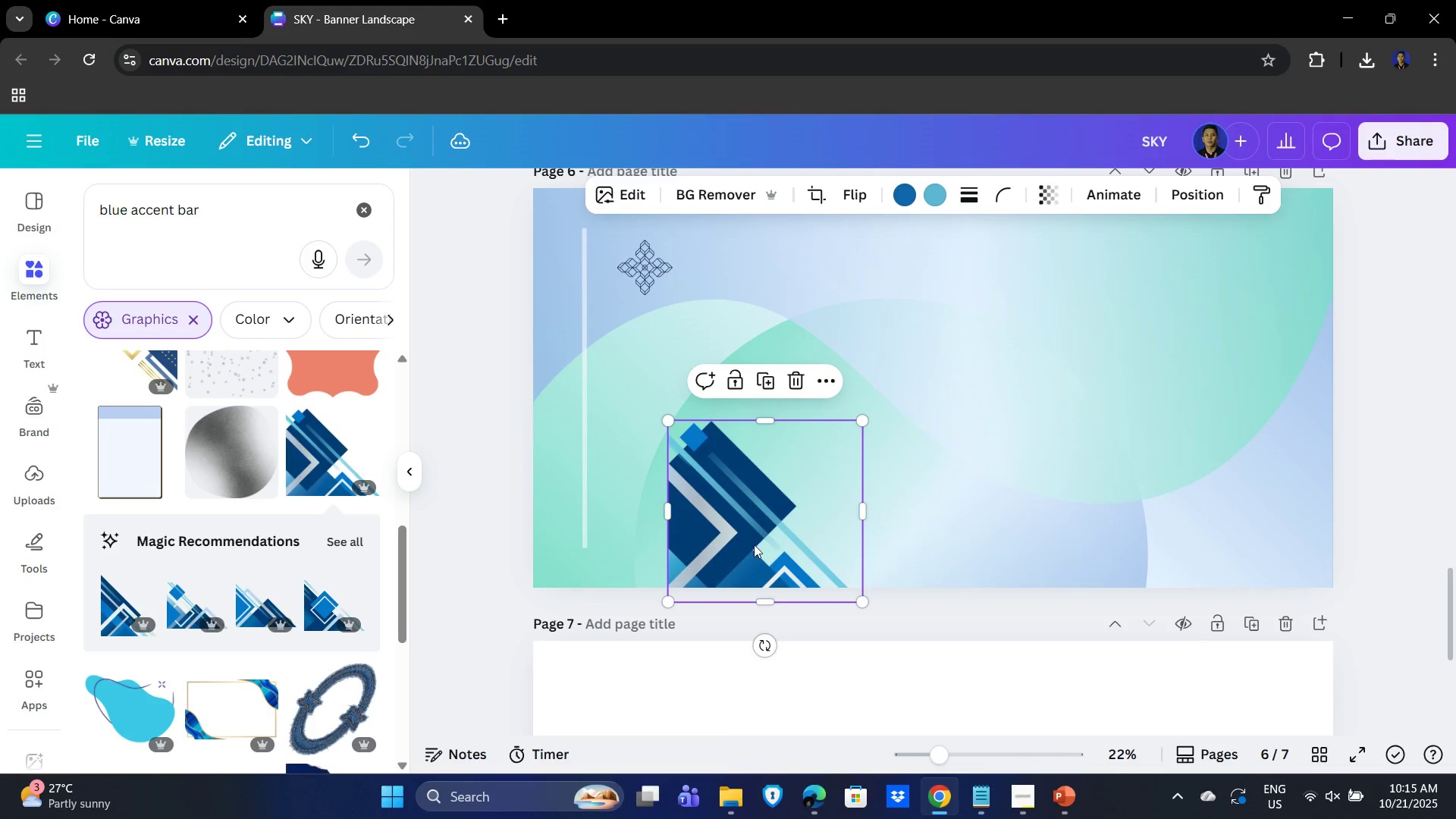 
left_click_drag(start_coordinate=[754, 544], to_coordinate=[619, 538])
 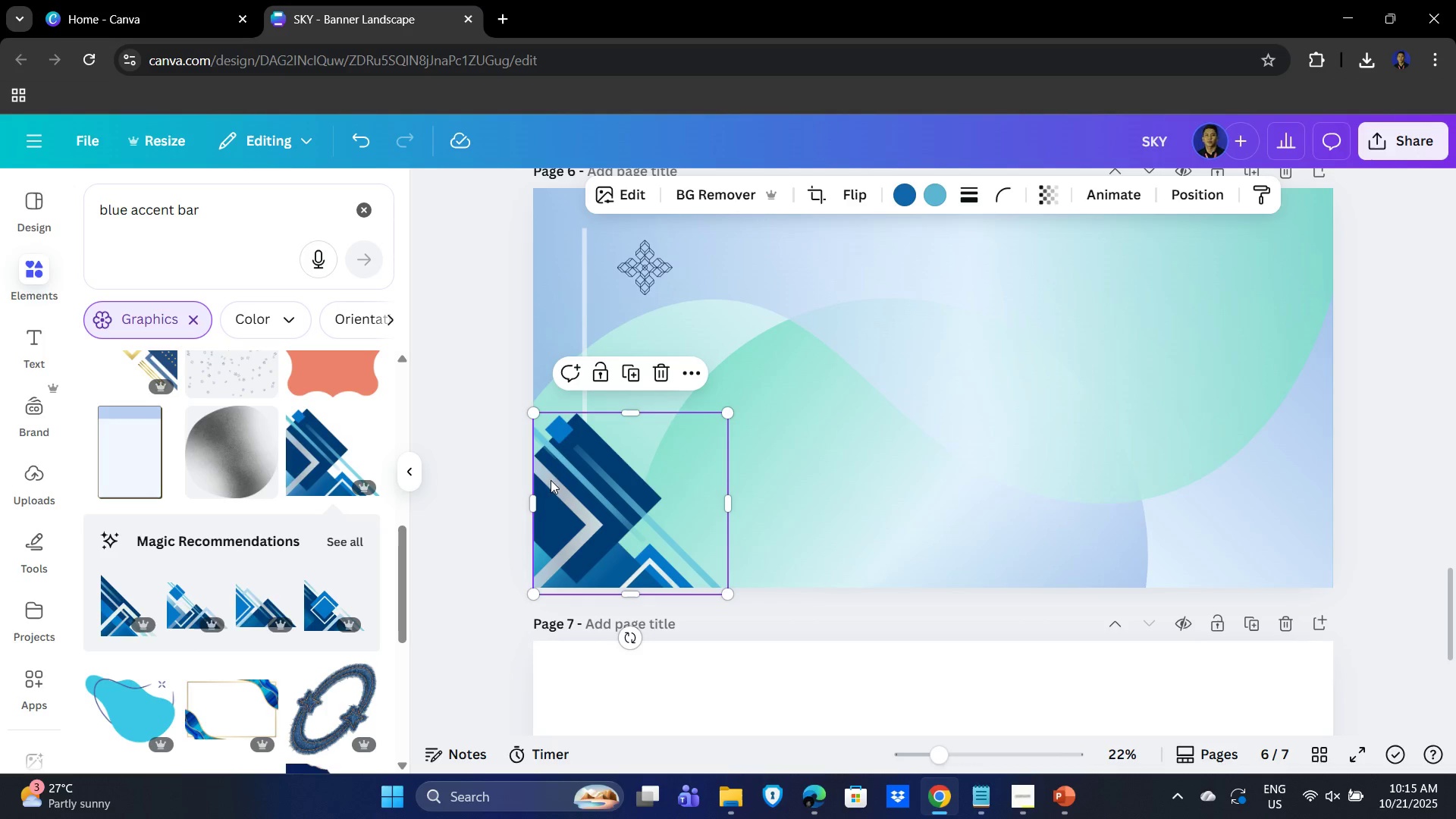 
left_click_drag(start_coordinate=[529, 415], to_coordinate=[626, 528])
 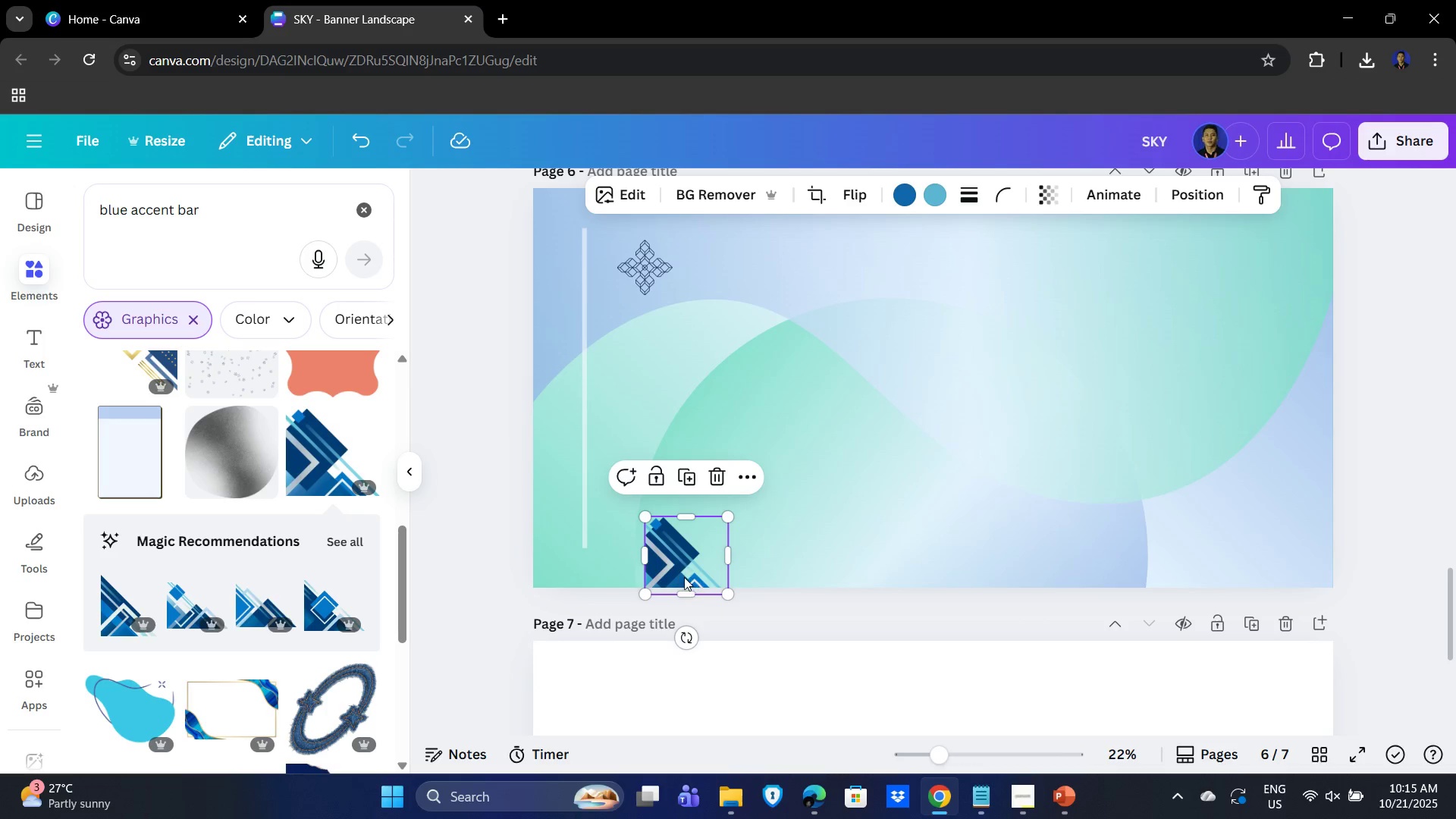 
left_click_drag(start_coordinate=[691, 577], to_coordinate=[583, 576])
 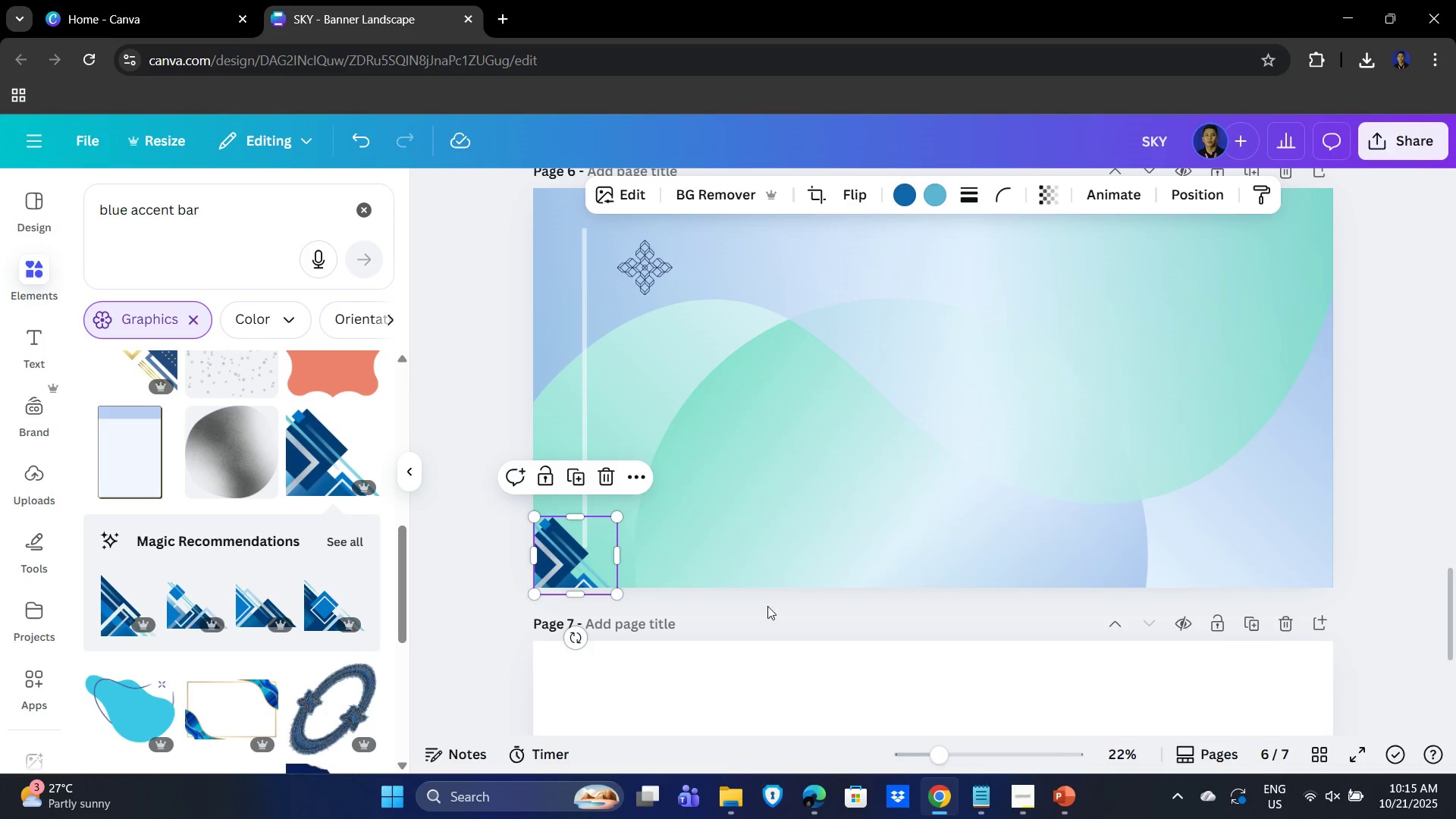 
left_click([767, 606])
 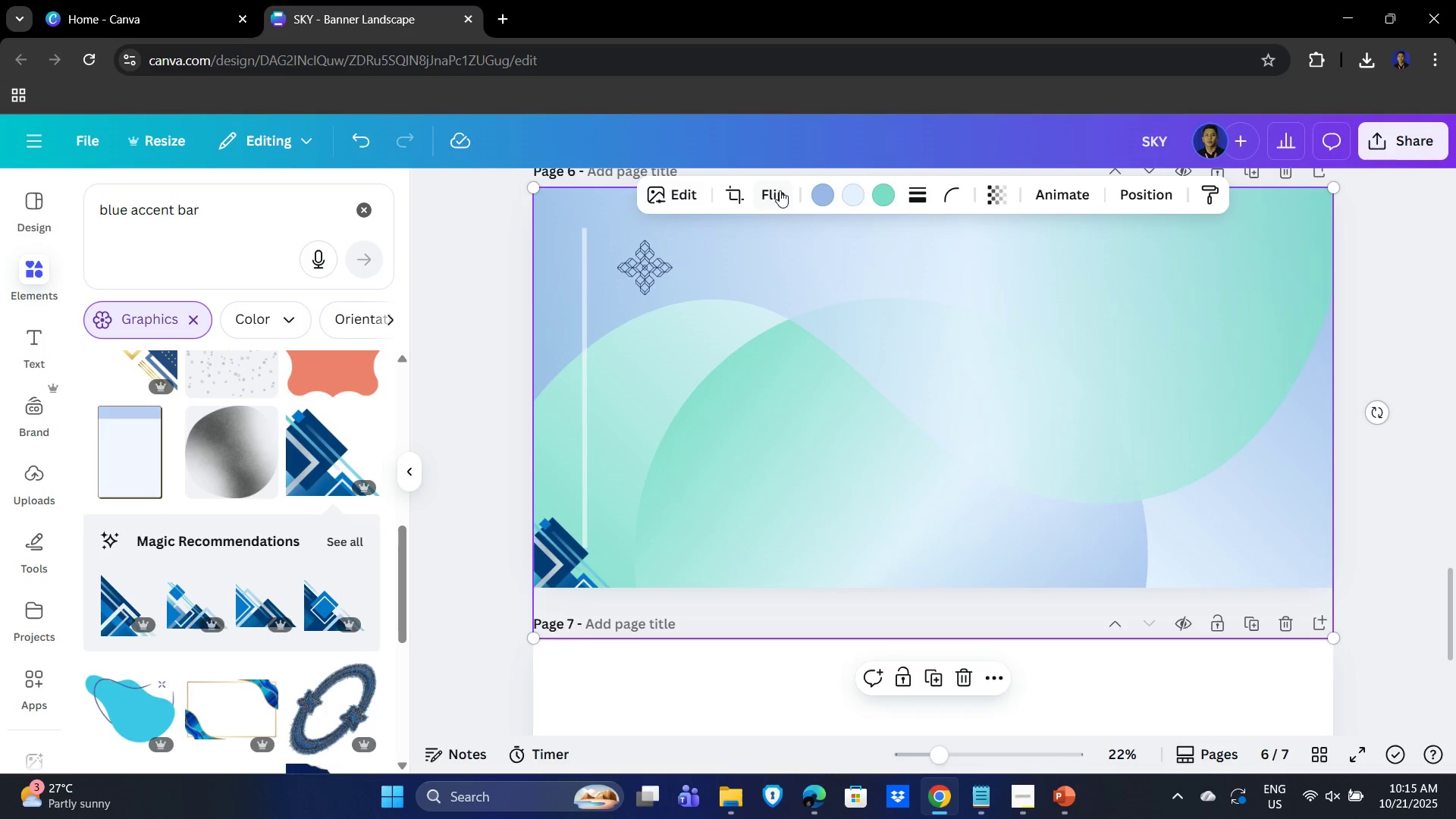 
wait(7.61)
 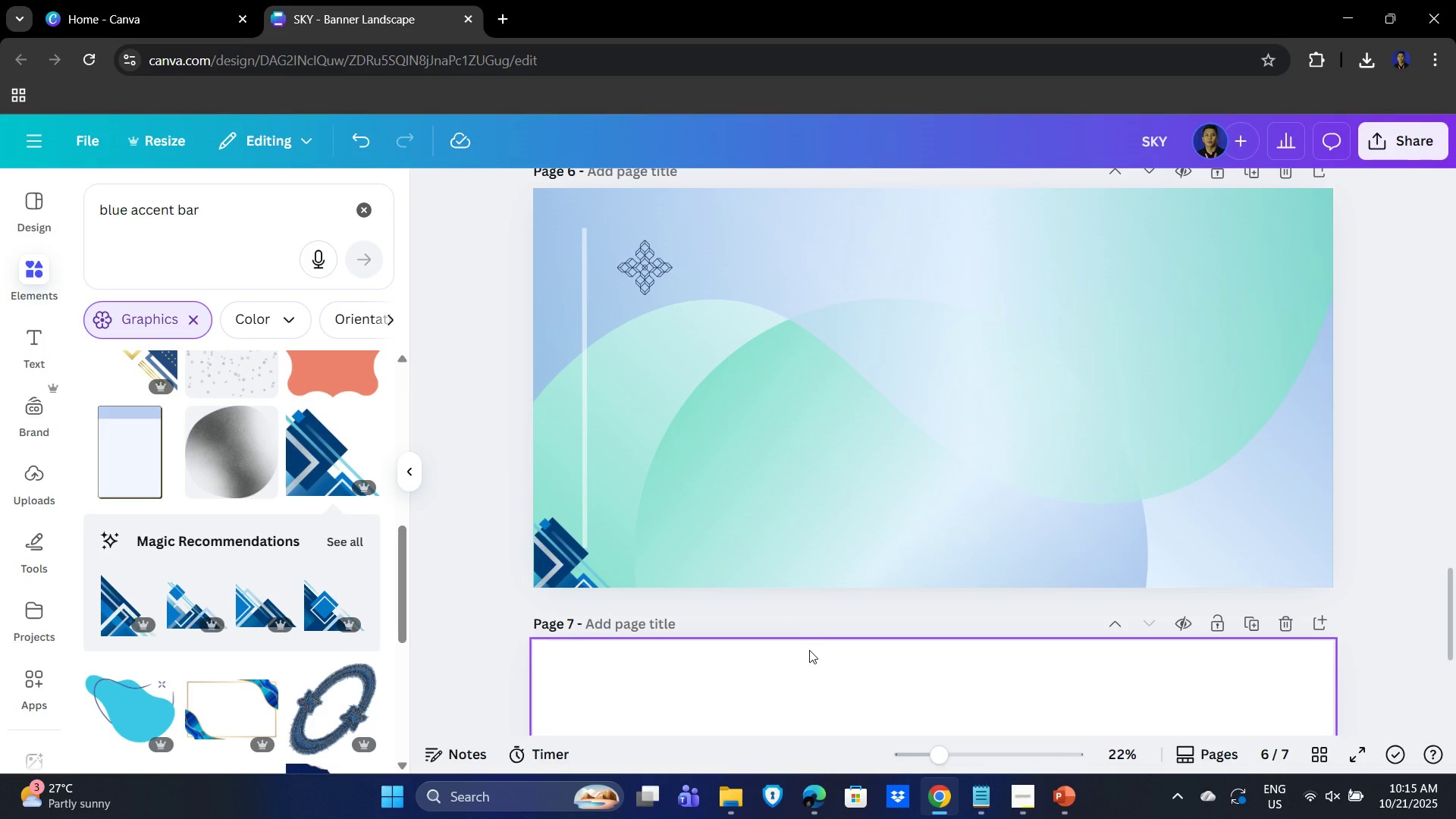 
left_click([762, 253])
 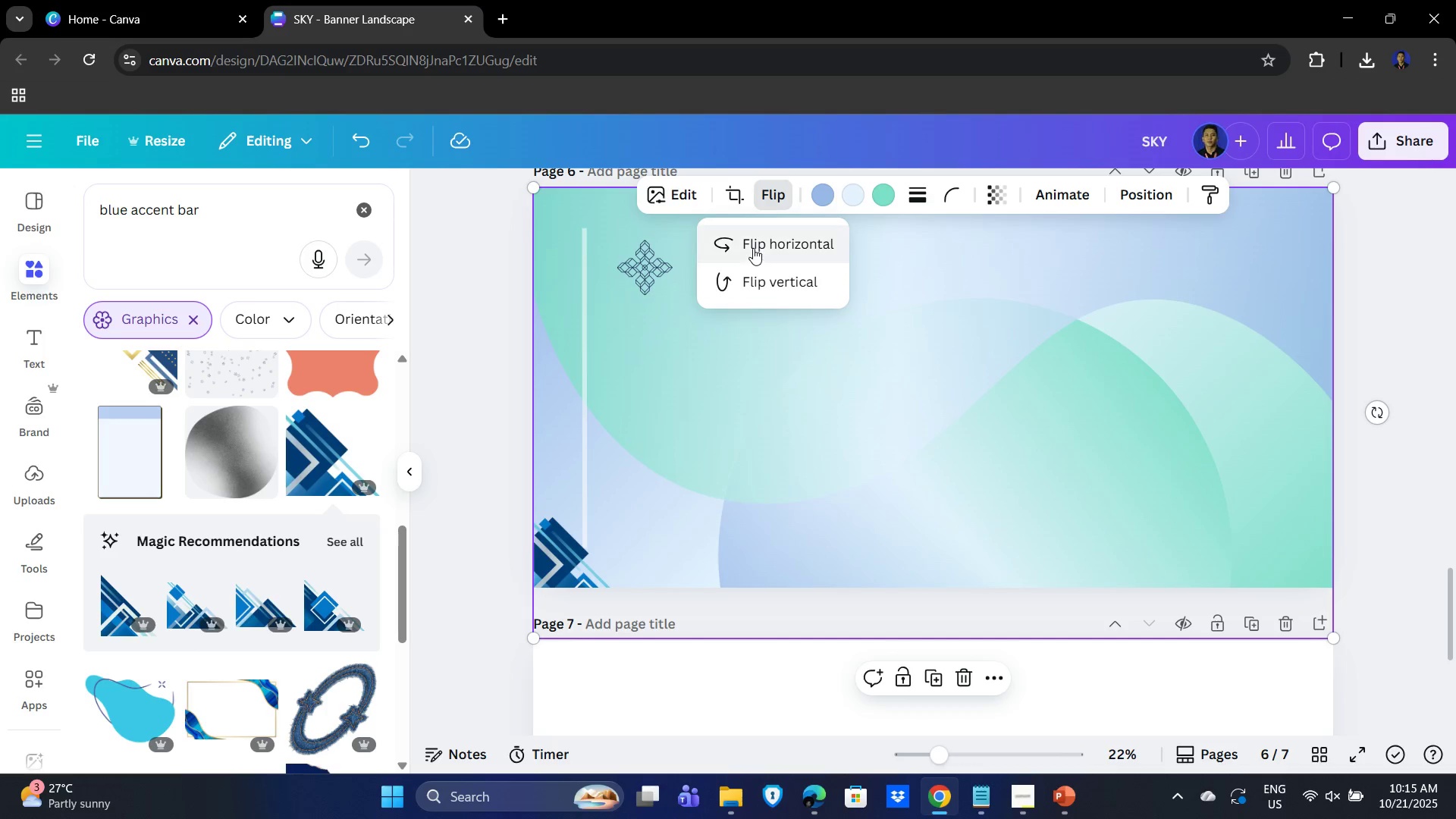 
left_click([753, 247])
 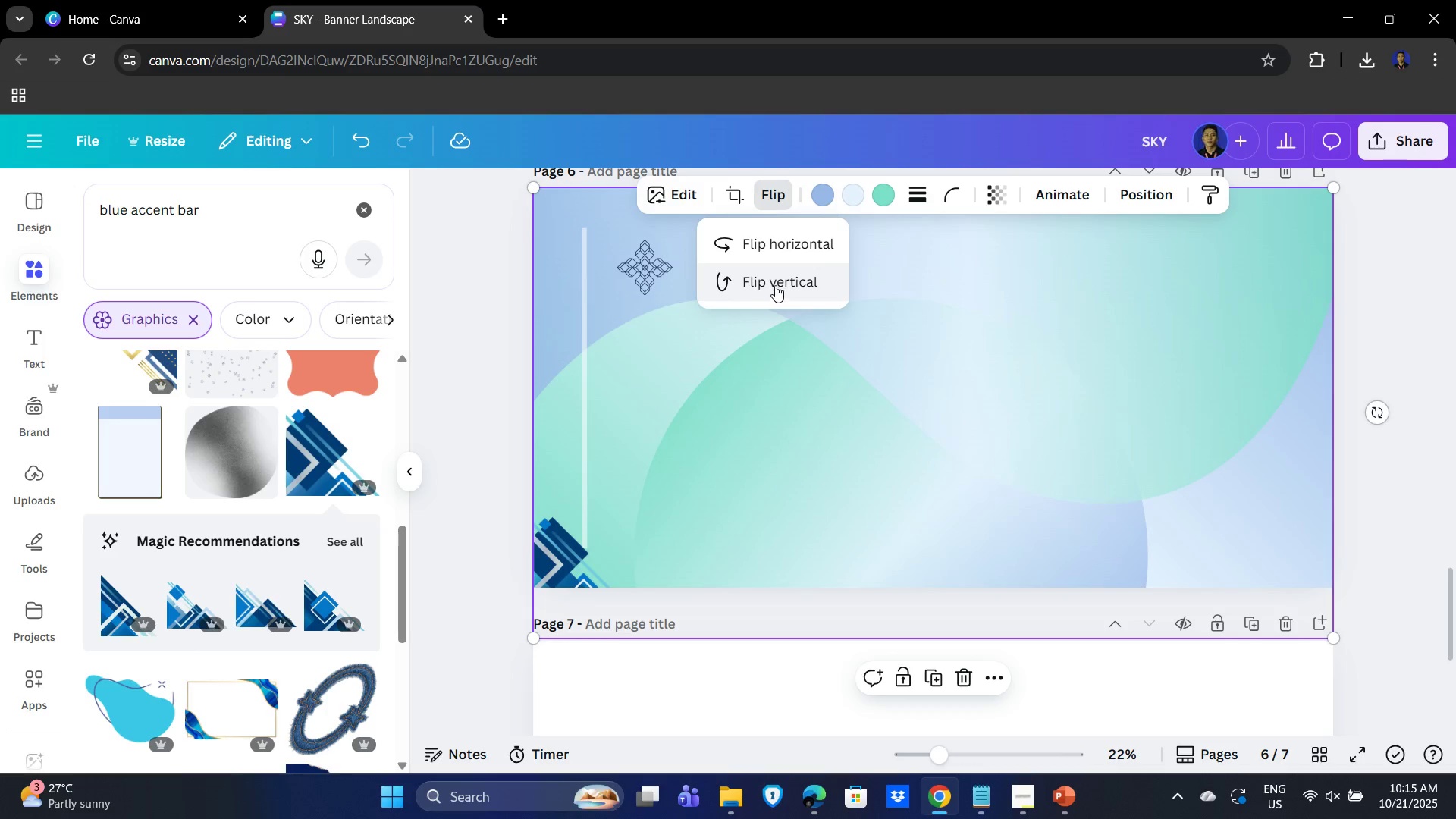 
left_click([775, 285])
 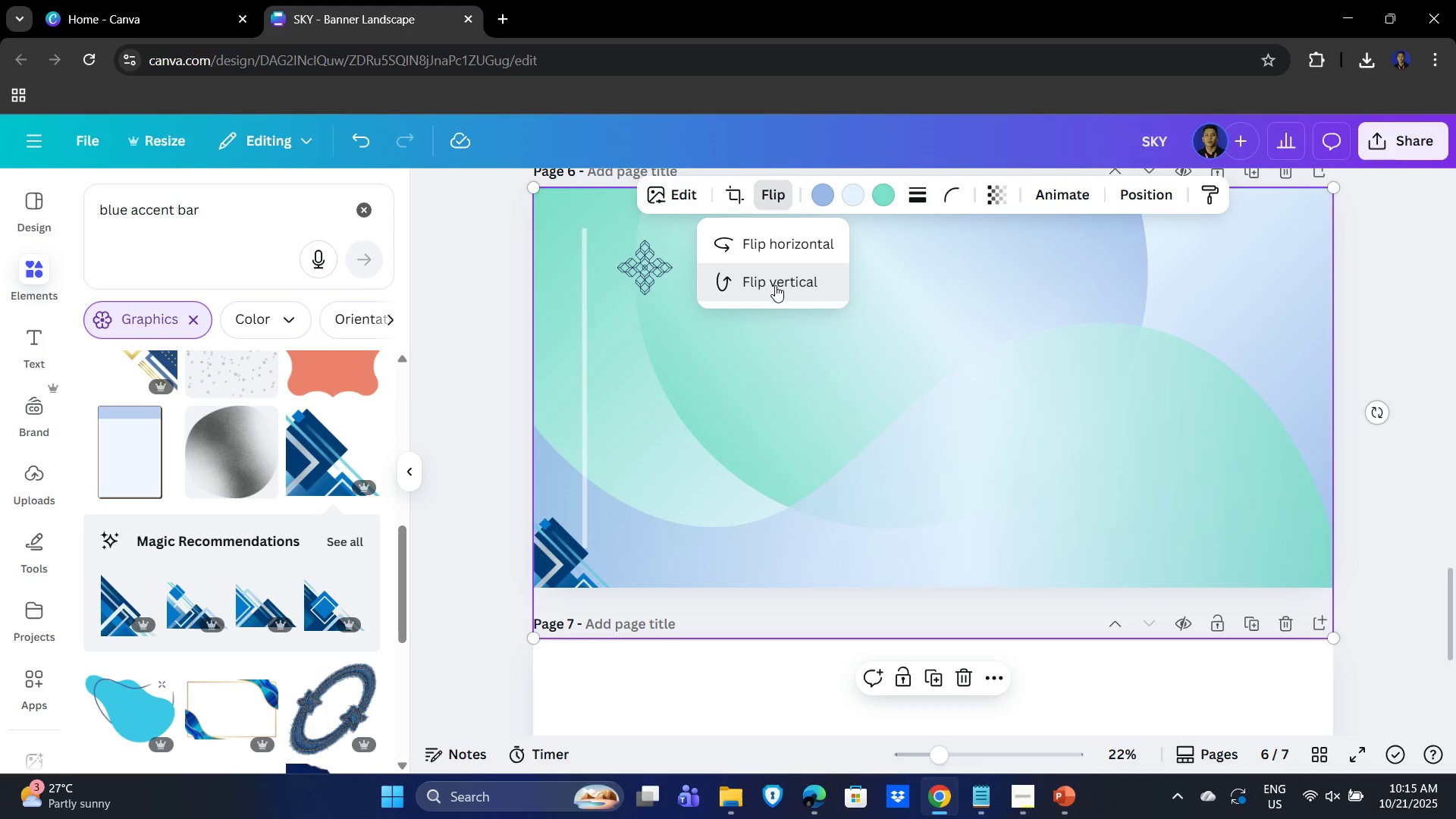 
left_click([775, 285])
 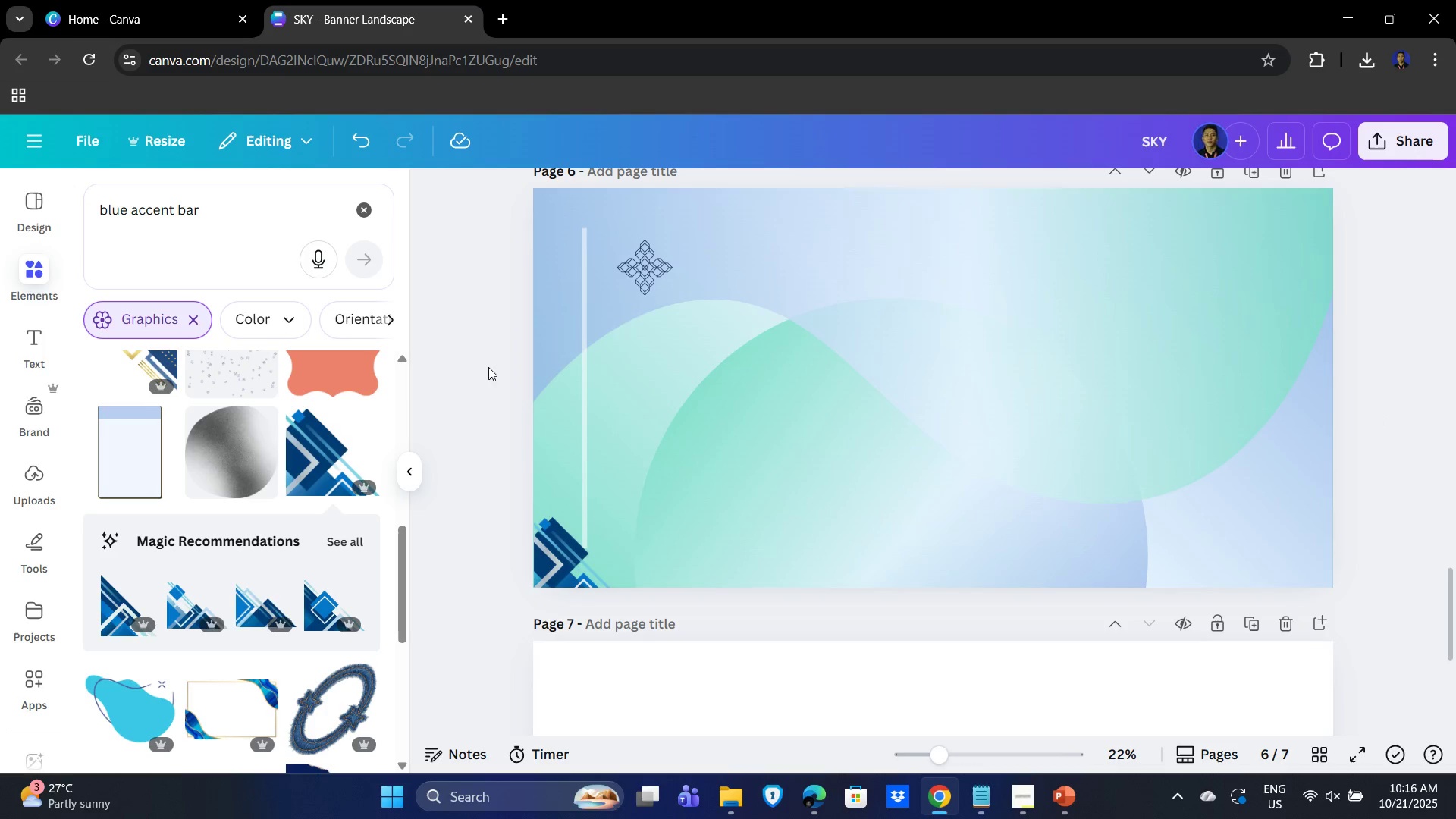 
hold_key(key=ShiftLeft, duration=1.07)
left_click([630, 268])
 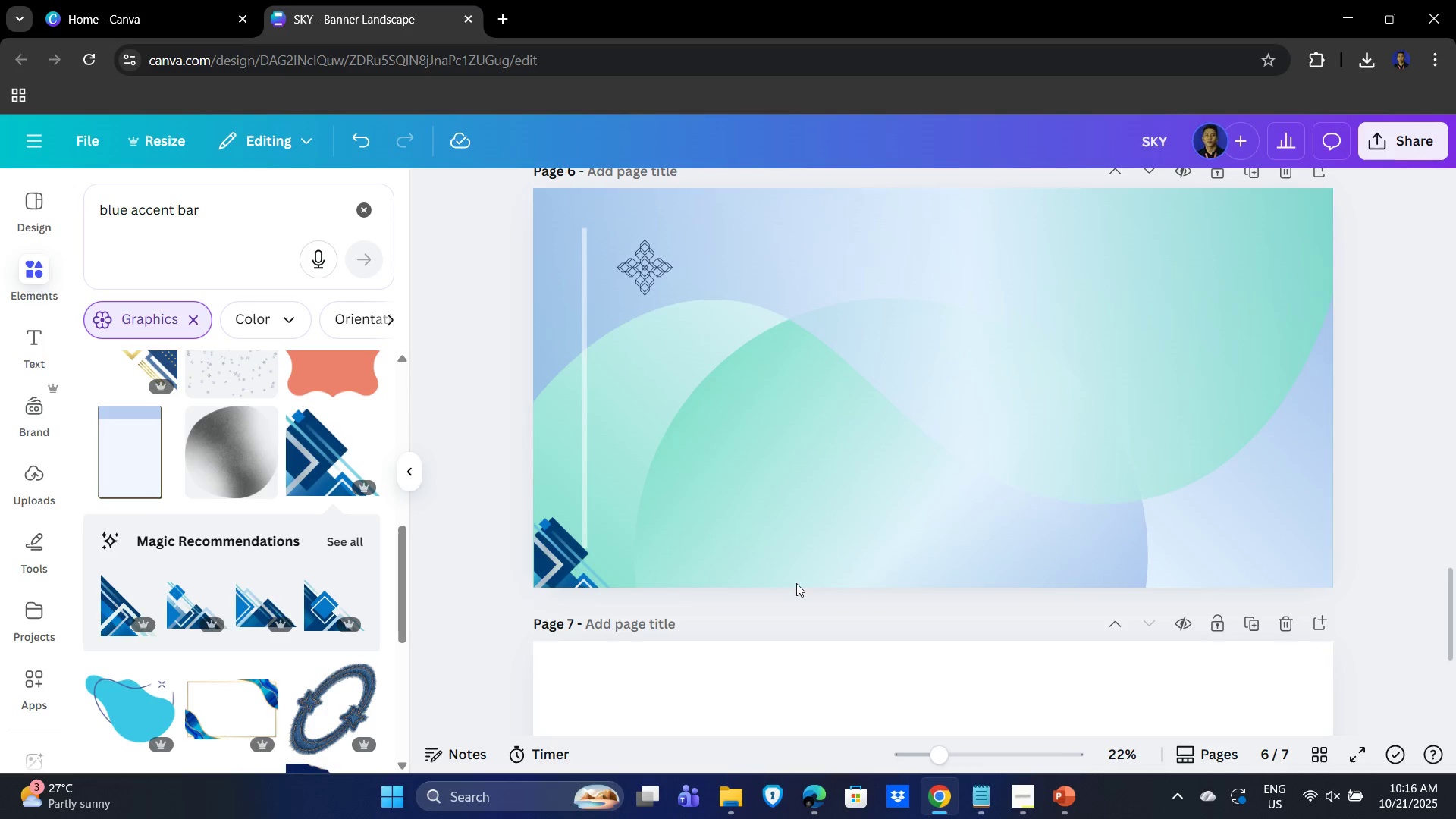 
left_click([889, 448])
 